 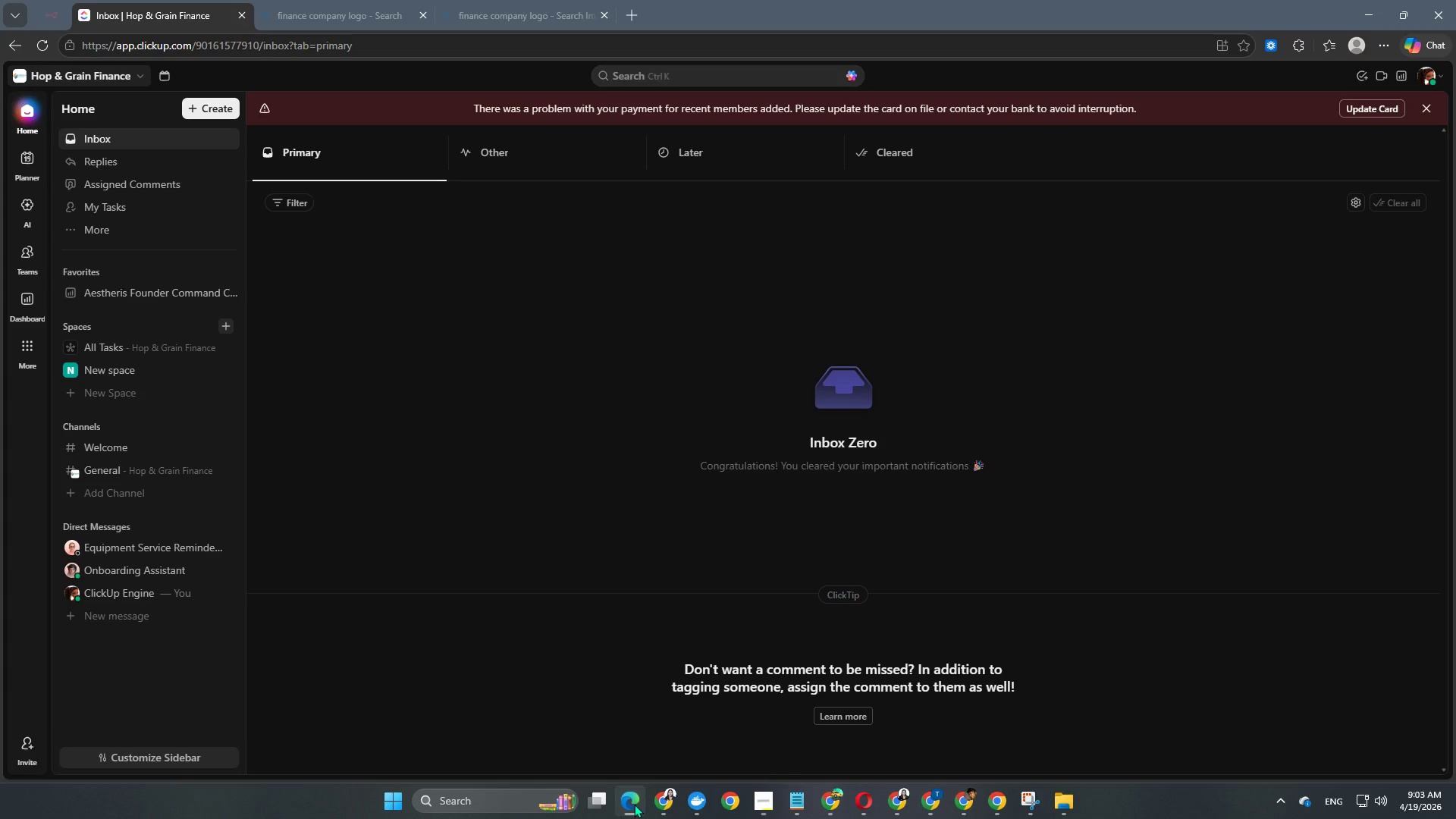 
left_click([207, 373])
 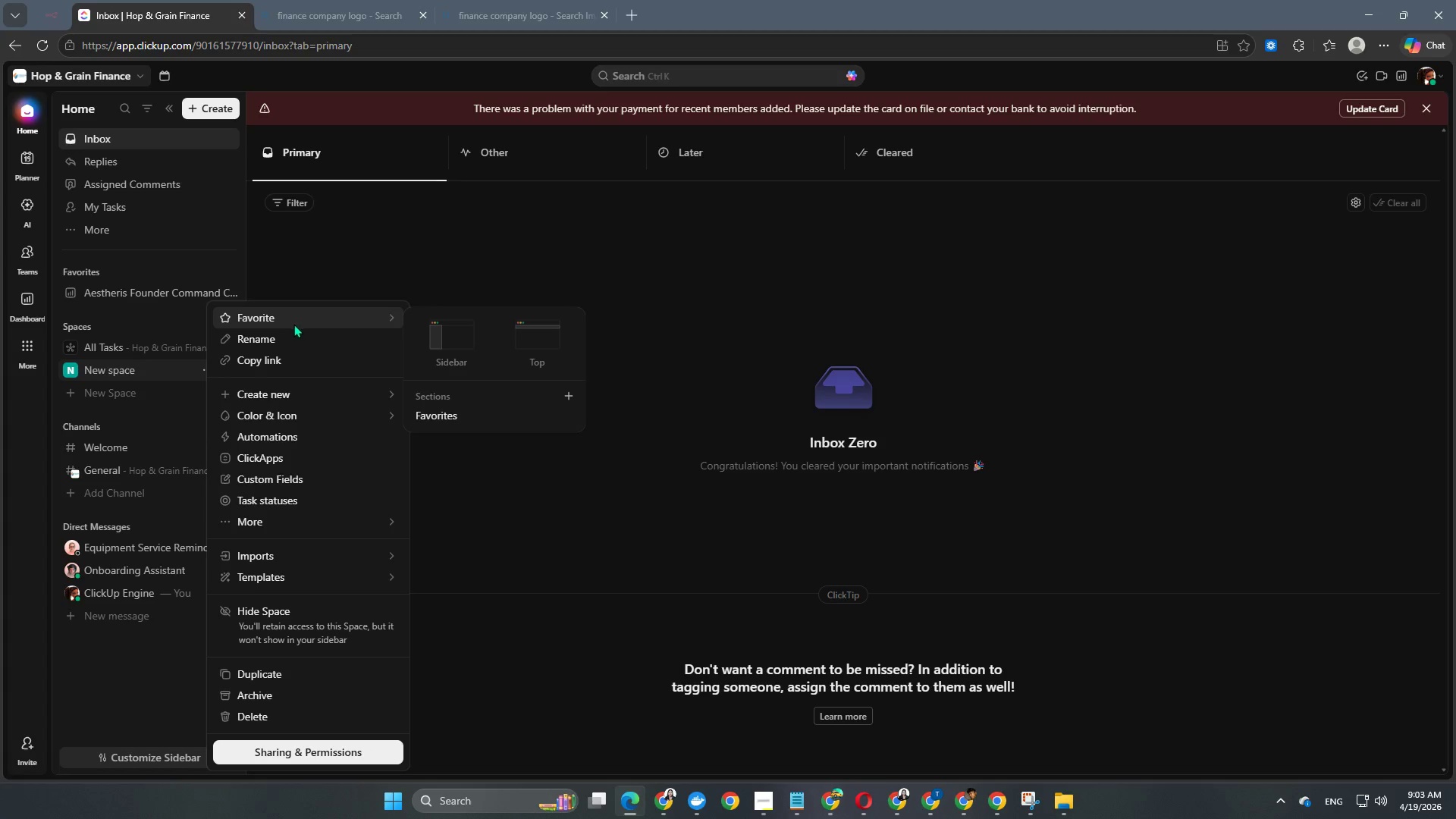 
left_click([293, 345])
 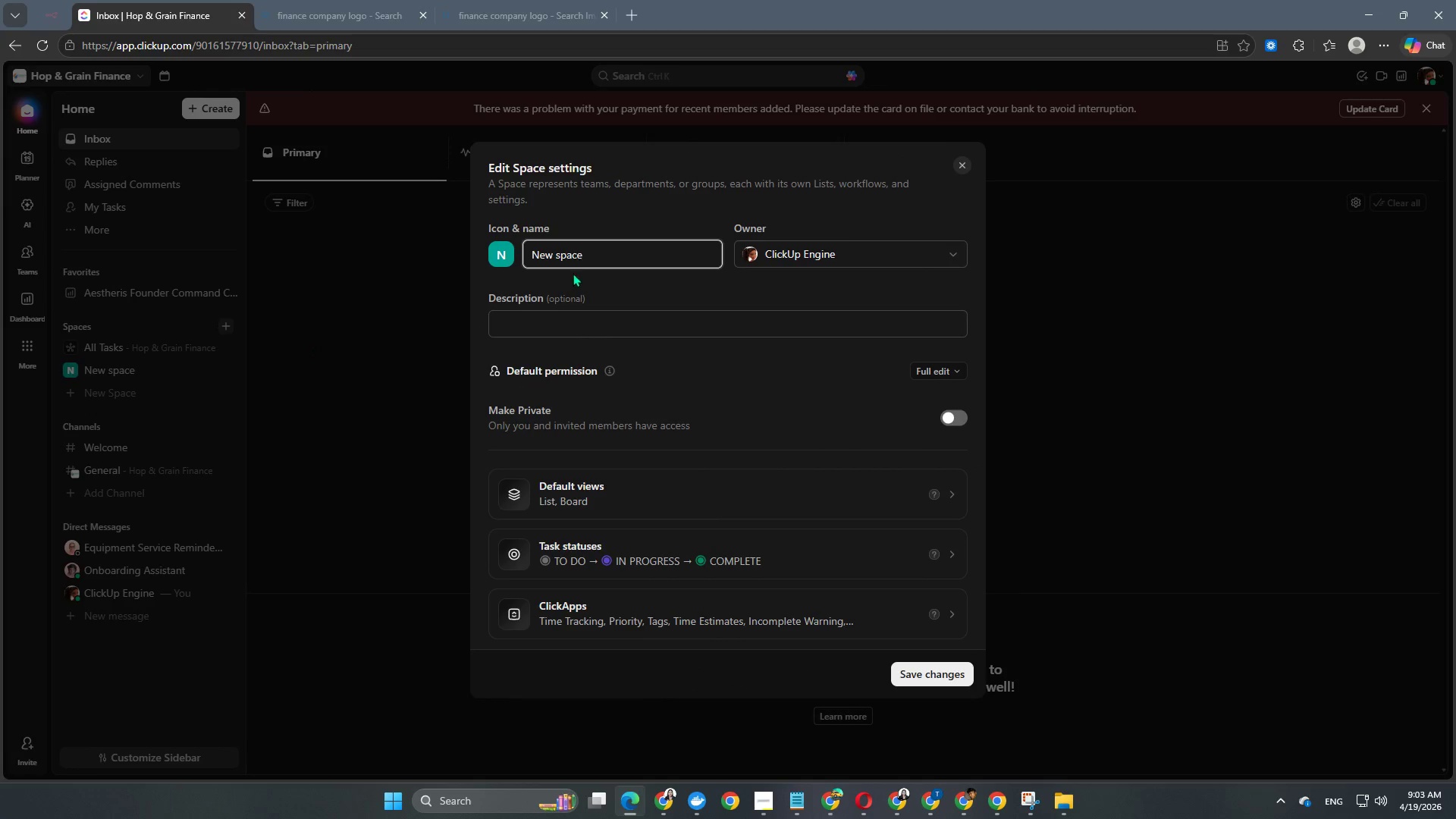 
left_click_drag(start_coordinate=[606, 248], to_coordinate=[427, 248])
 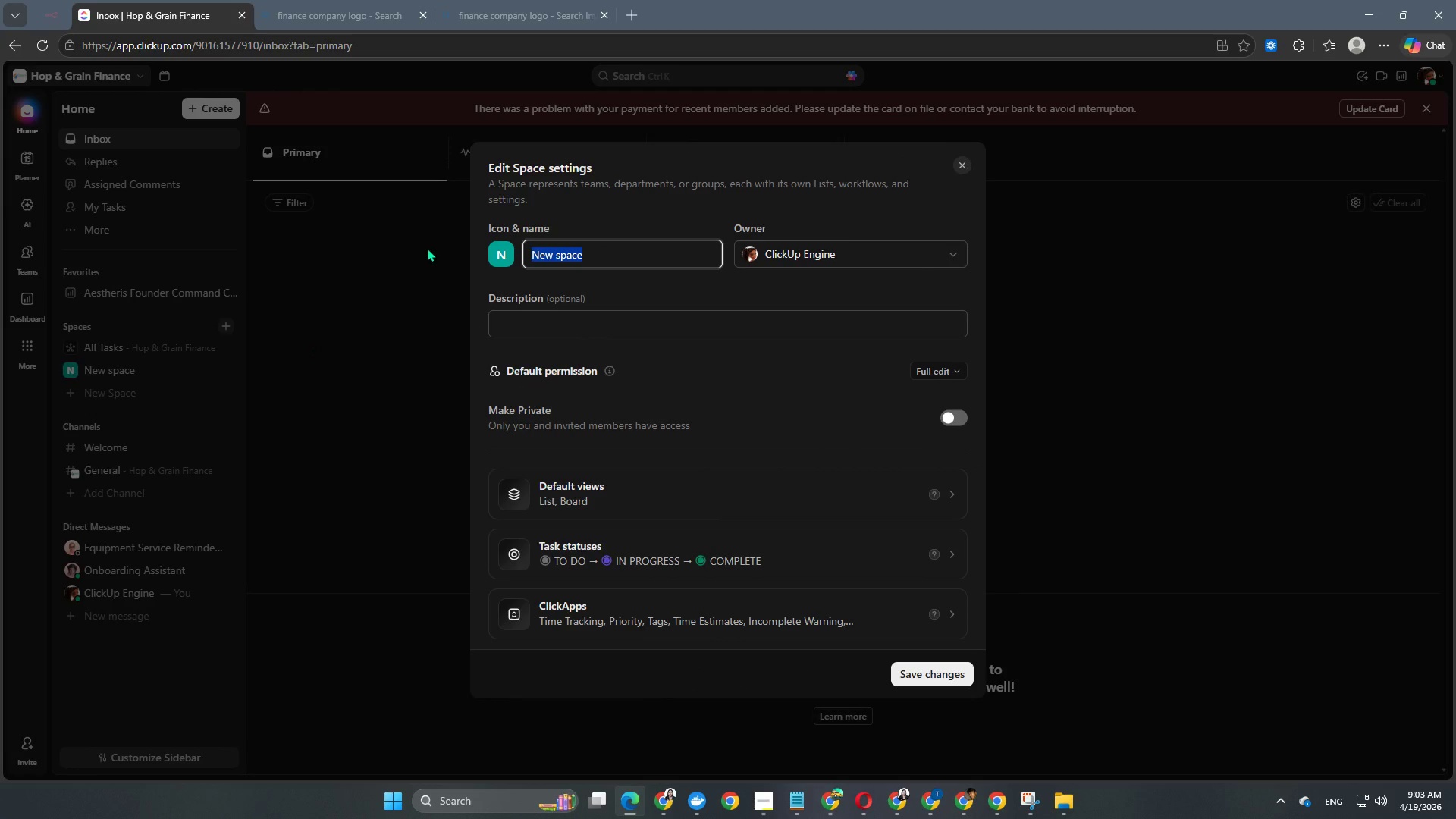 
type(Clients)
 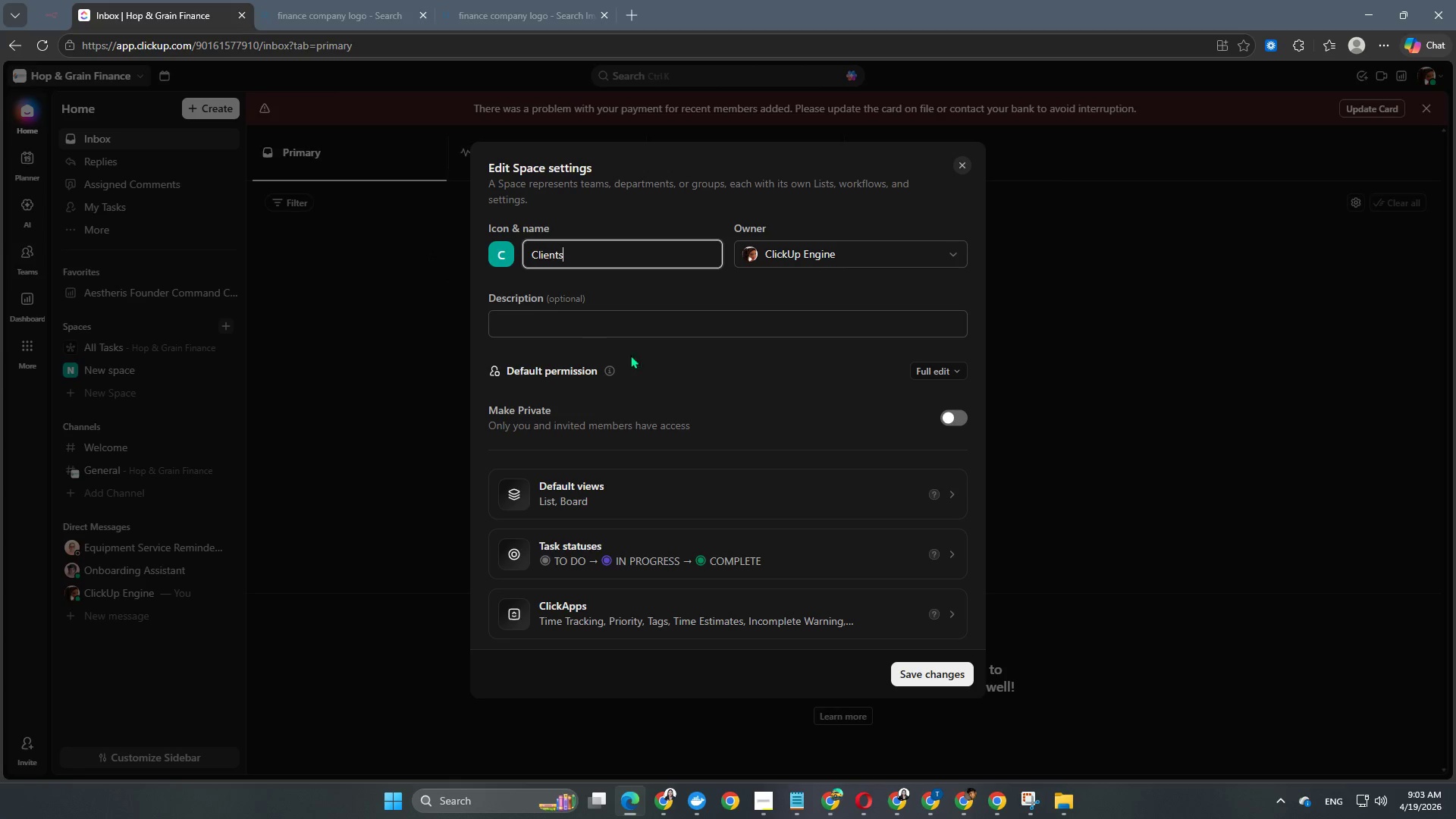 
left_click([708, 356])
 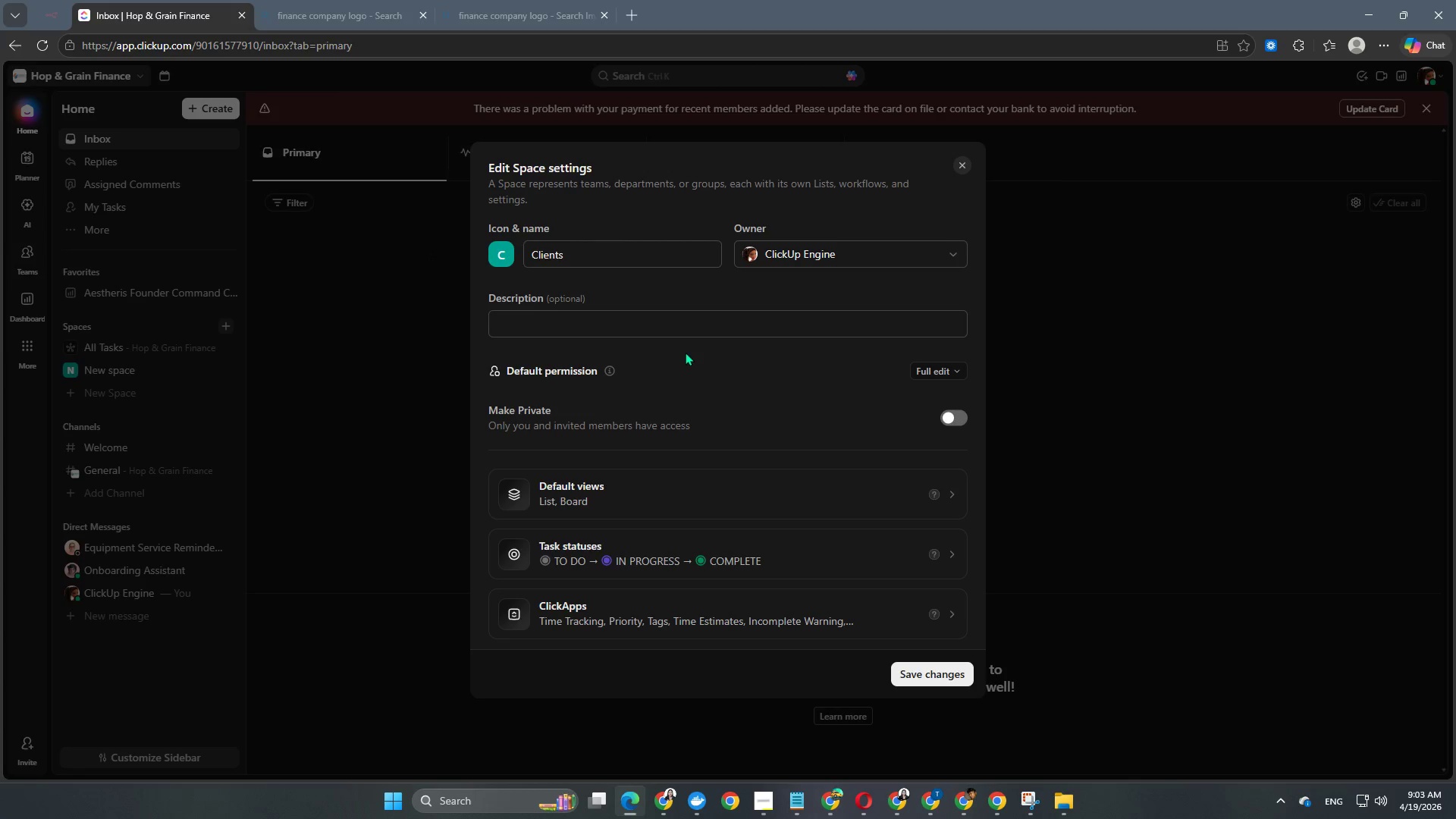 
left_click([504, 260])
 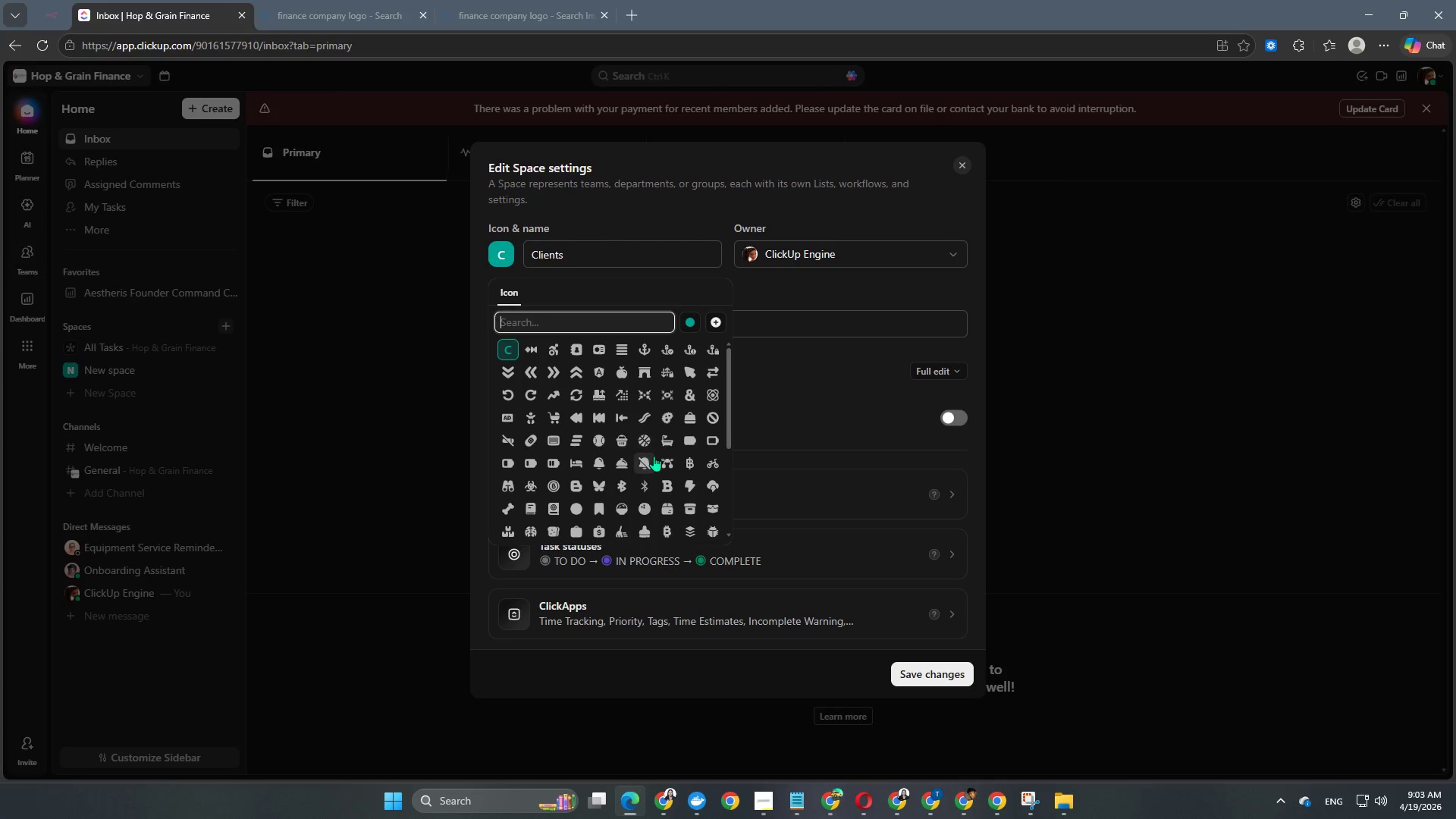 
scroll: coordinate [654, 456], scroll_direction: down, amount: 4.0
 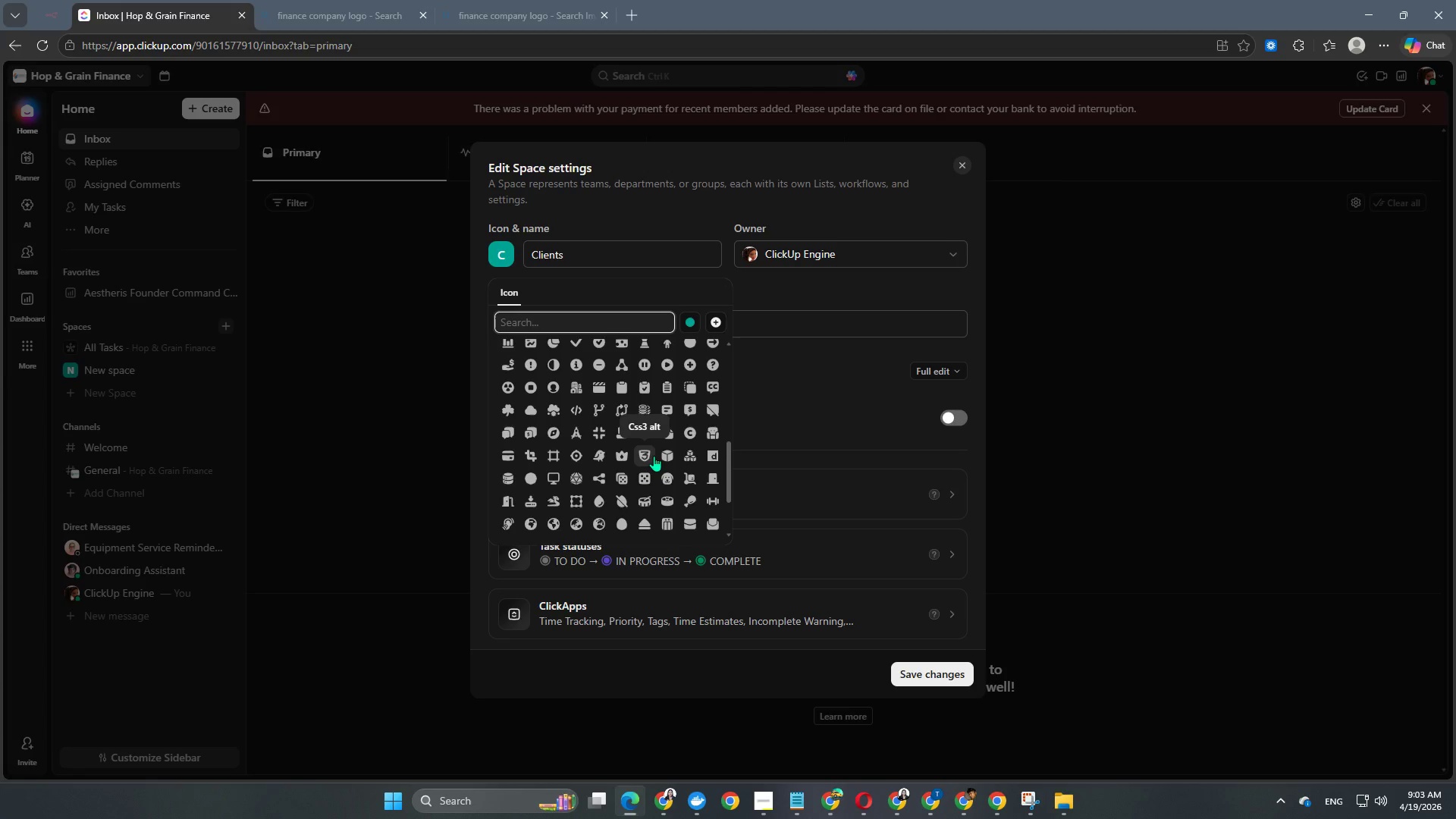 
scroll: coordinate [654, 456], scroll_direction: up, amount: 1.0
 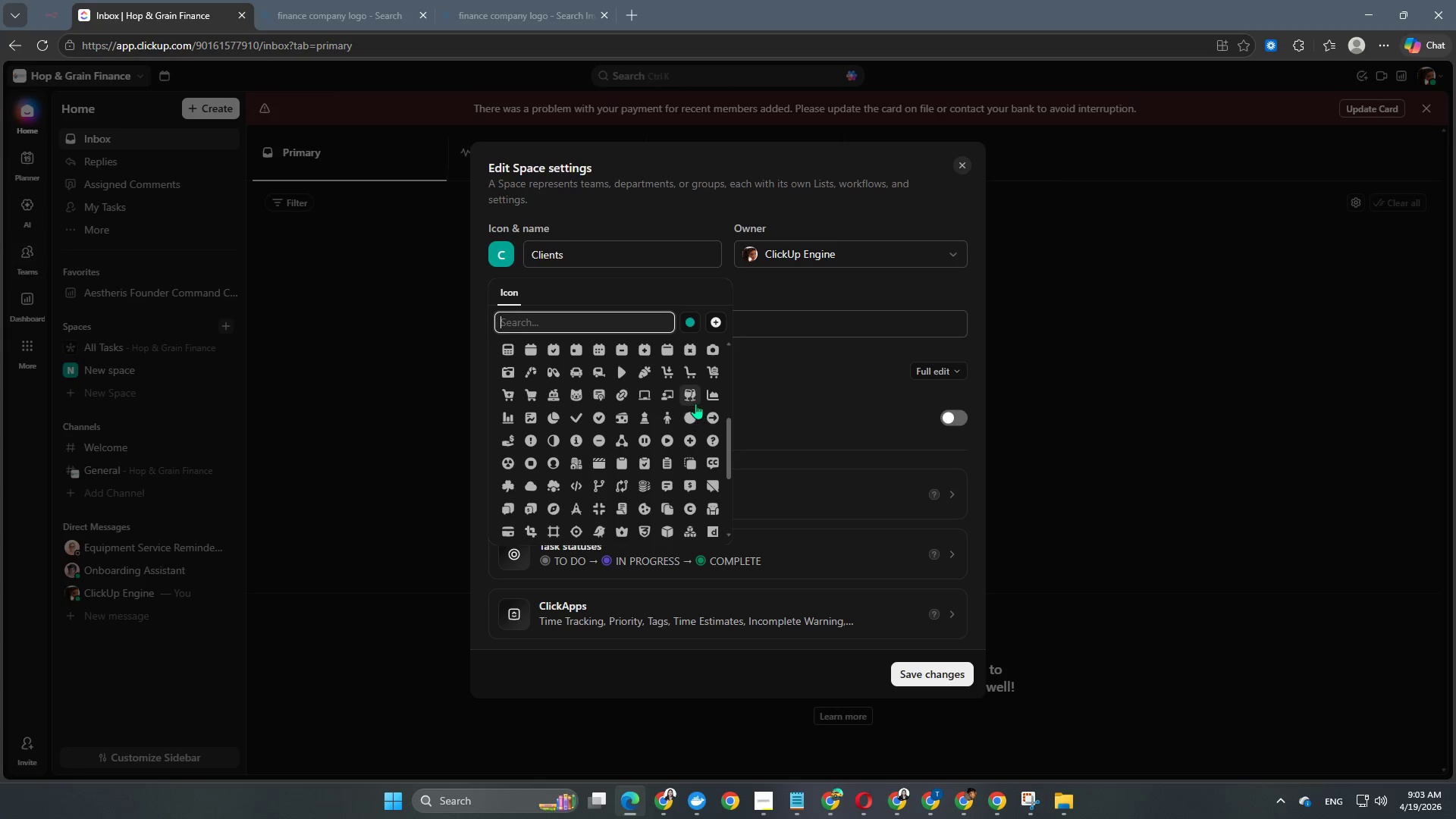 
scroll: coordinate [688, 453], scroll_direction: down, amount: 7.0
 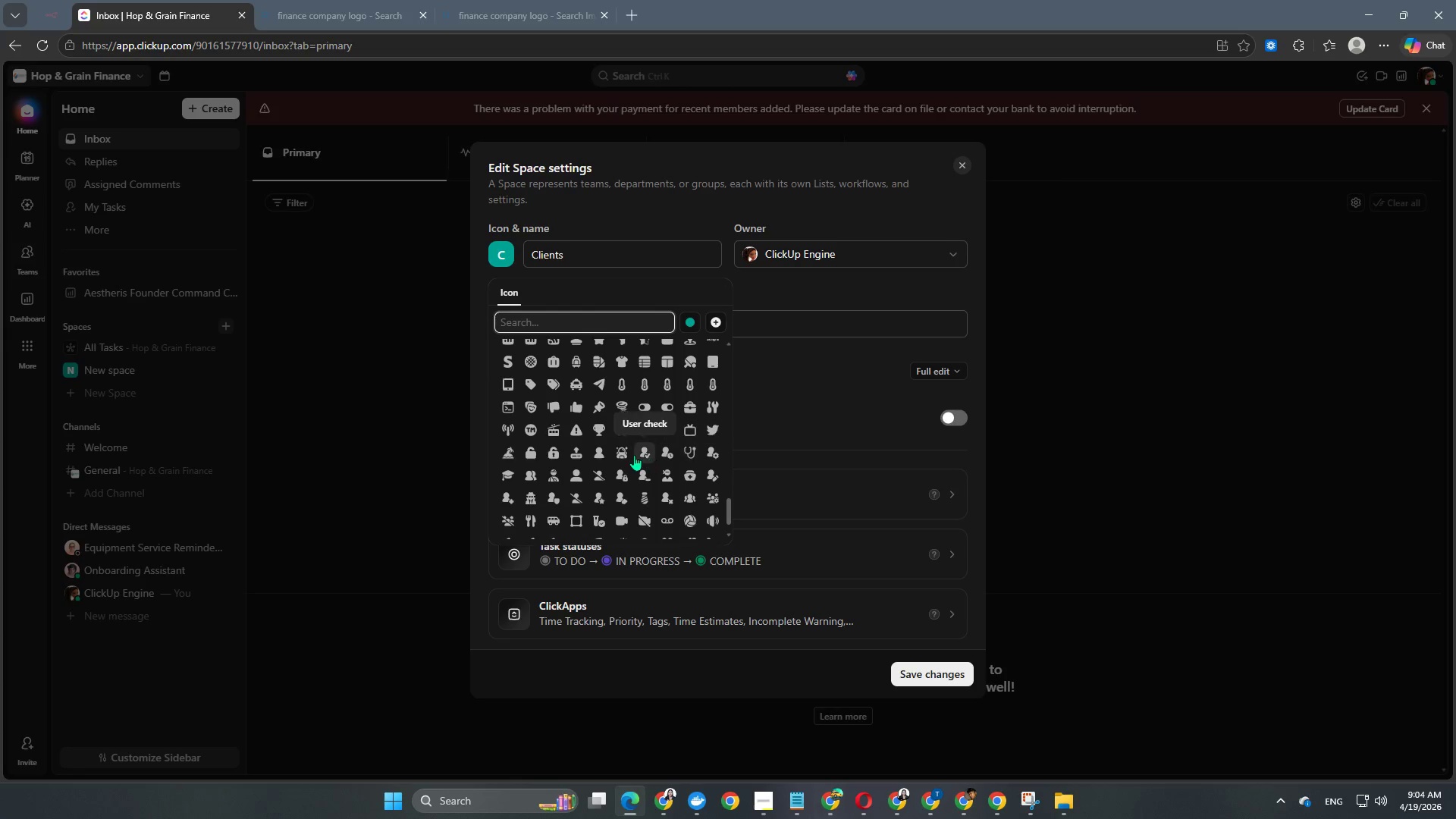 
left_click([601, 457])
 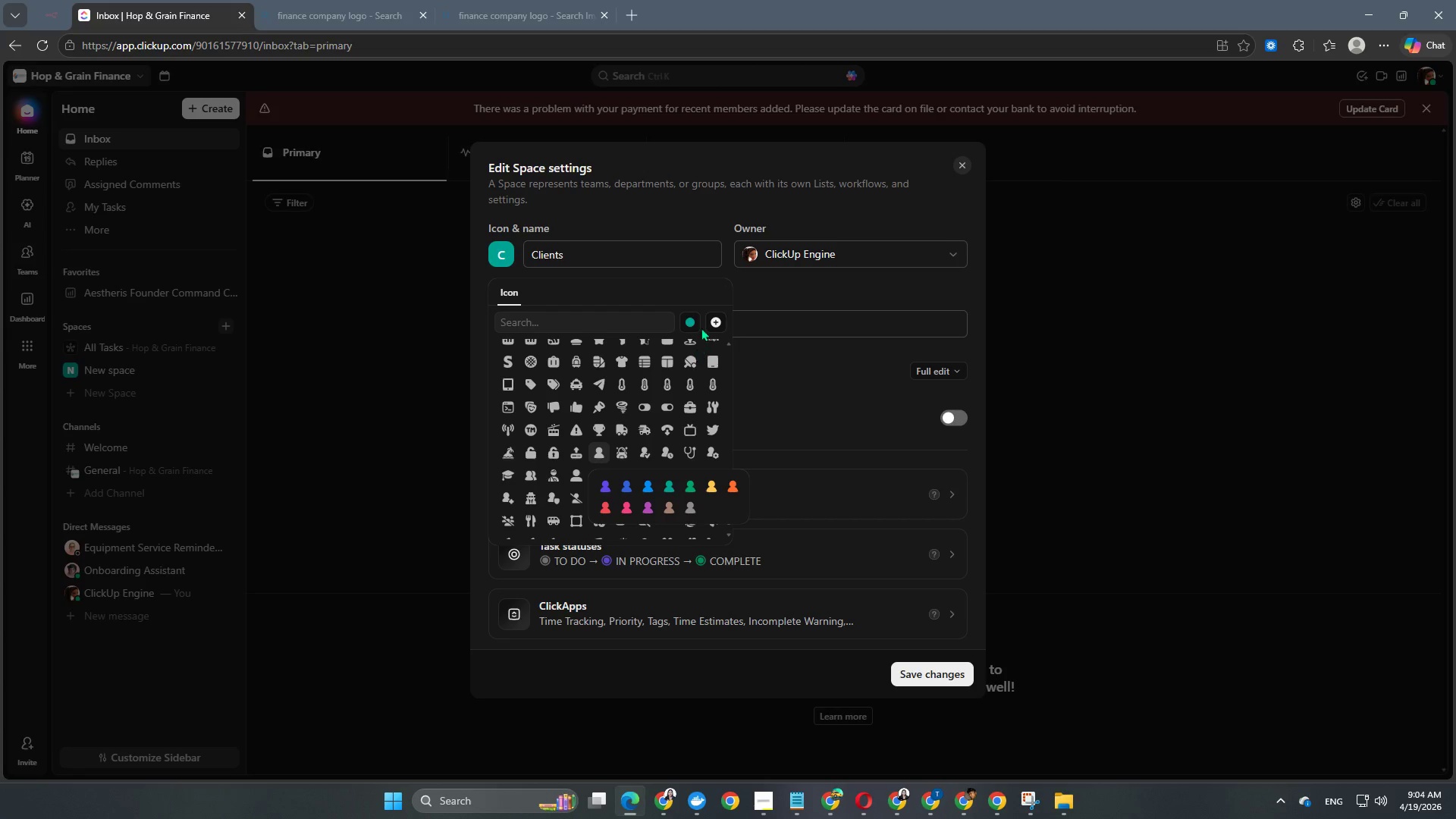 
double_click([689, 321])
 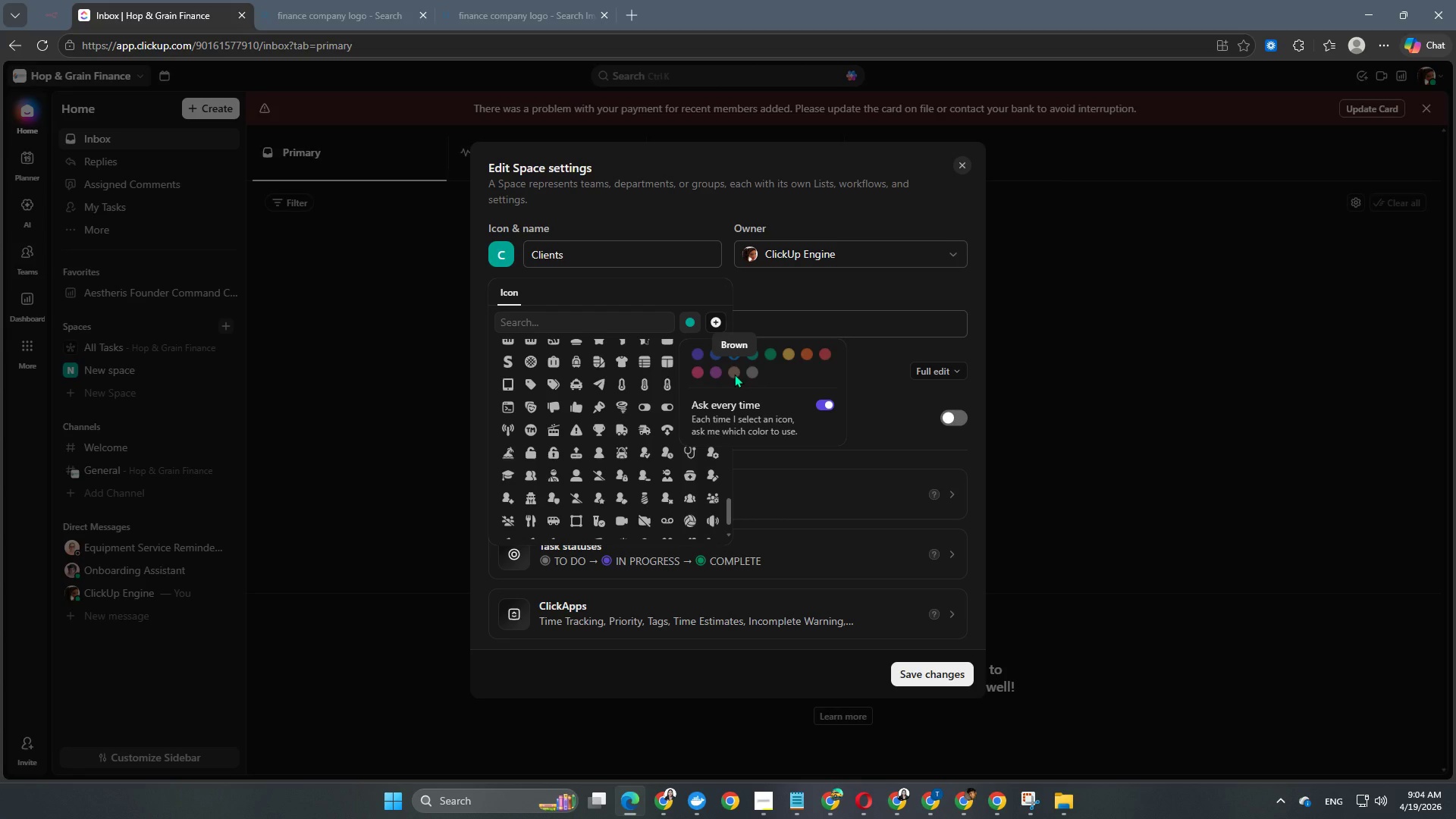 
left_click([755, 373])
 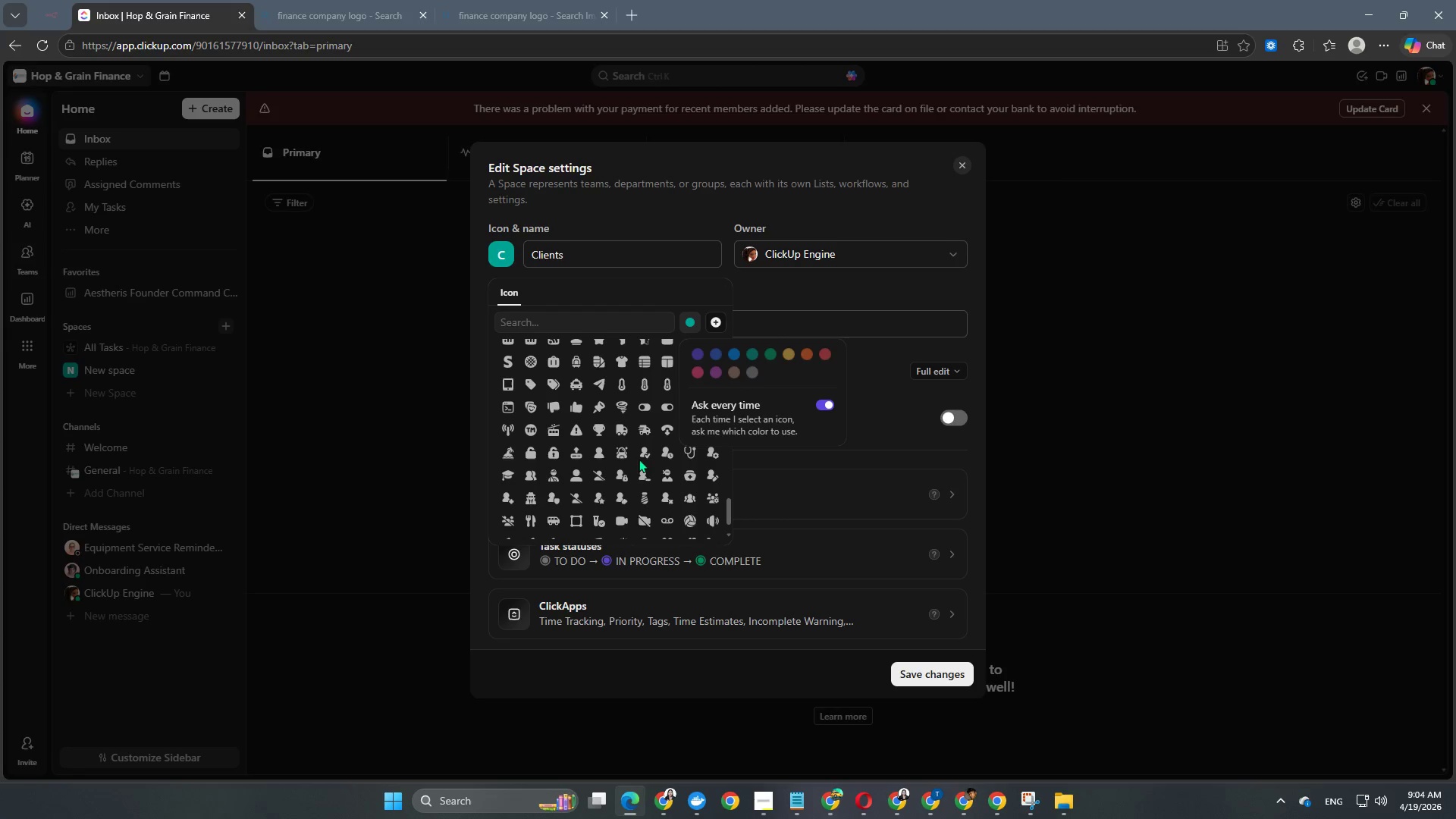 
left_click_drag(start_coordinate=[628, 478], to_coordinate=[623, 482])
 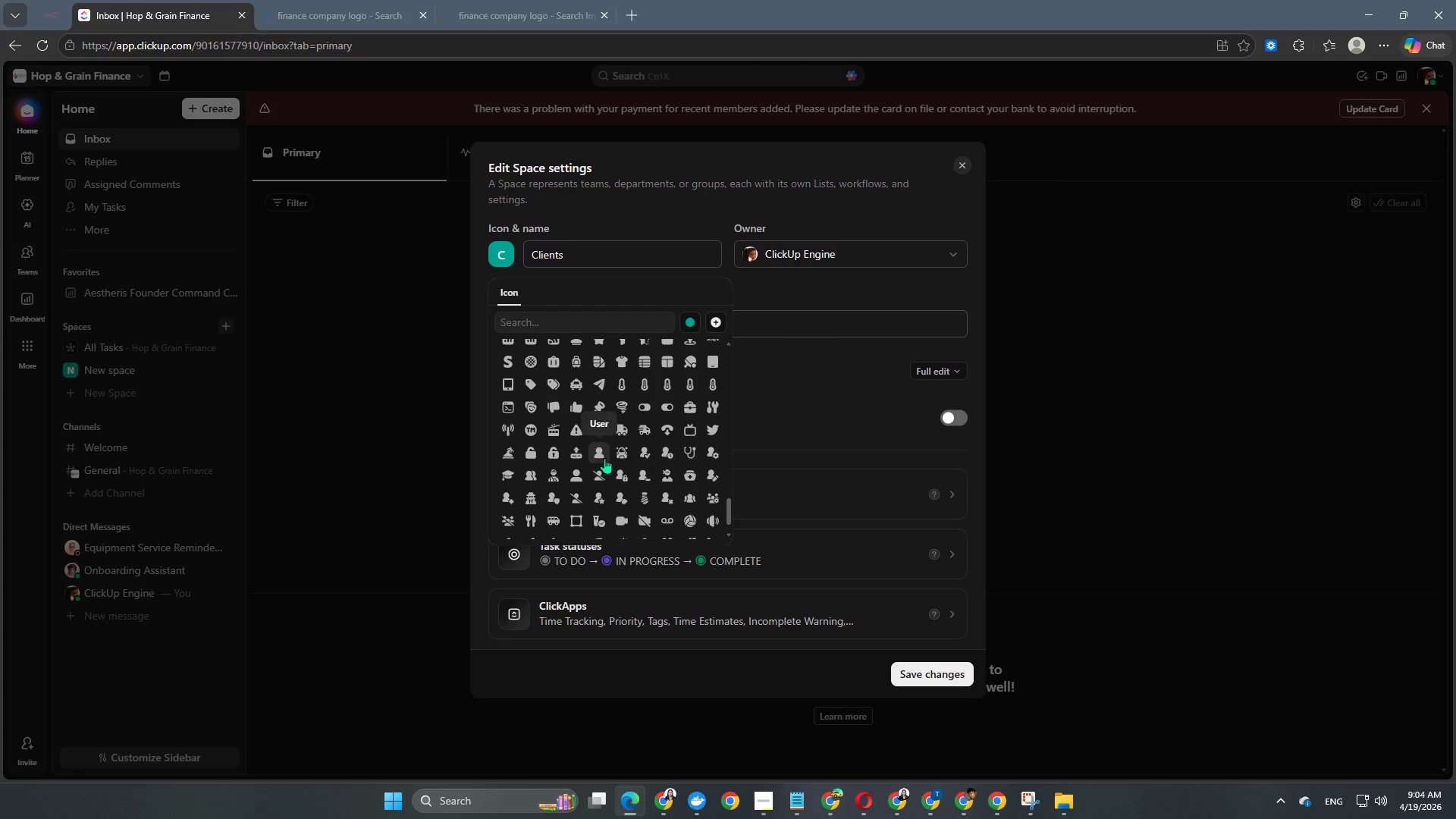 
left_click([605, 455])
 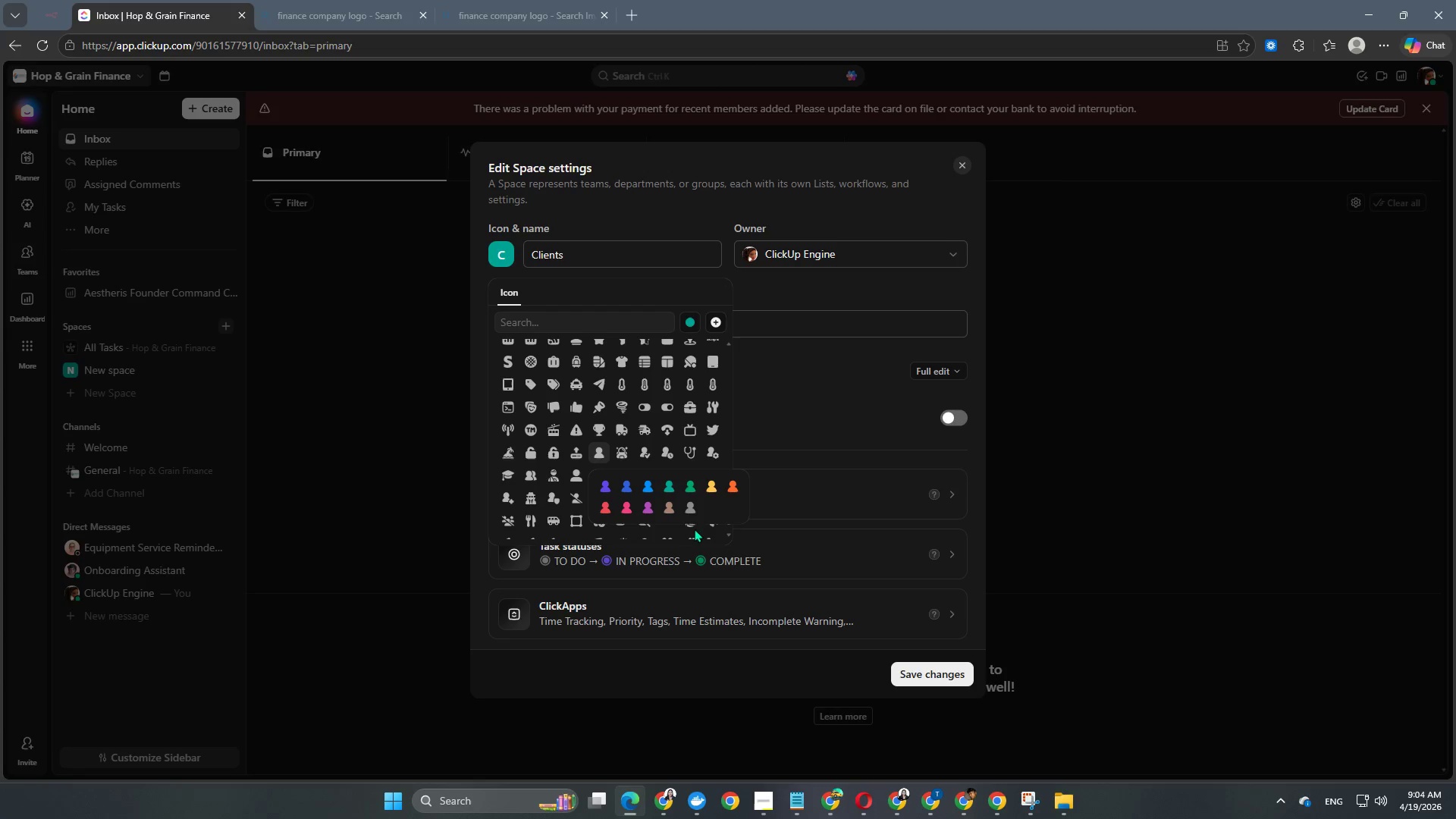 
left_click([693, 512])
 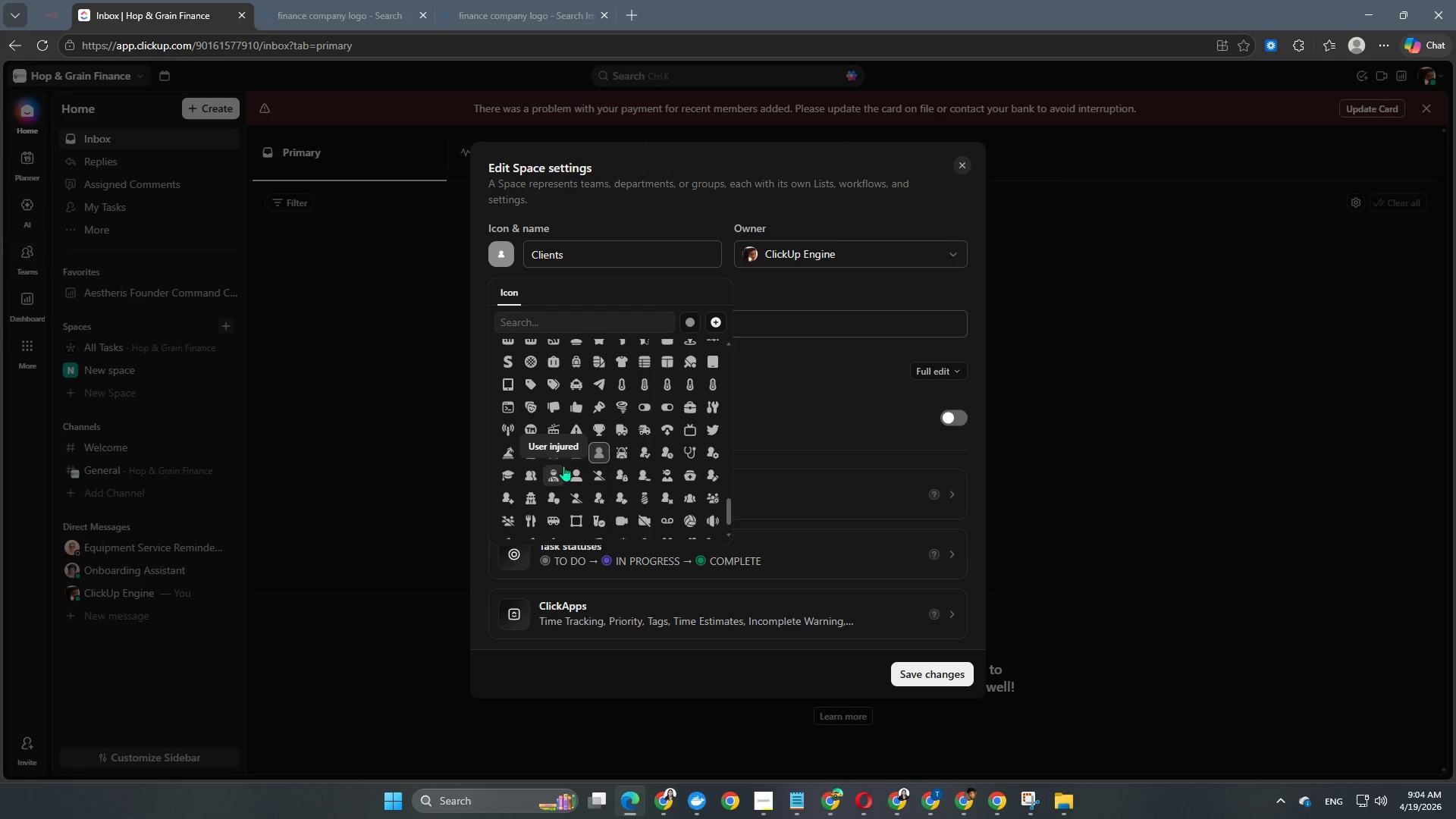 
left_click([596, 457])
 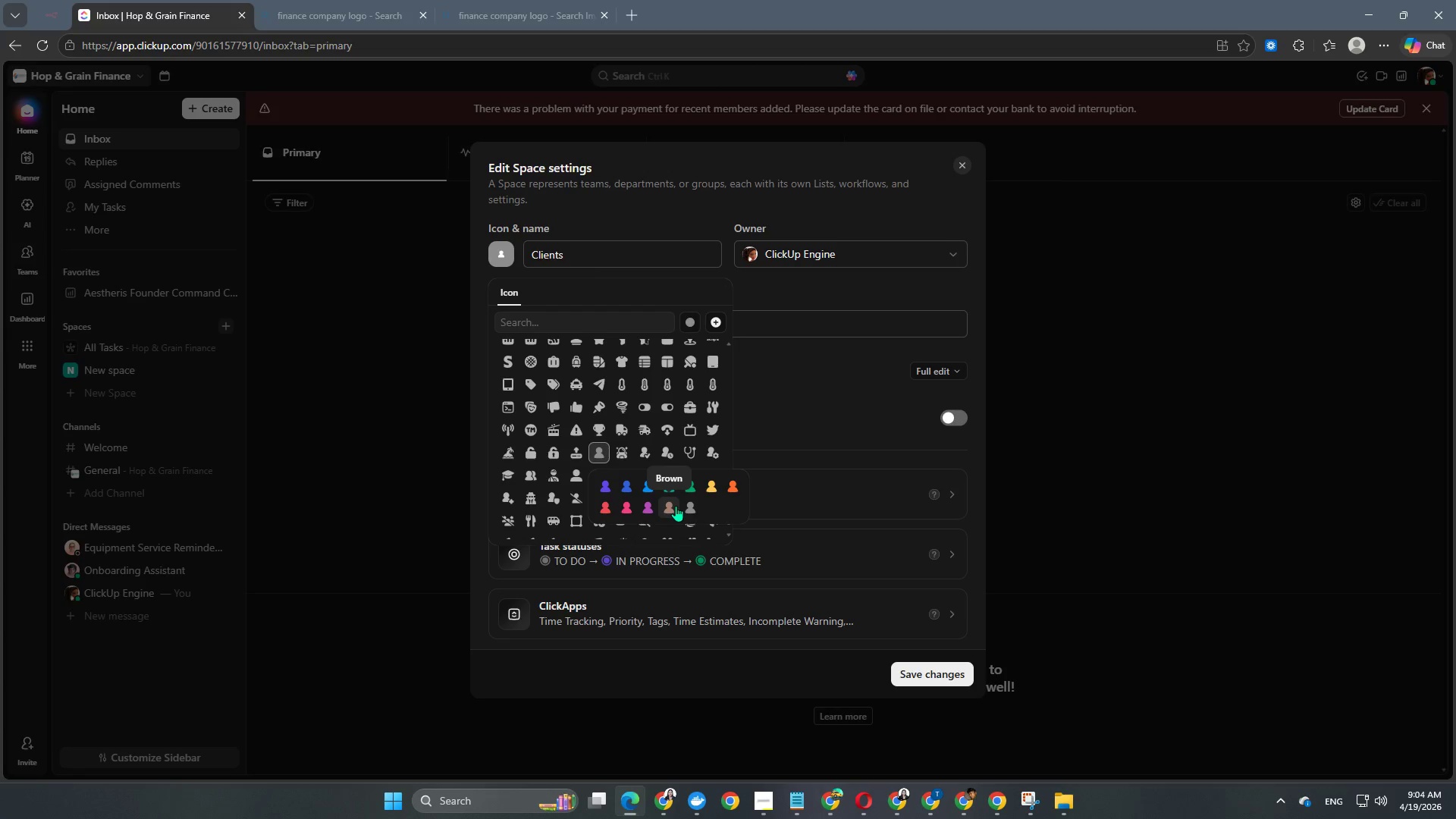 
left_click([798, 447])
 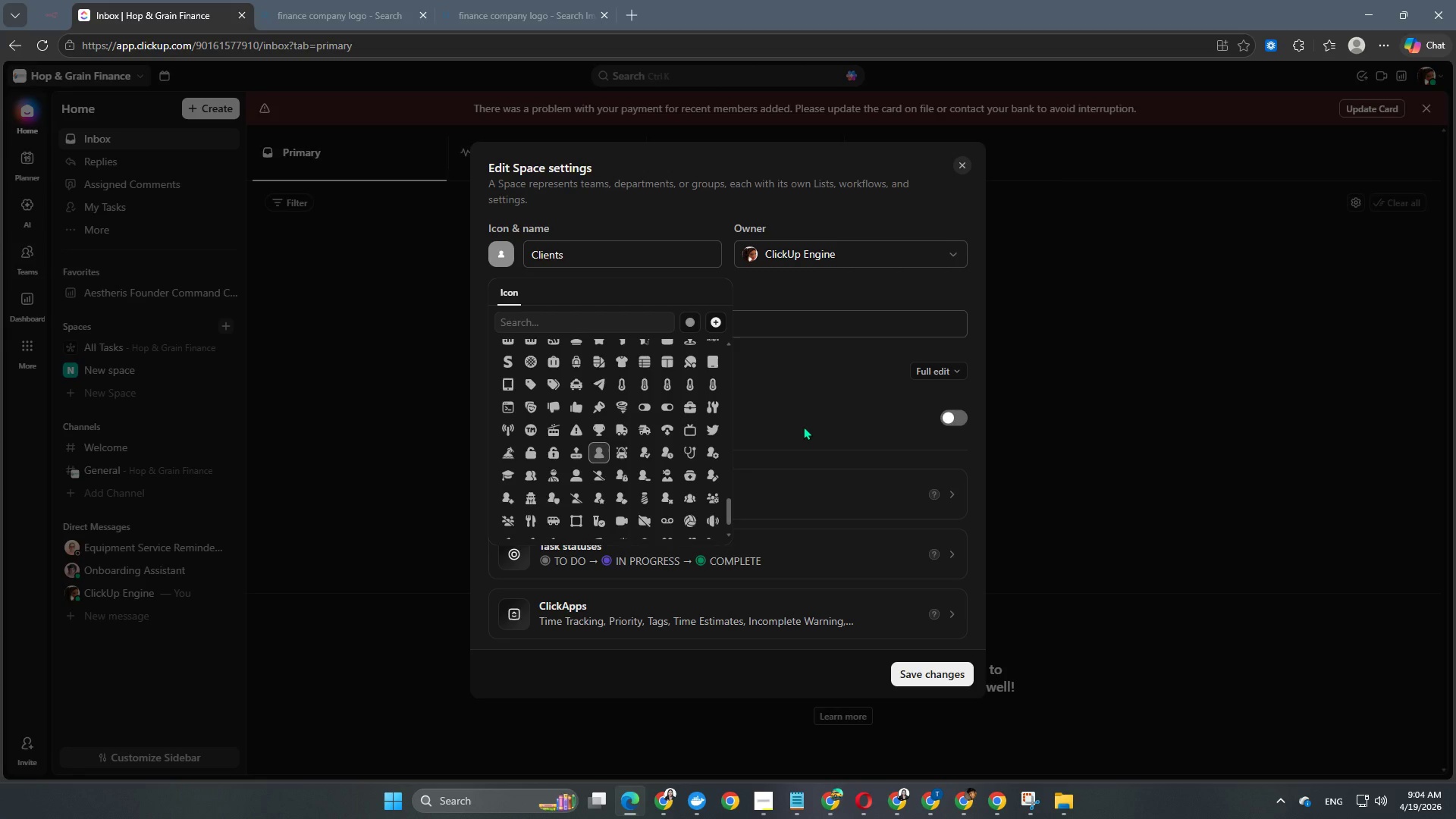 
left_click([803, 426])
 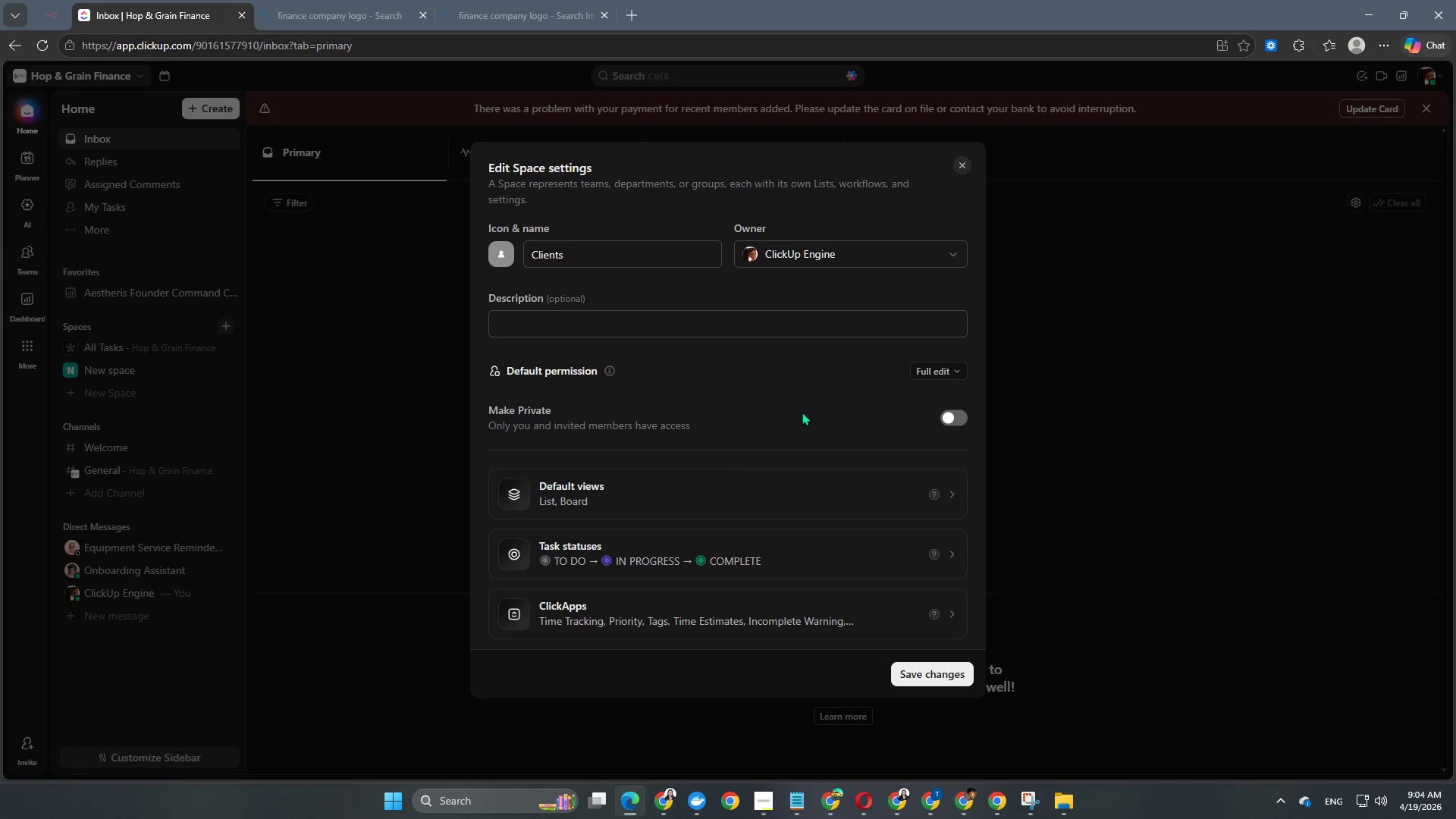 
scroll: coordinate [837, 444], scroll_direction: down, amount: 4.0
 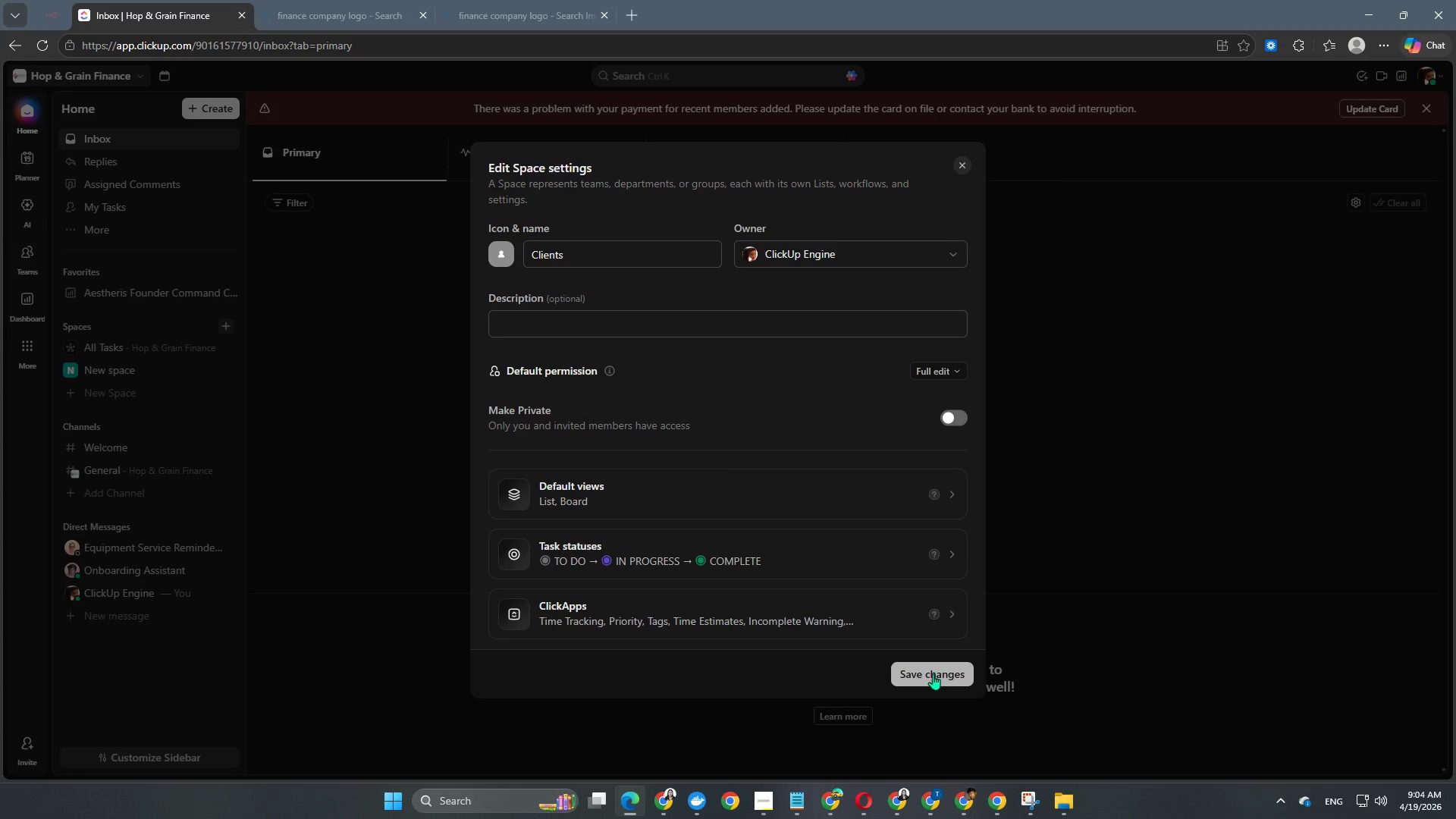 
left_click([933, 675])
 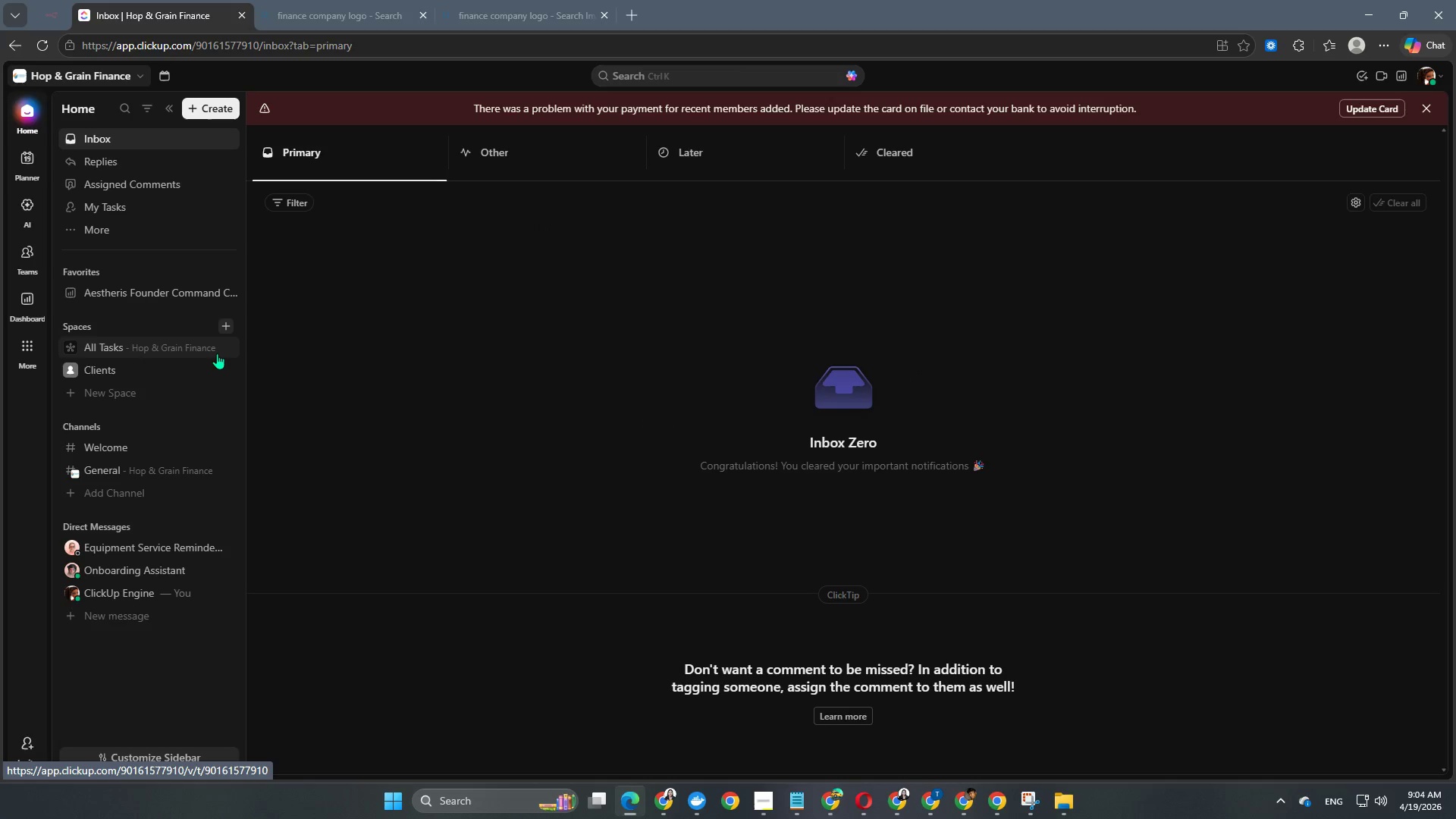 
left_click([227, 331])
 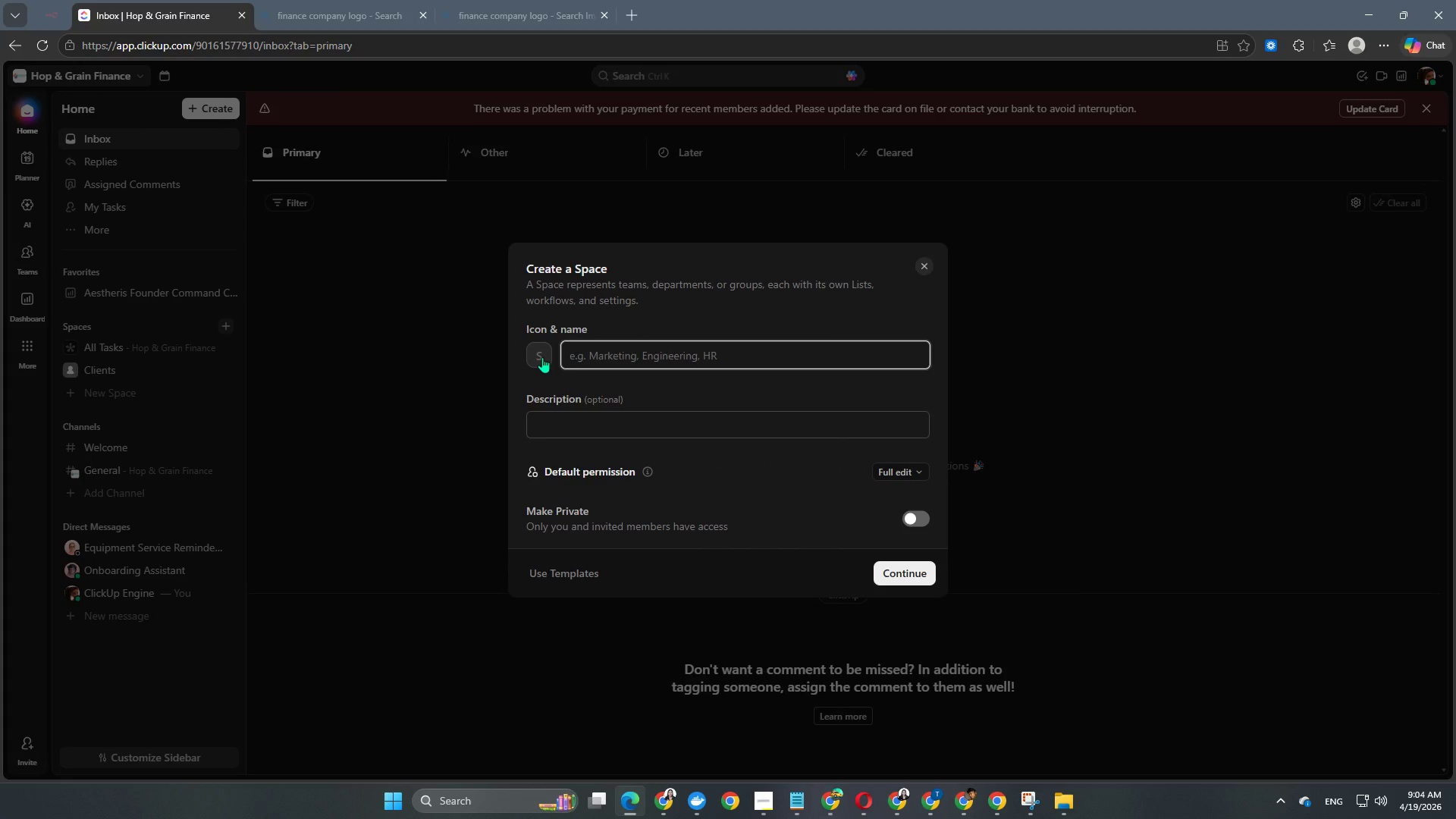 
type(Internal Operations)
 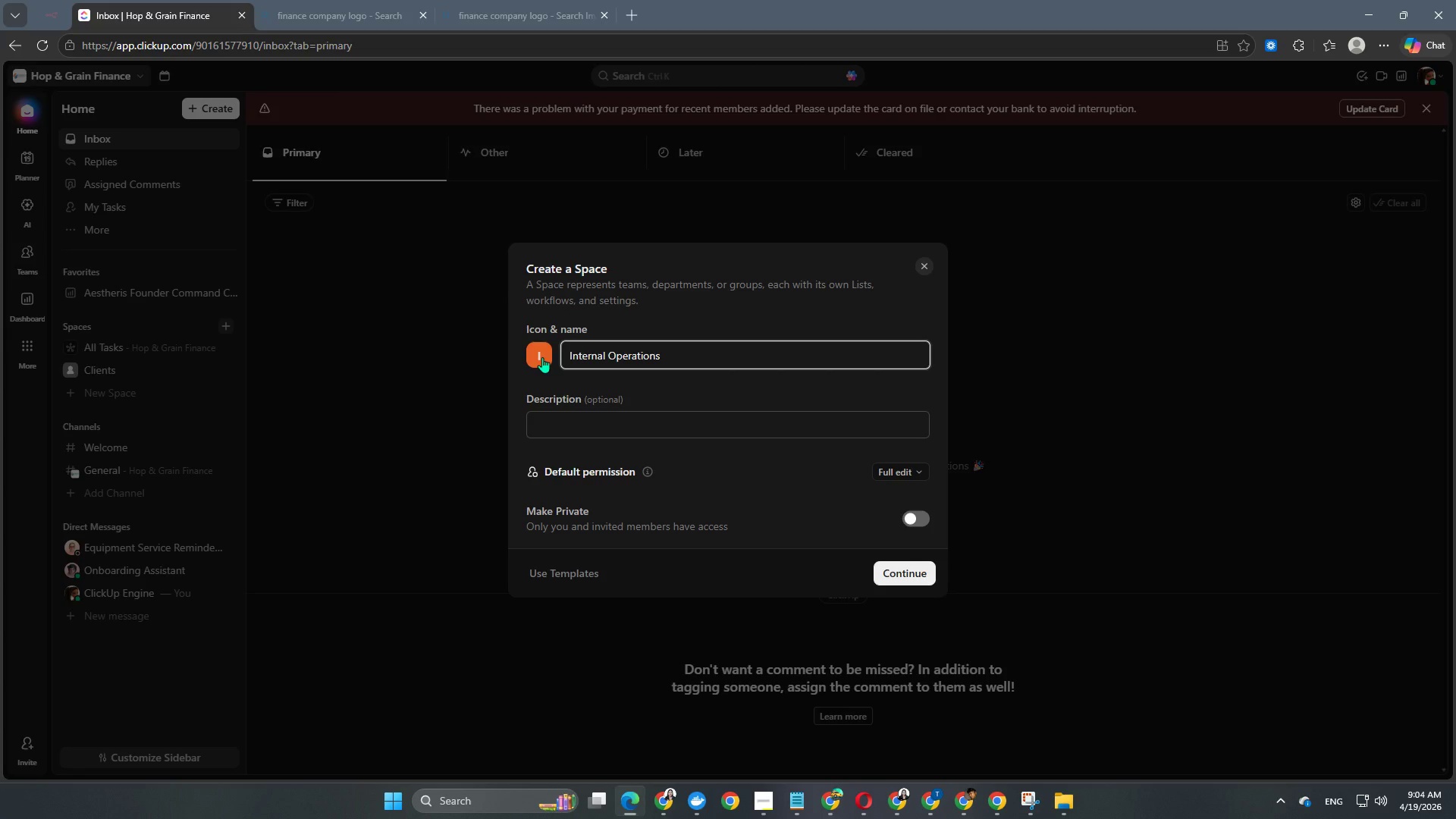 
left_click([542, 357])
 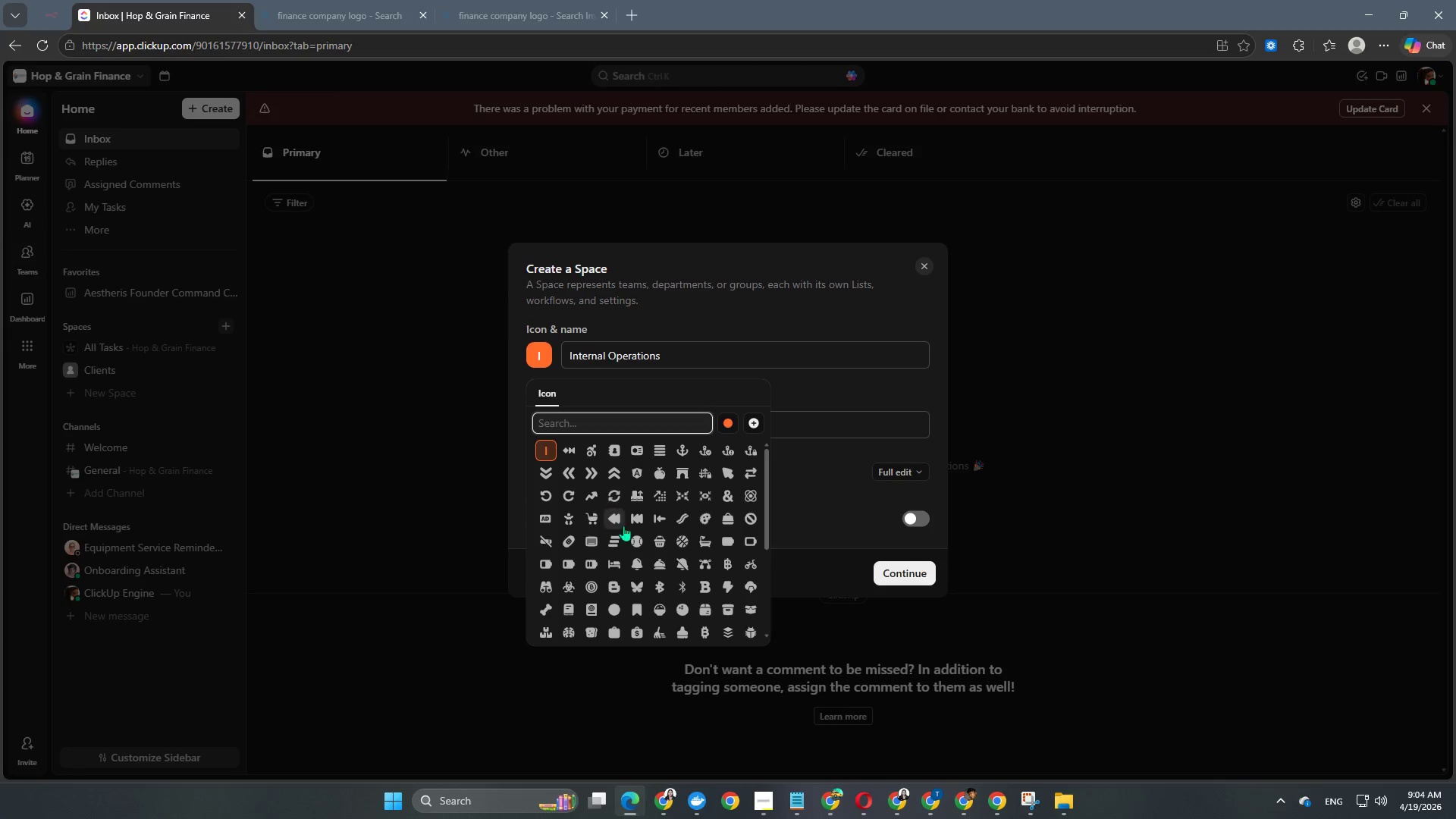 
scroll: coordinate [682, 595], scroll_direction: down, amount: 2.0
 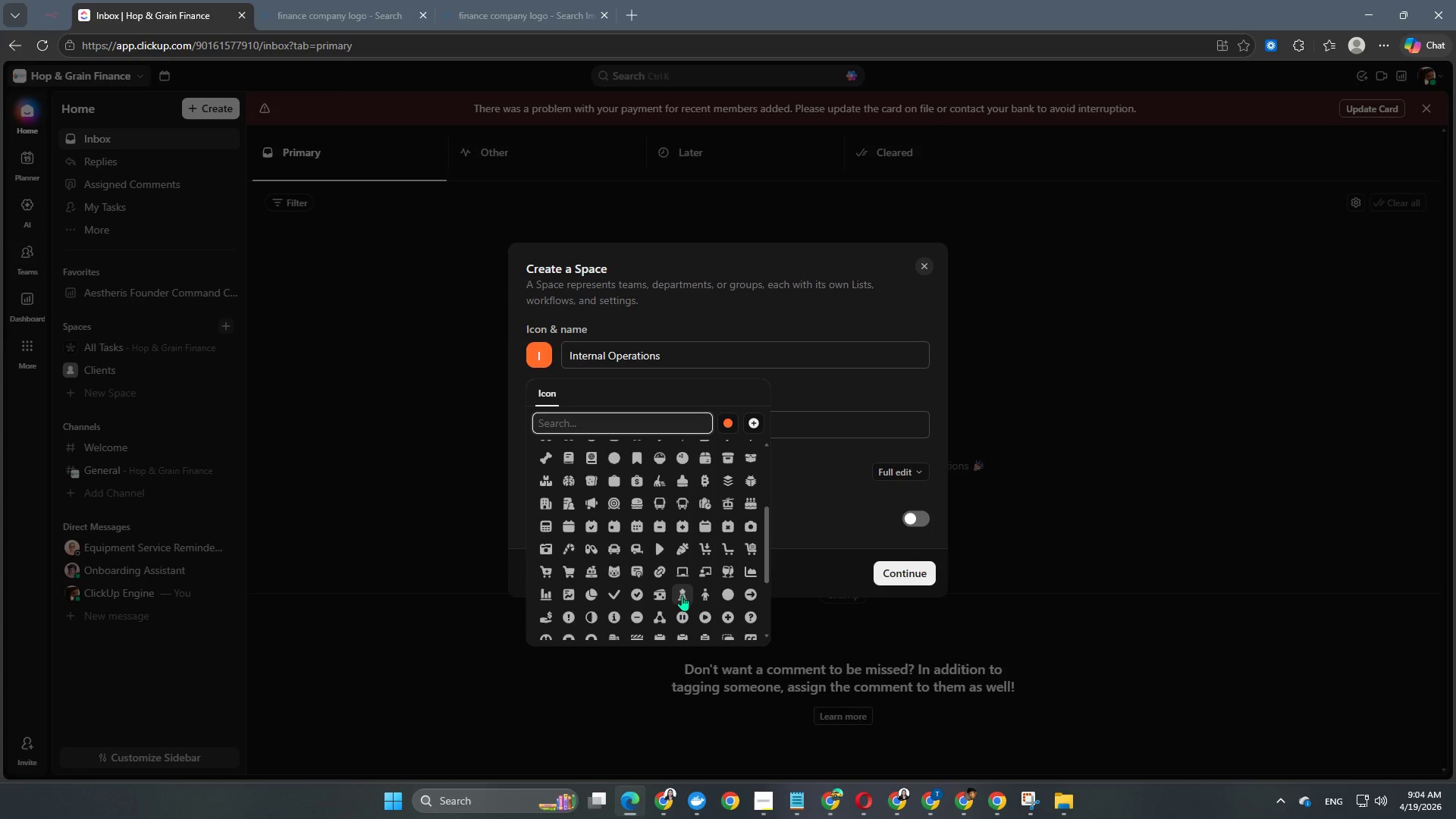 
scroll: coordinate [682, 595], scroll_direction: up, amount: 2.0
 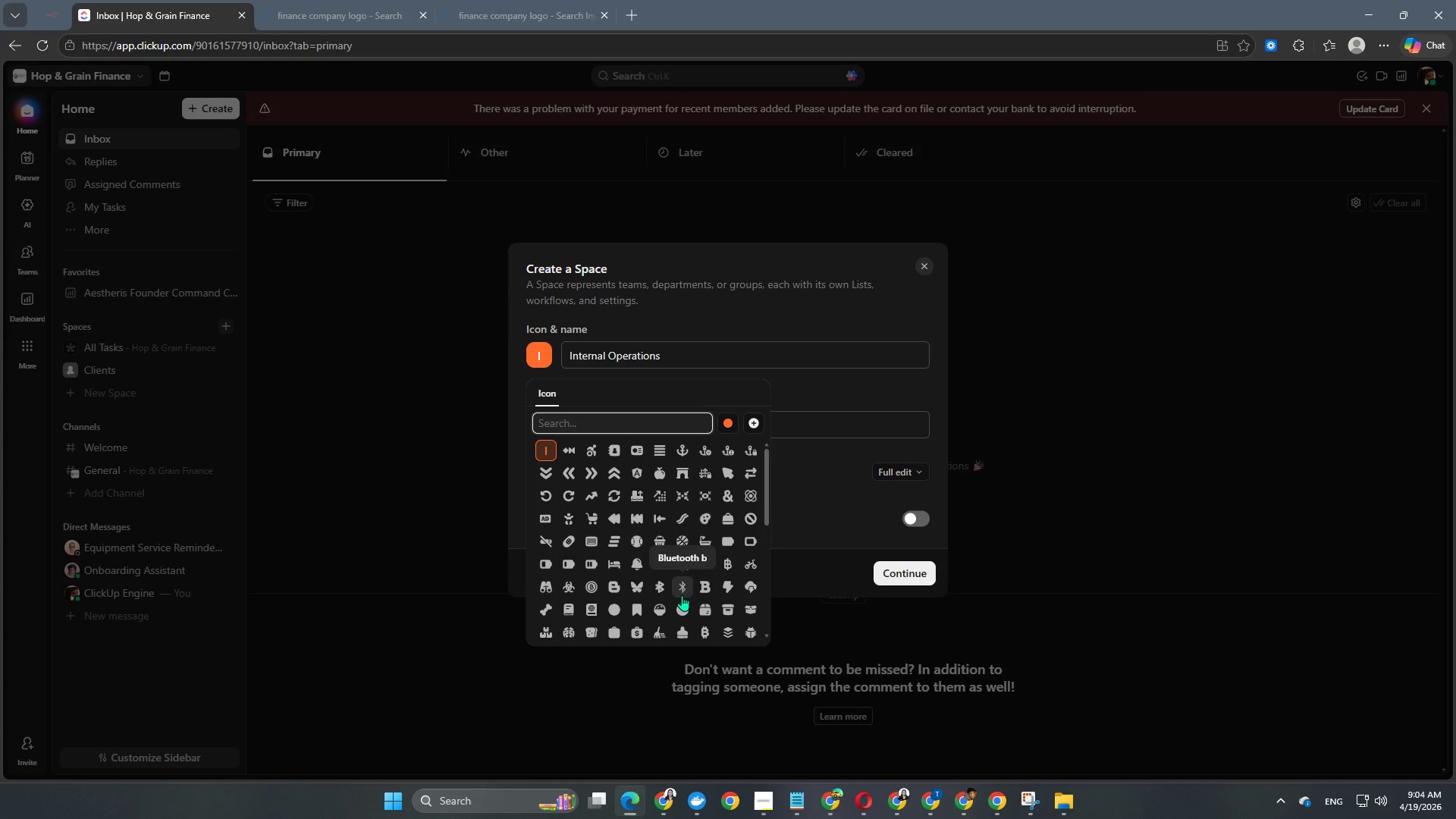 
scroll: coordinate [659, 518], scroll_direction: down, amount: 8.0
 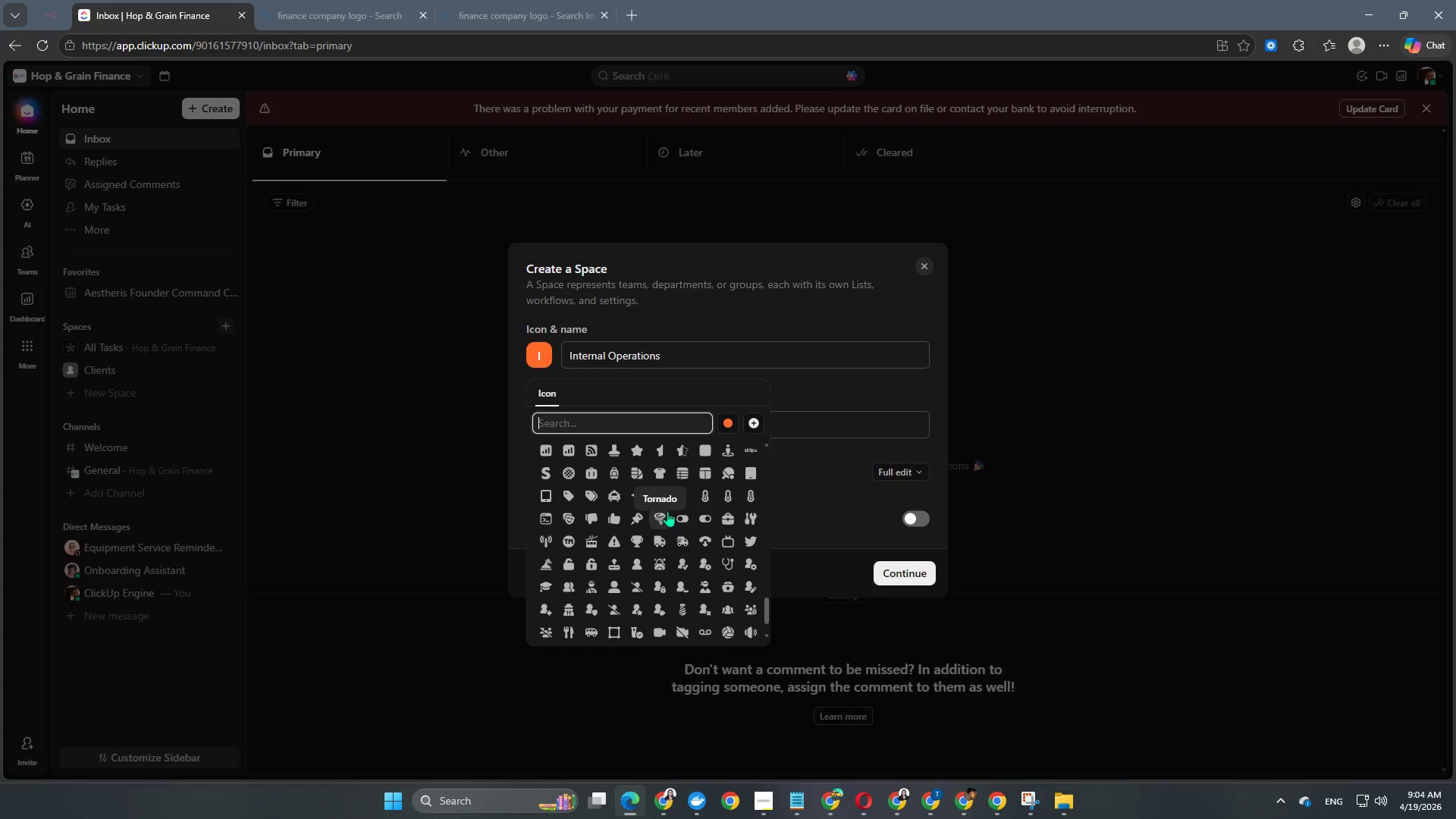 
scroll: coordinate [667, 511], scroll_direction: down, amount: 1.0
 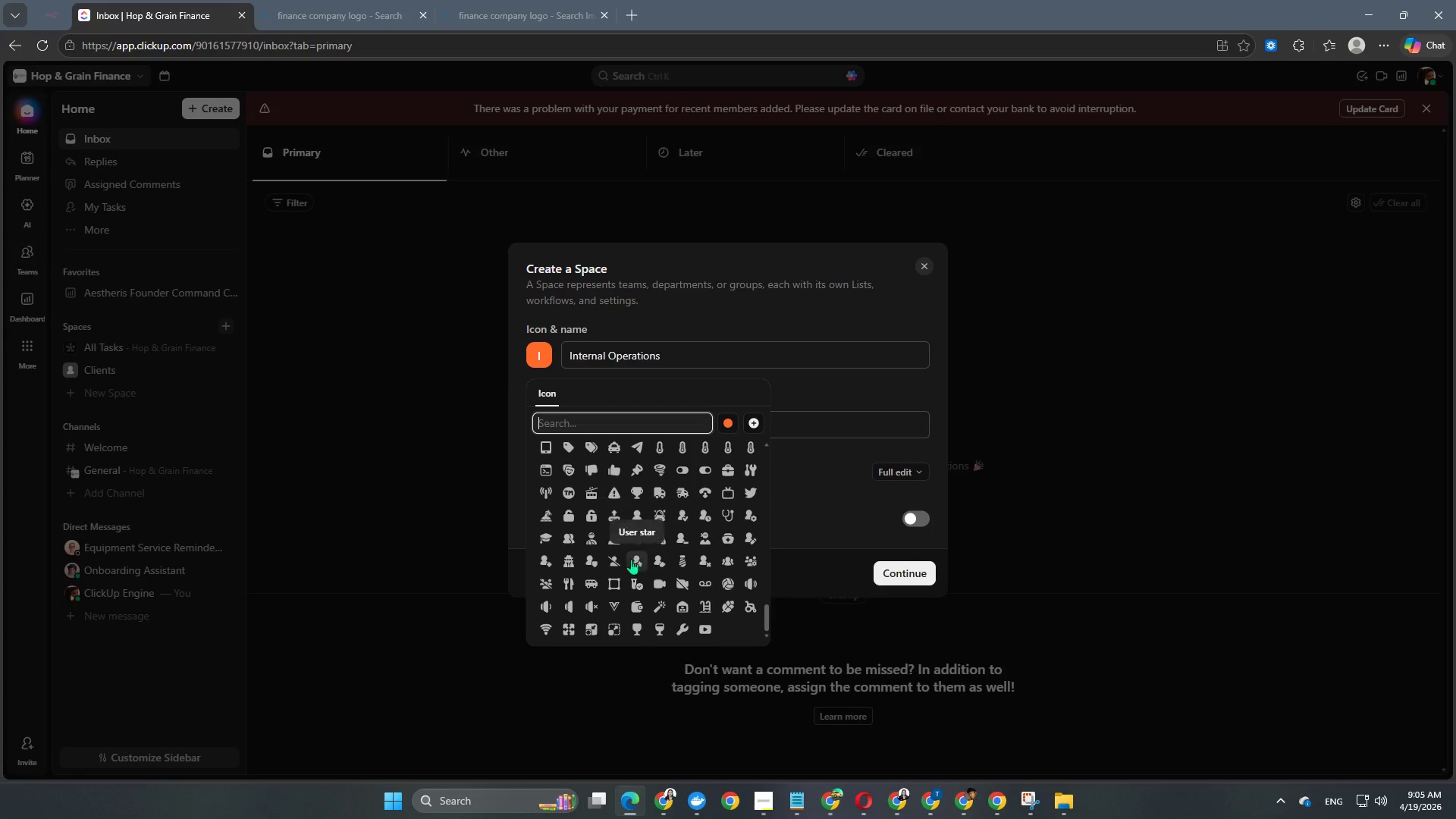 
wait(8.47)
 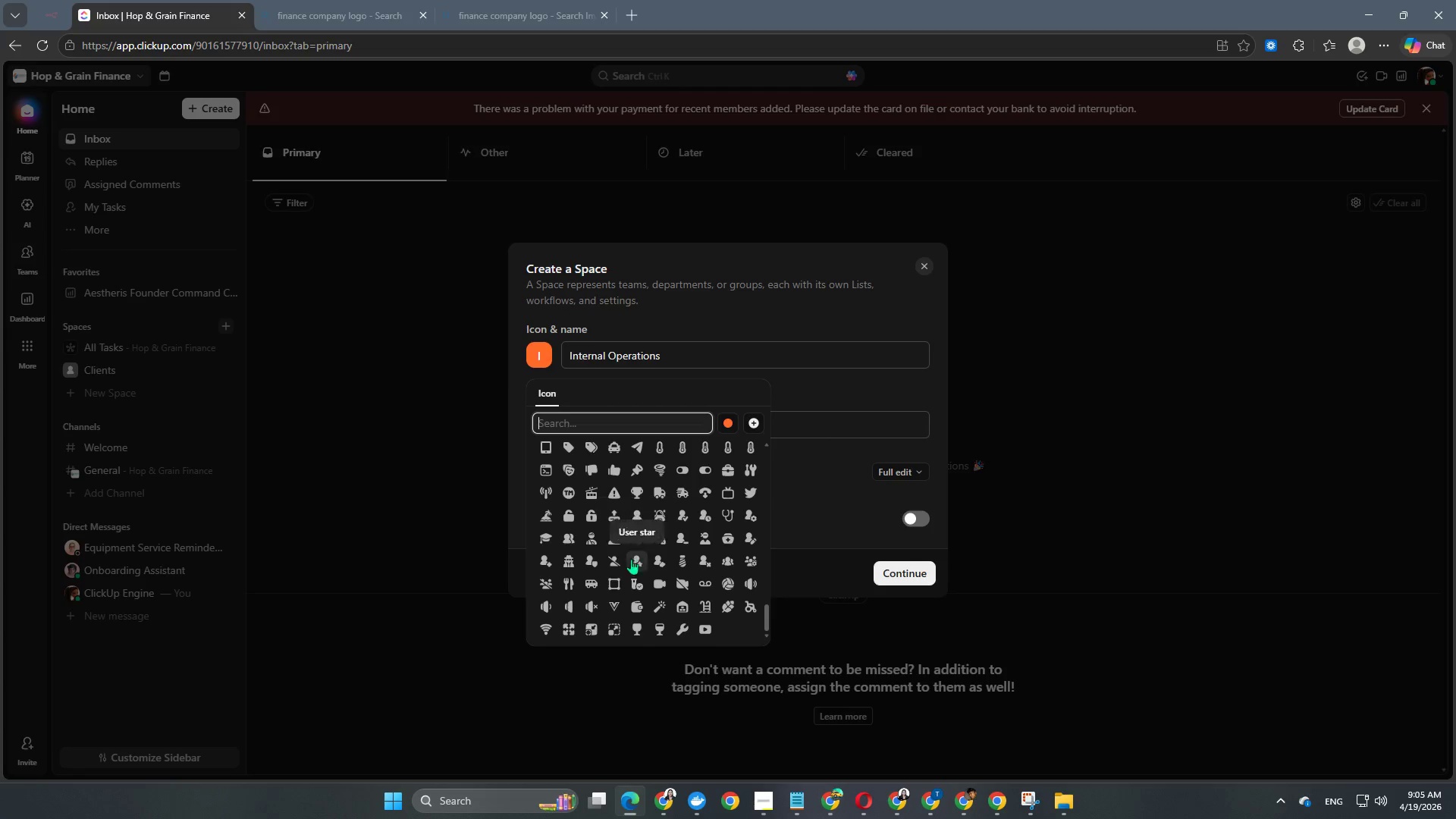 
left_click([632, 612])
 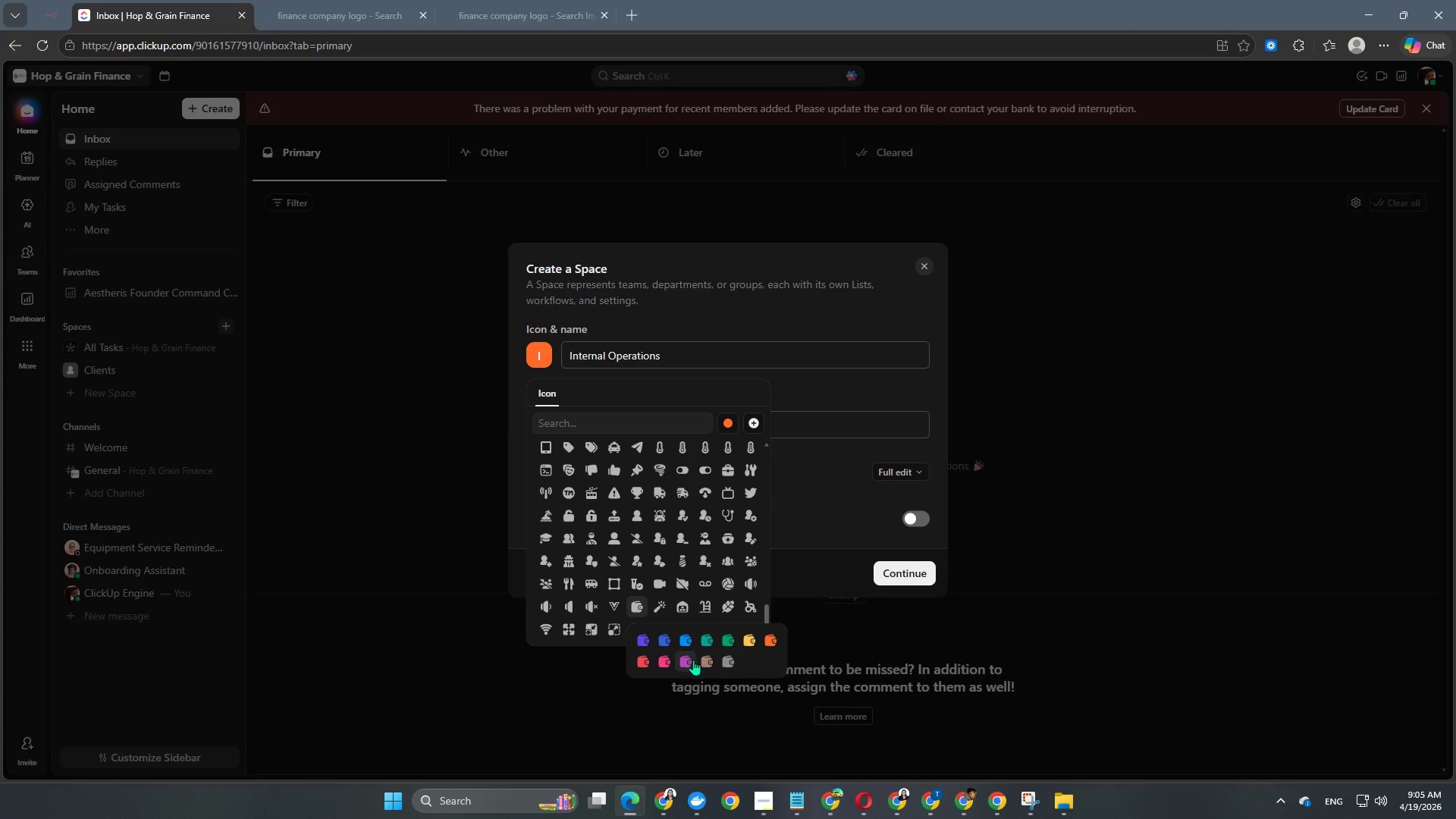 
left_click([709, 664])
 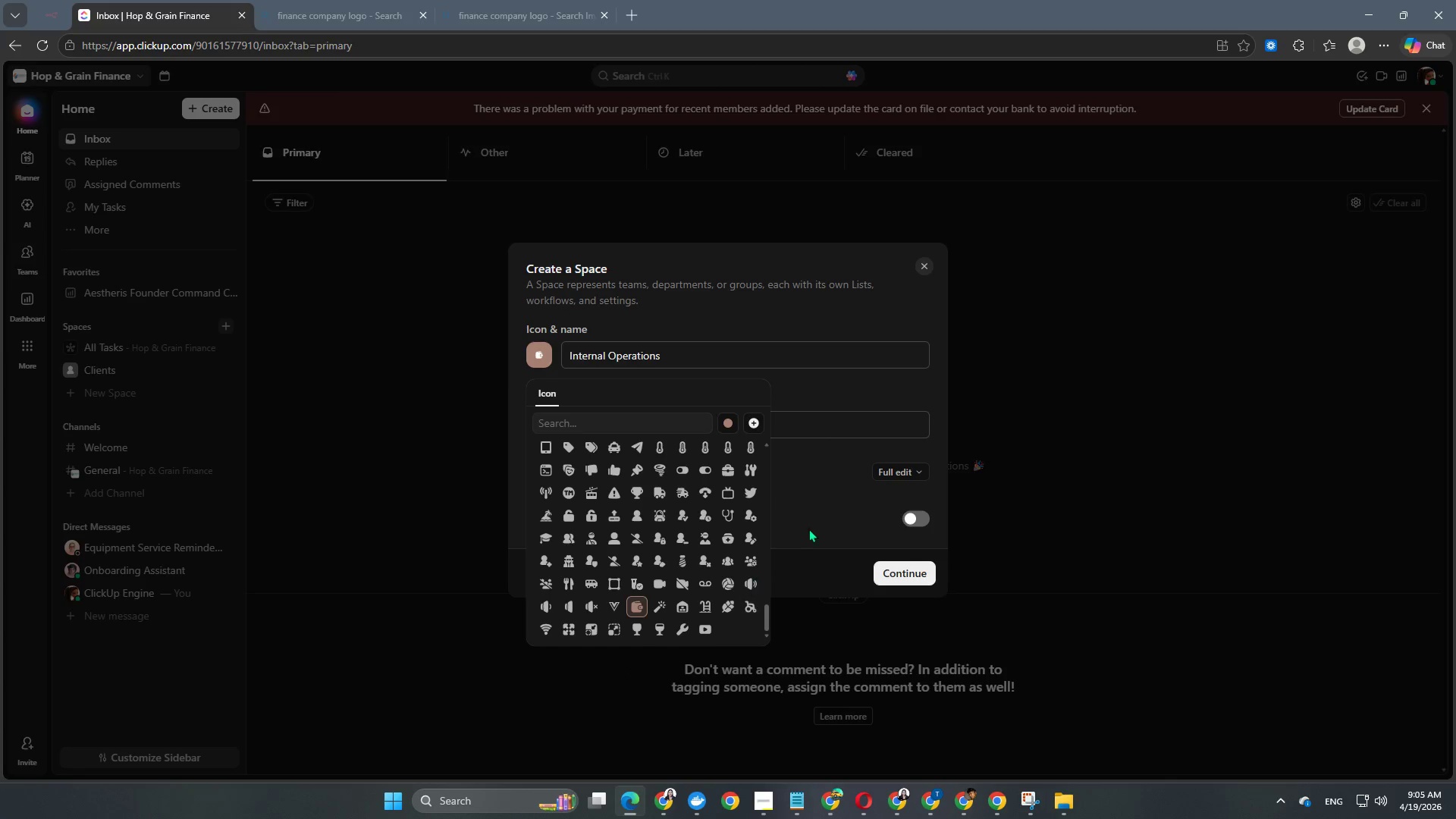 
left_click([813, 522])
 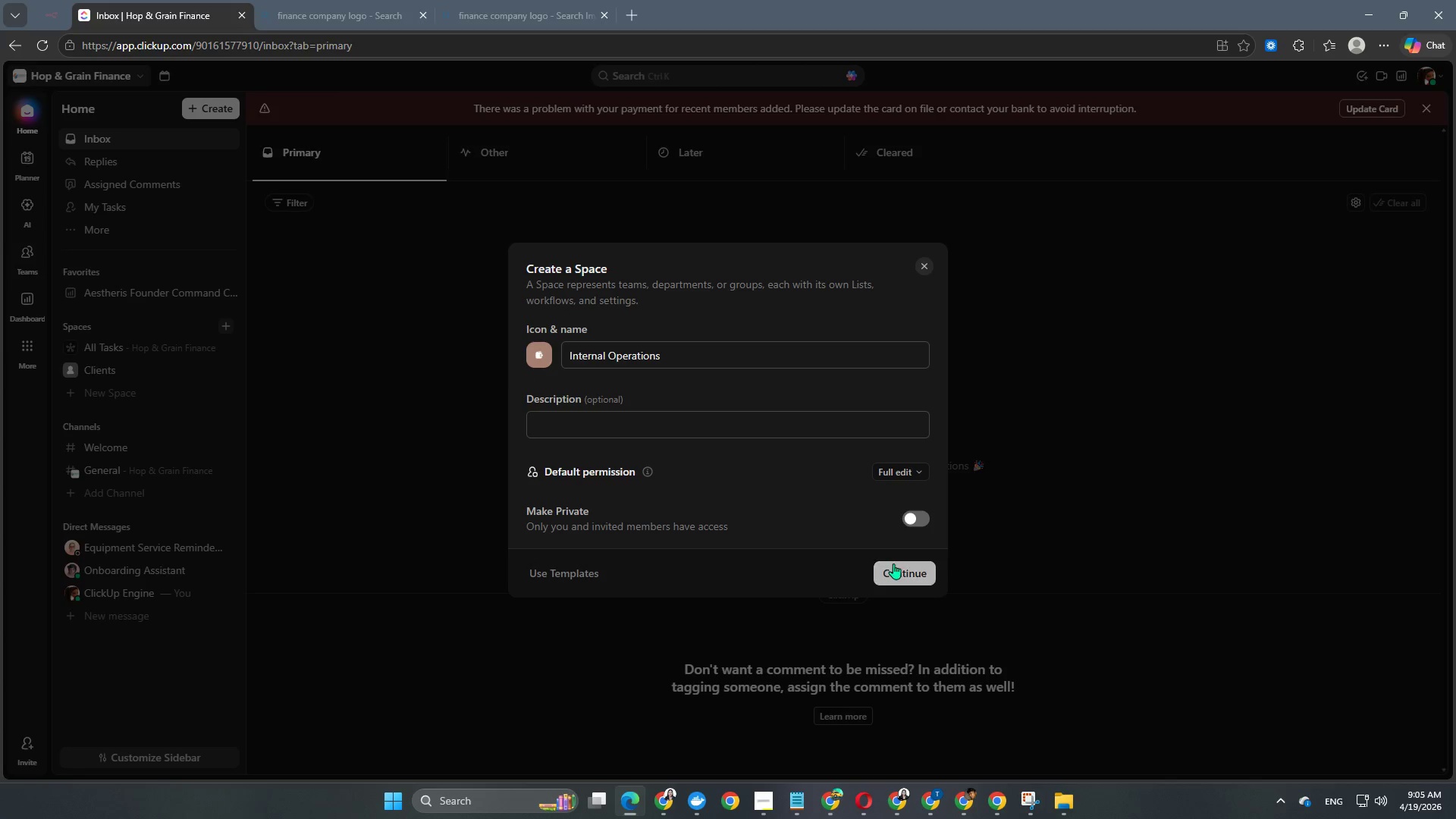 
left_click([893, 572])
 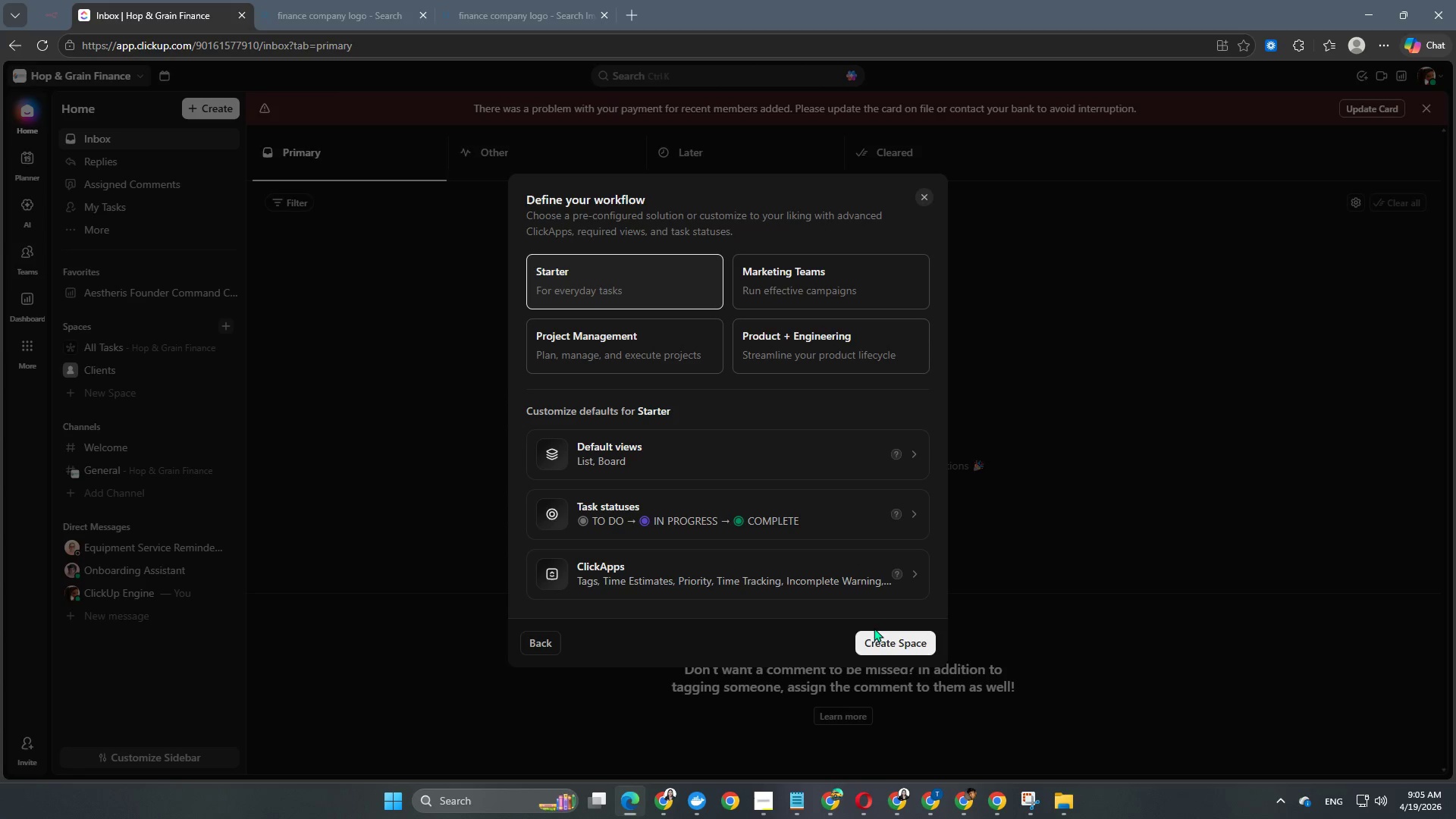 
left_click([880, 643])
 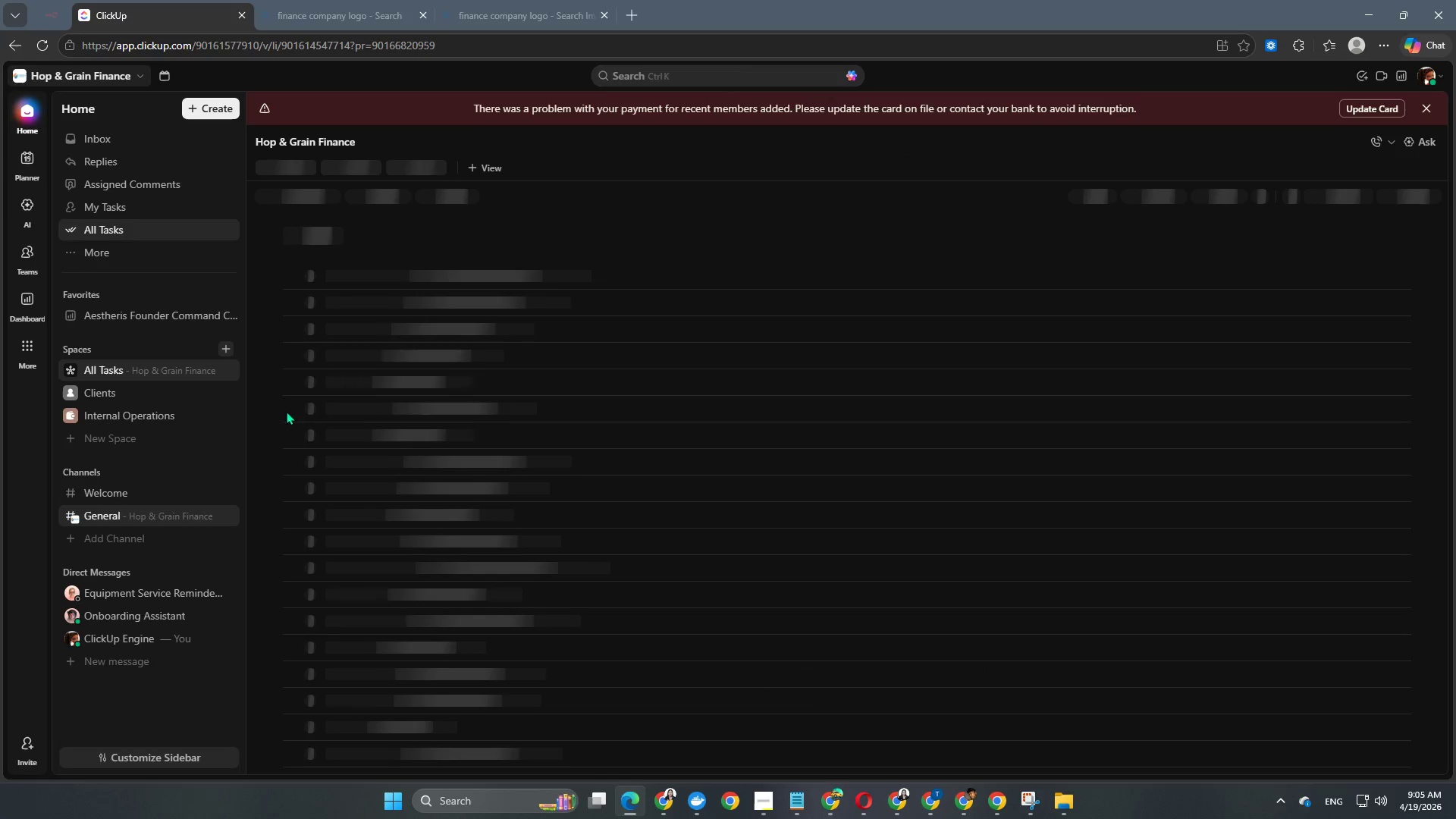 
left_click([226, 351])
 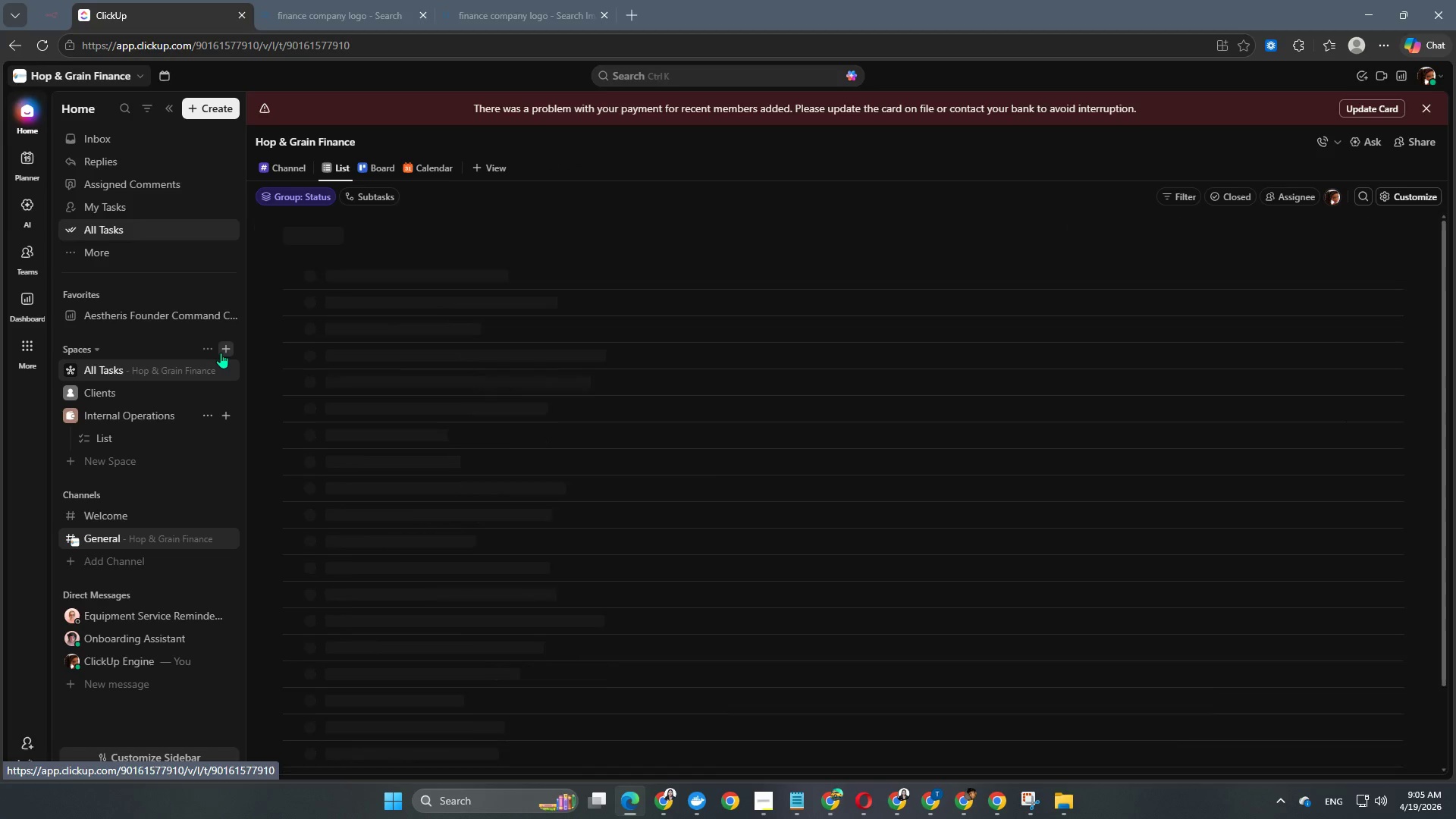 
left_click([222, 353])
 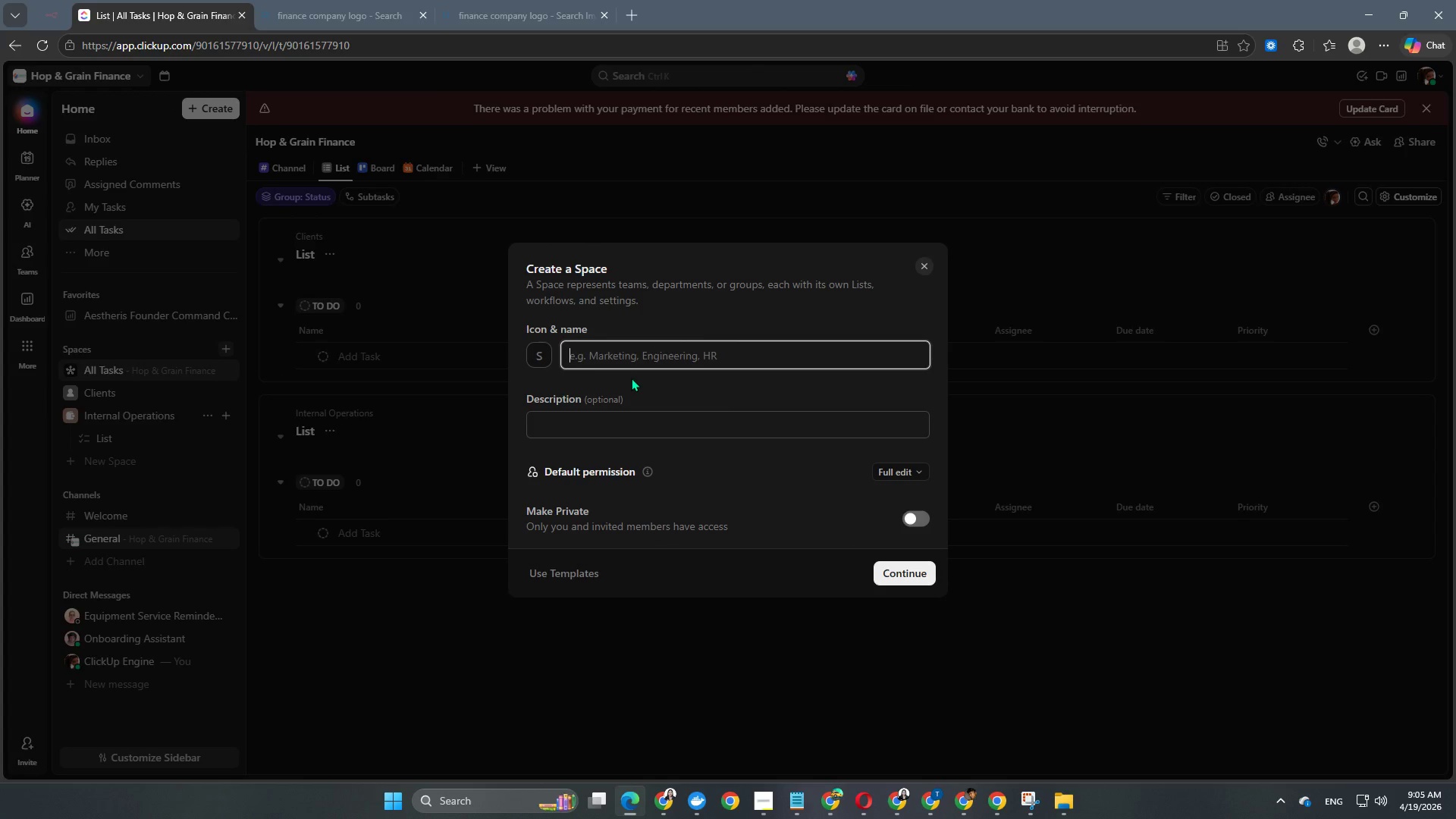 
type(Sales / Pipilin)
key(Backspace)
key(Backspace)
key(Backspace)
key(Backspace)
type(elines)
key(Backspace)
 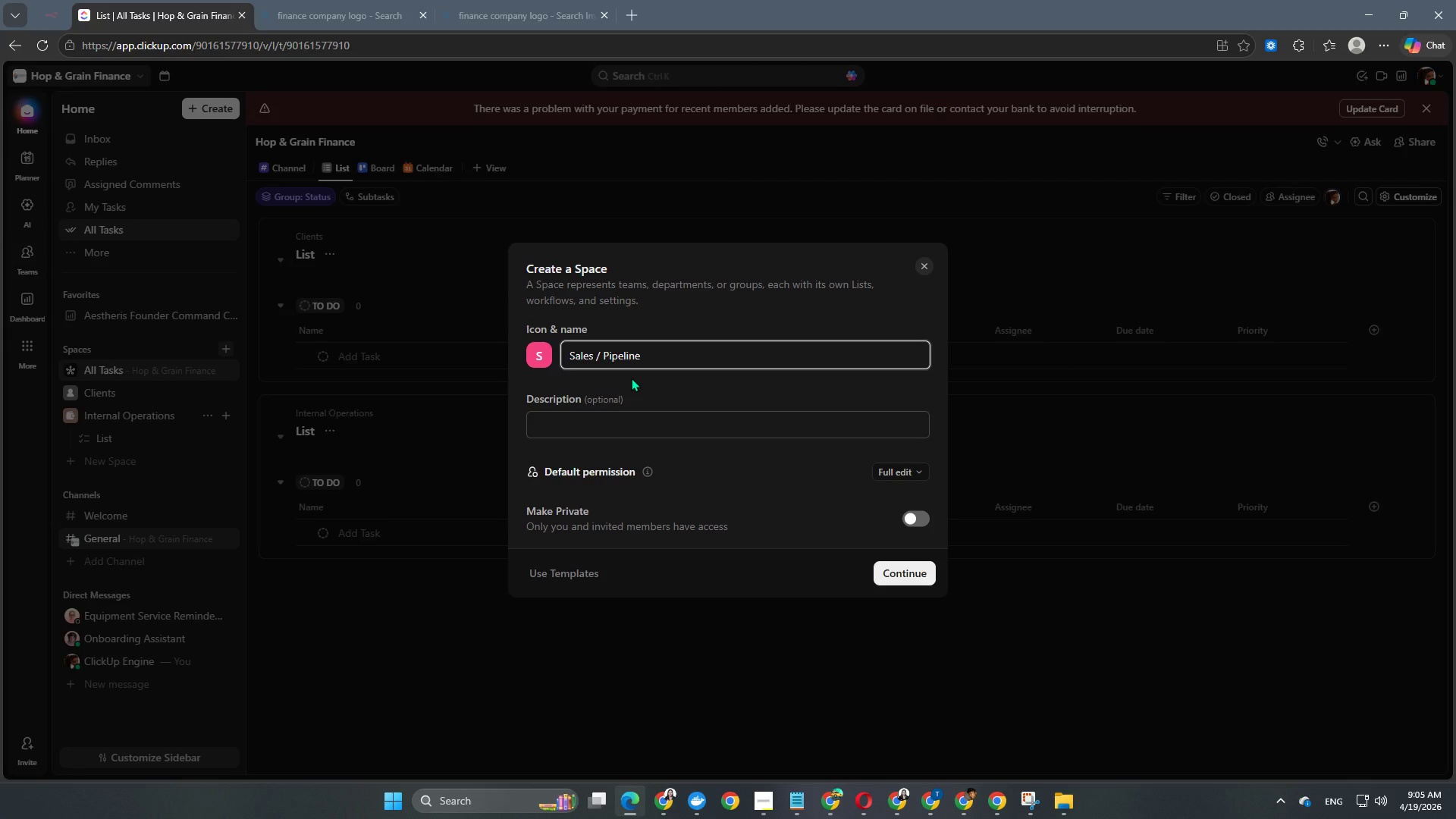 
left_click([535, 353])
 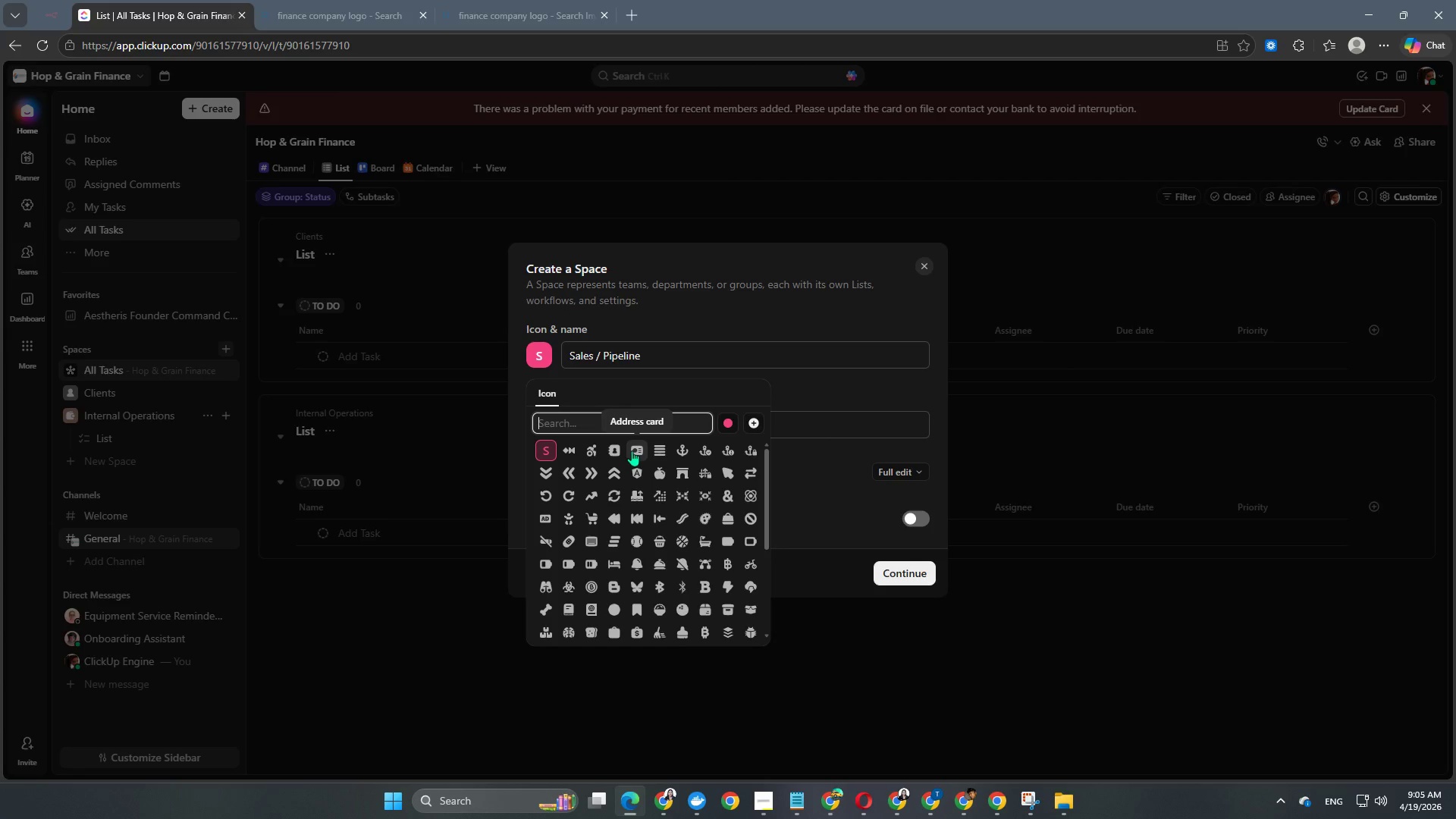 
wait(9.52)
 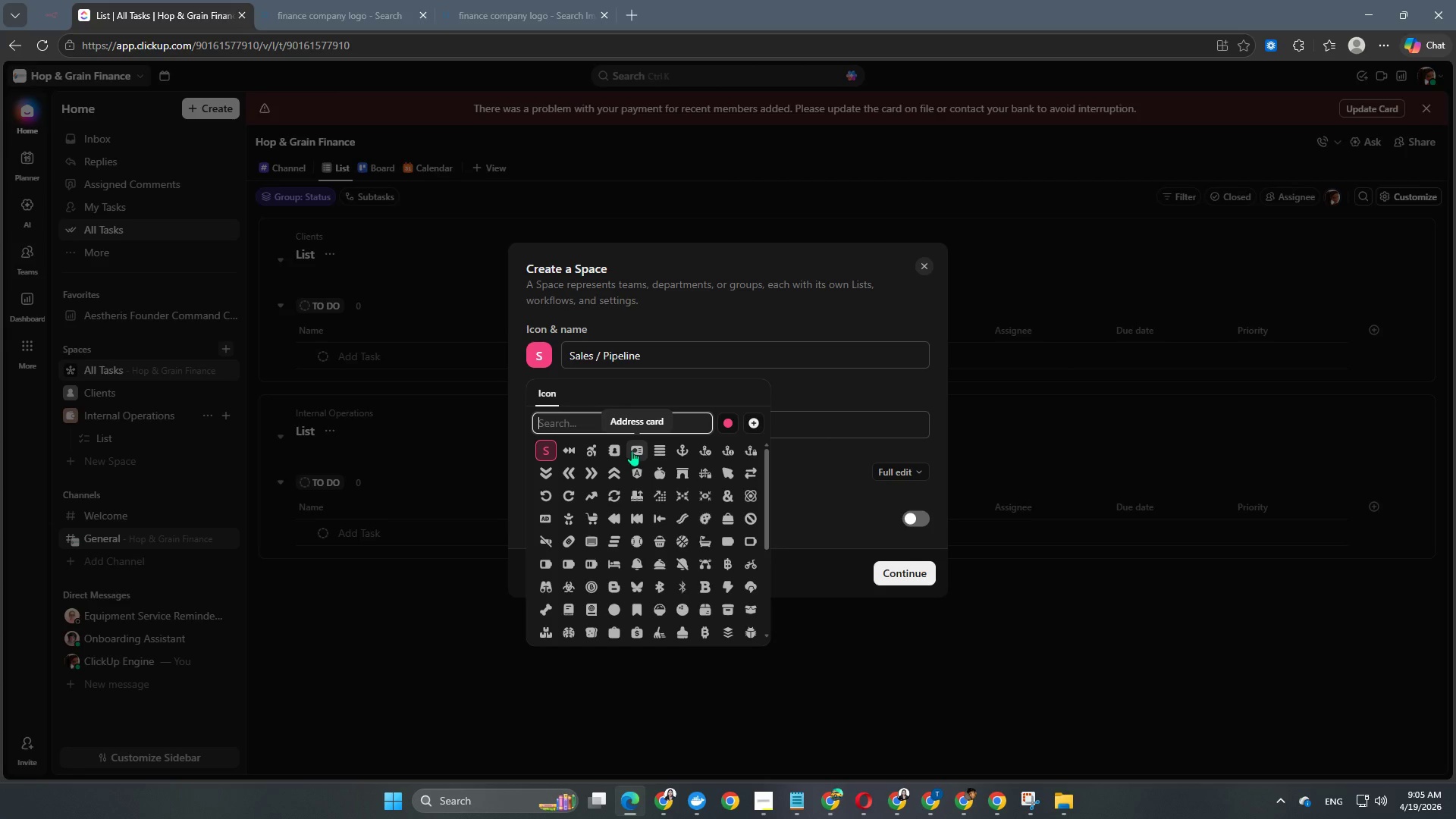 
scroll: coordinate [733, 514], scroll_direction: down, amount: 2.0
 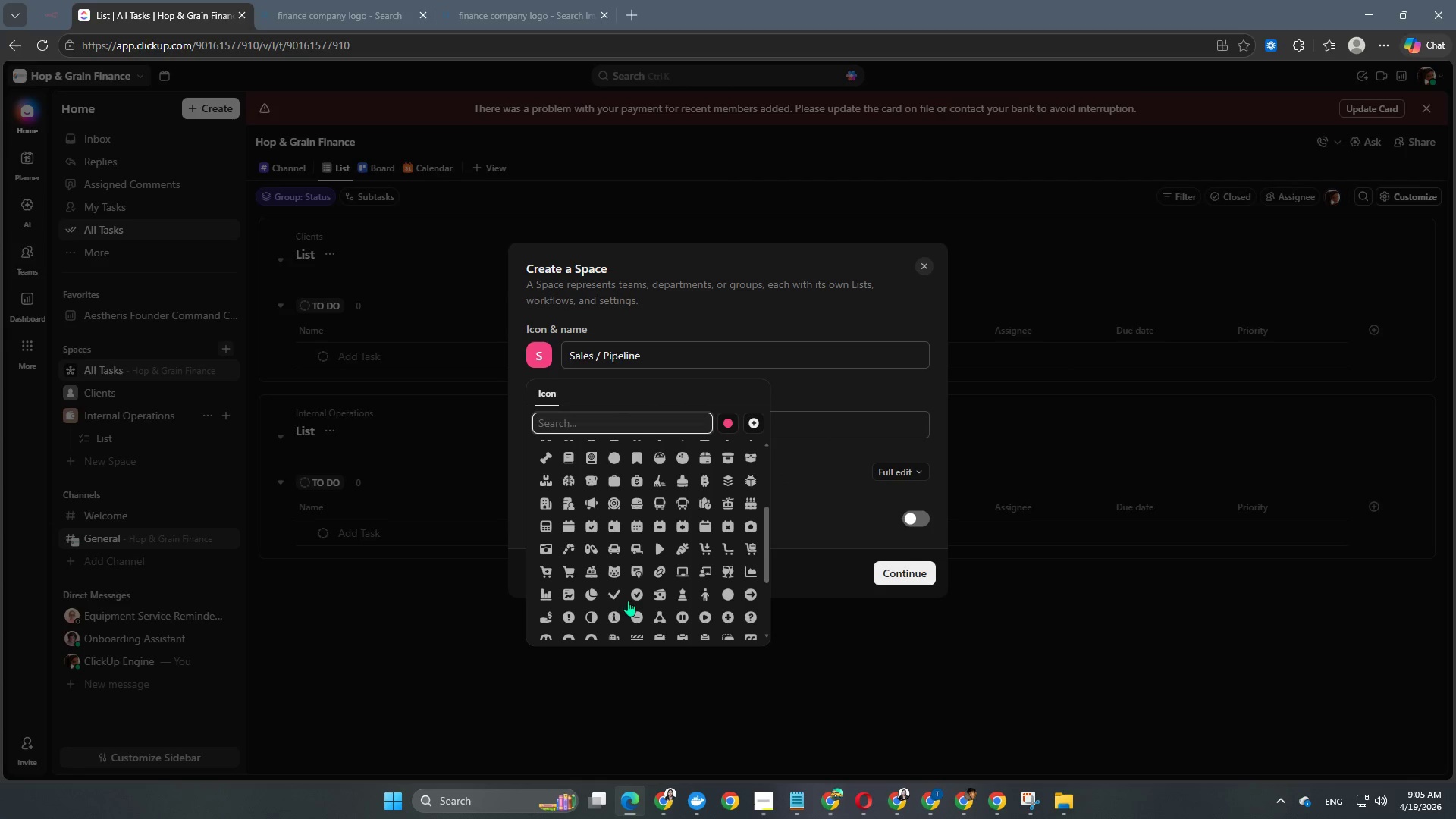 
left_click([542, 587])
 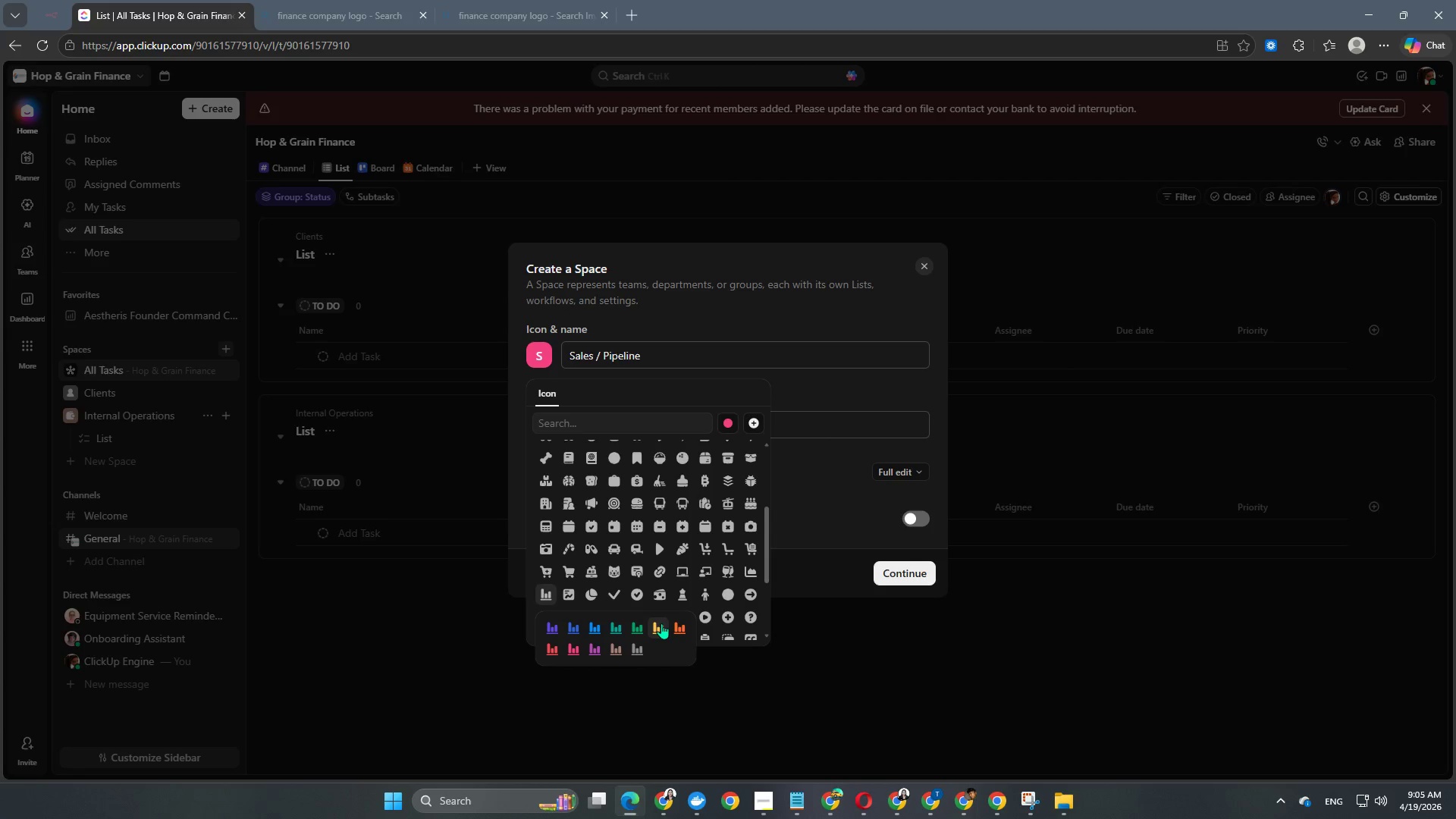 
left_click([551, 653])
 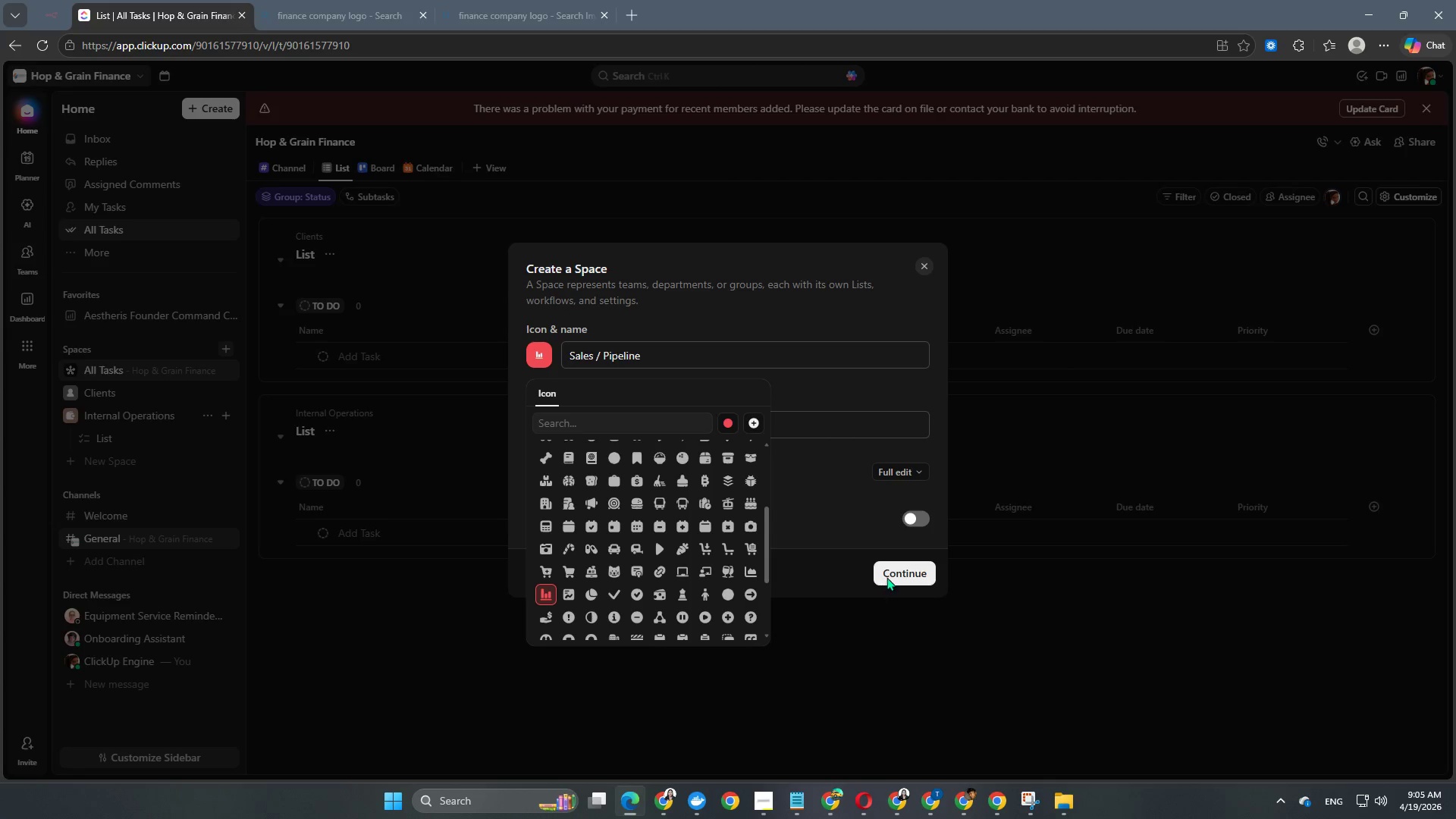 
double_click([887, 577])
 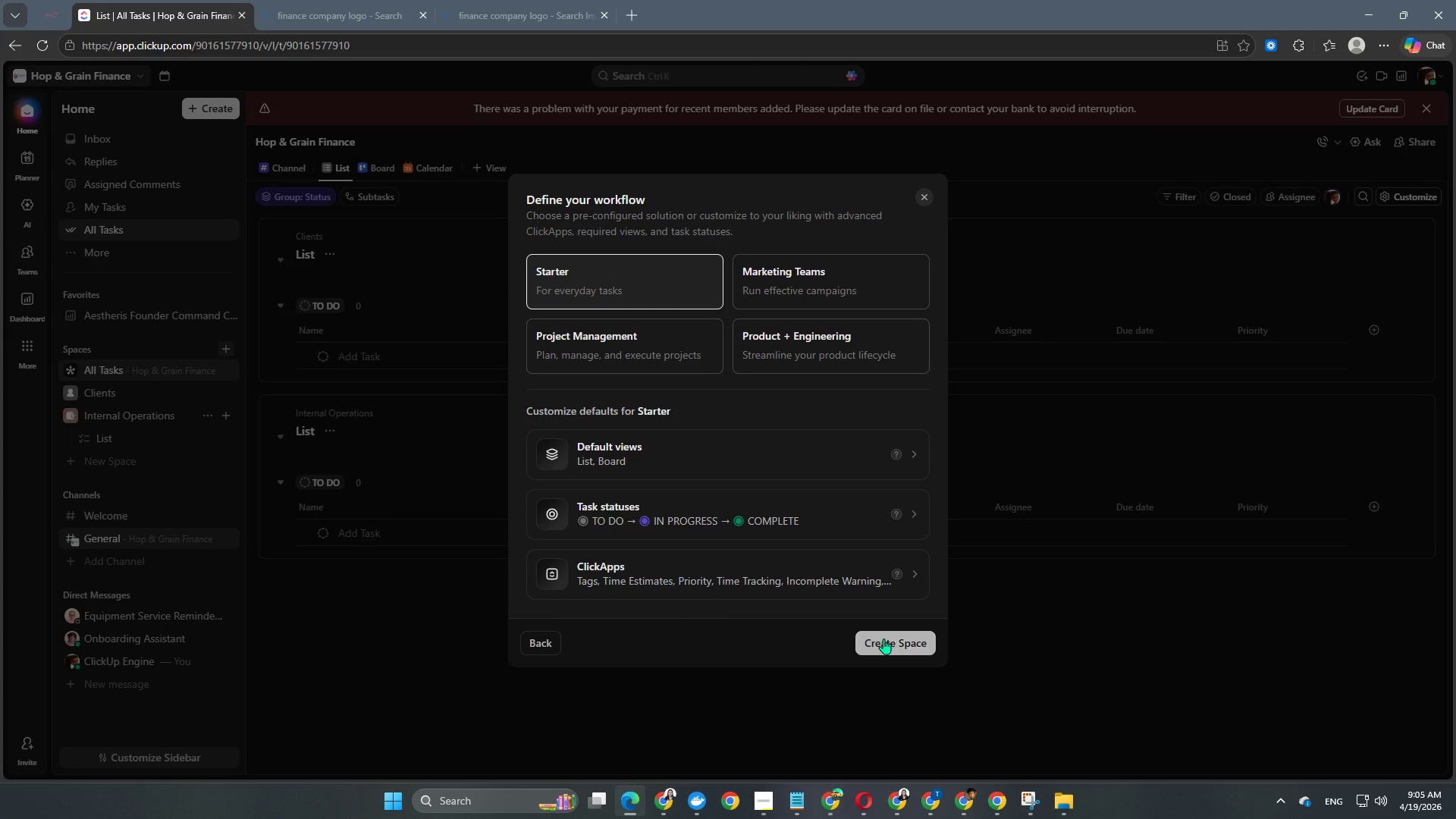 
left_click([883, 642])
 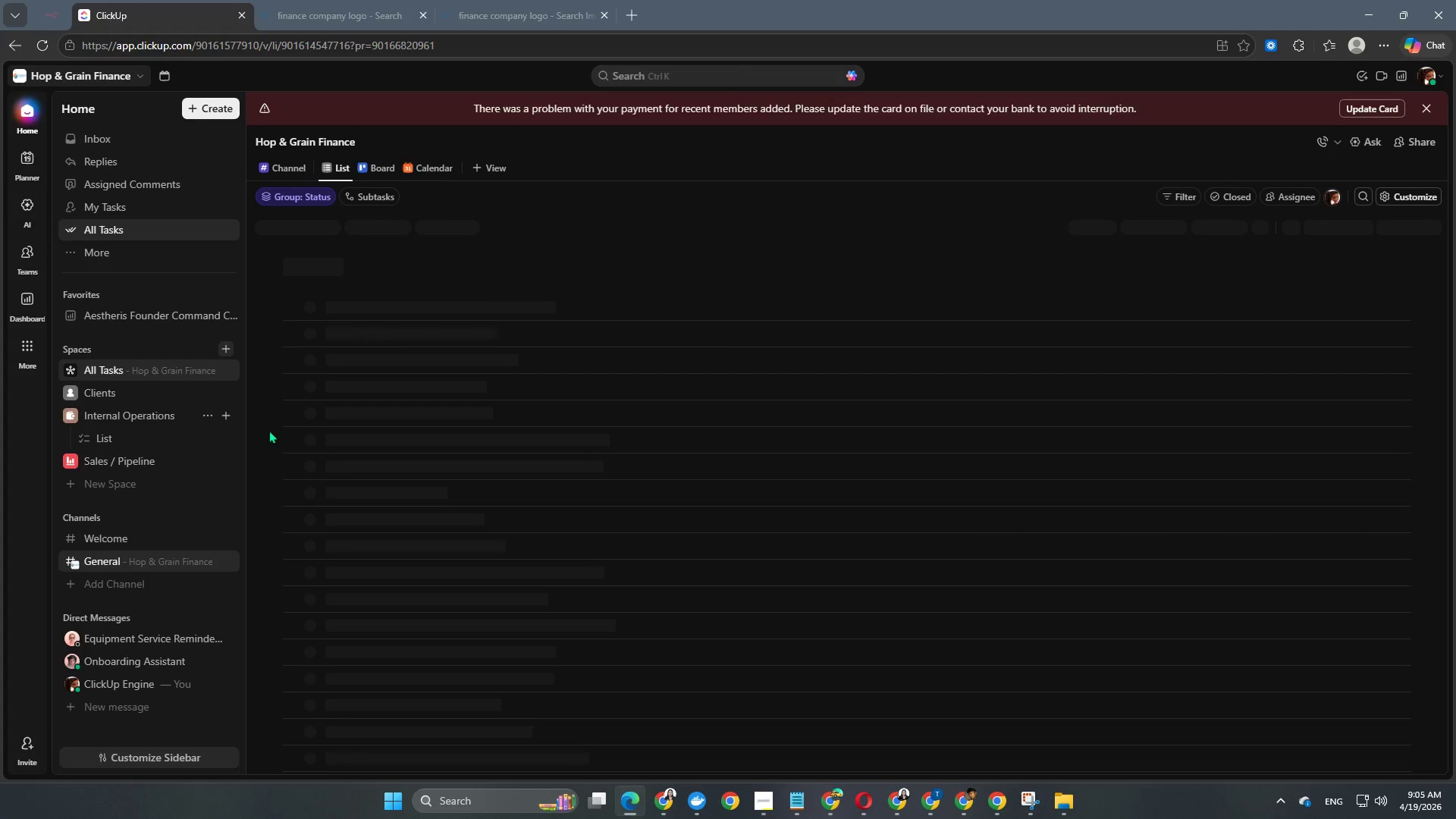 
left_click([63, 422])
 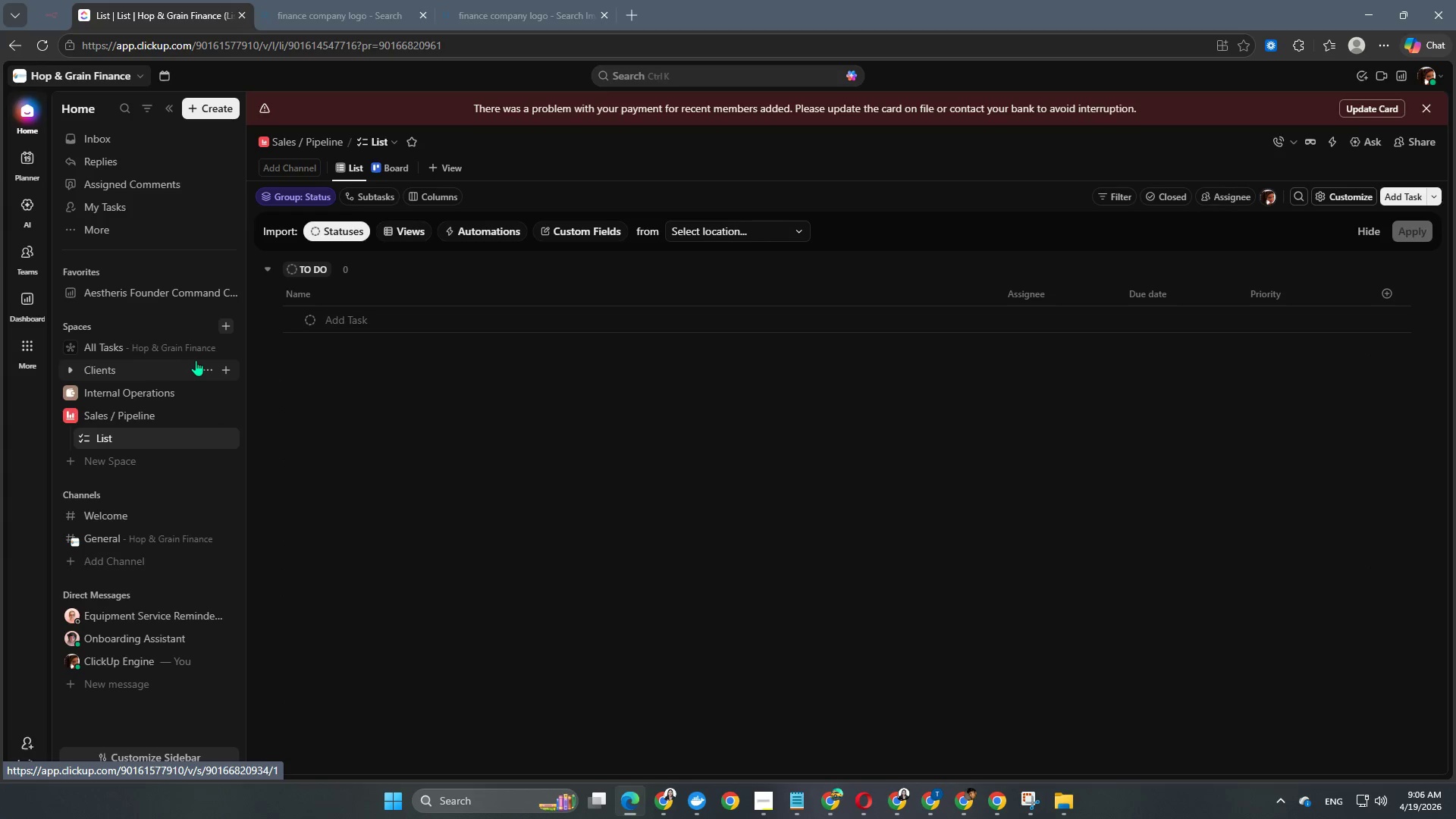 
wait(5.7)
 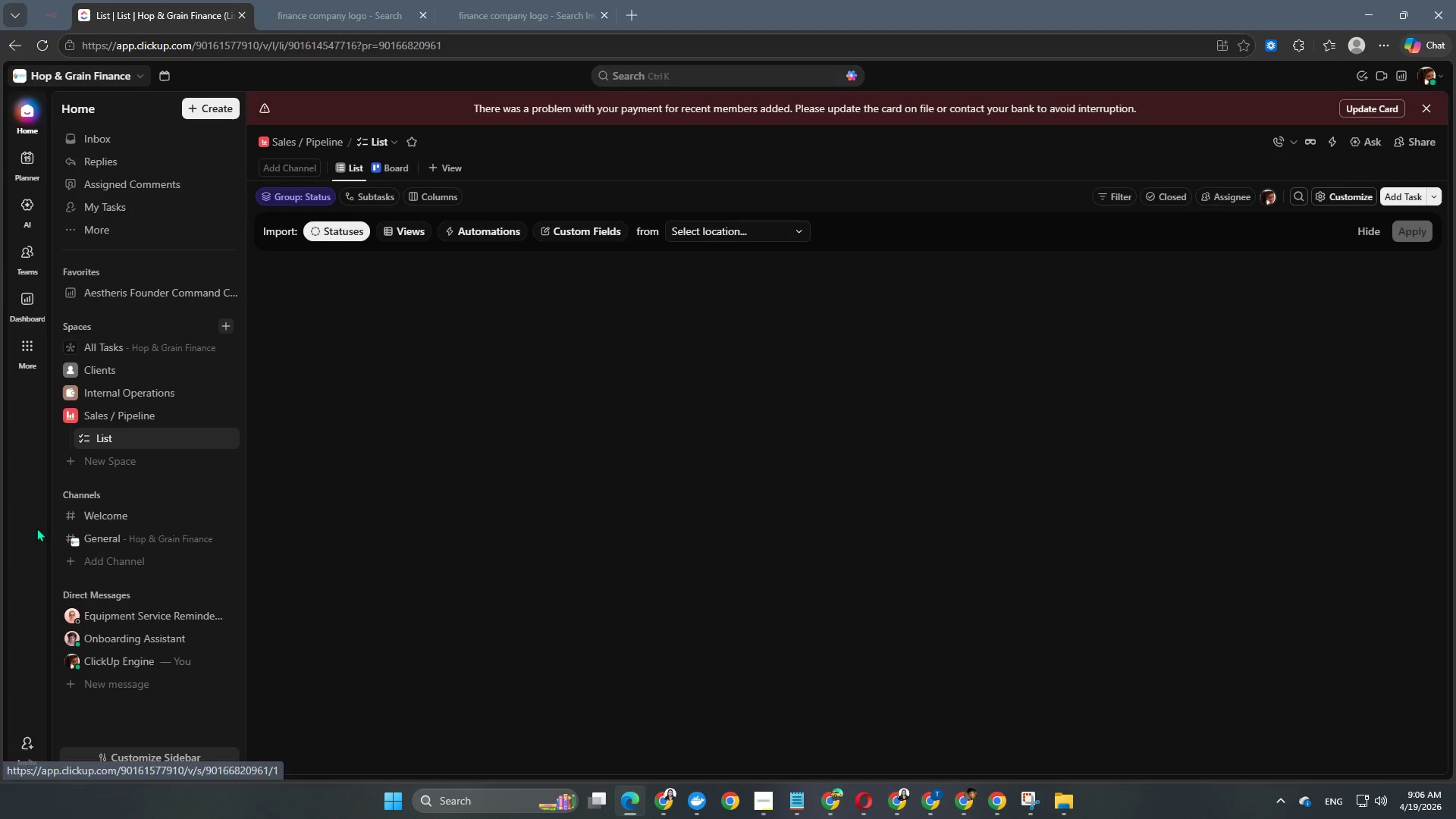 
left_click([227, 322])
 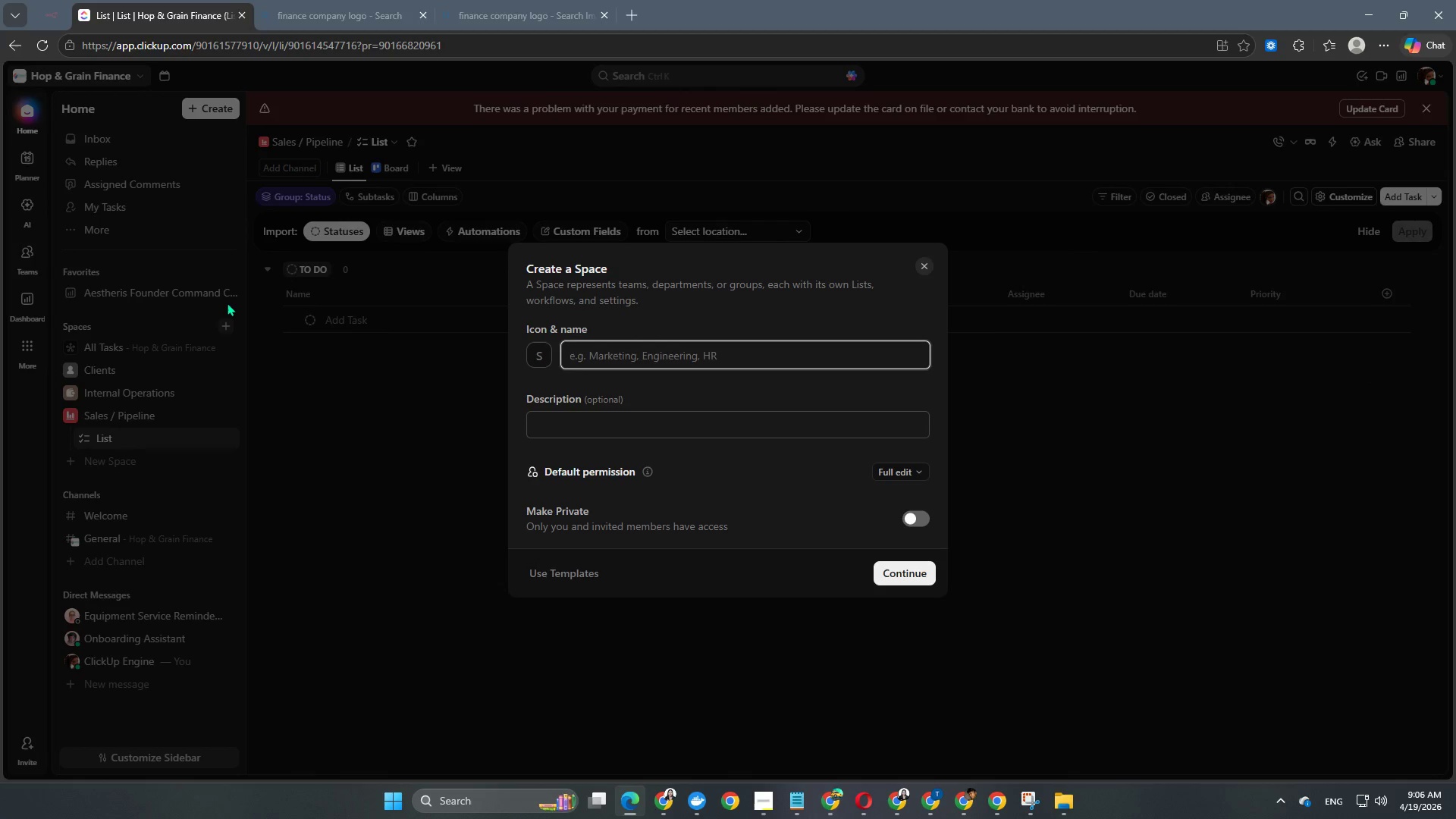 
type(Knowledge Base)
 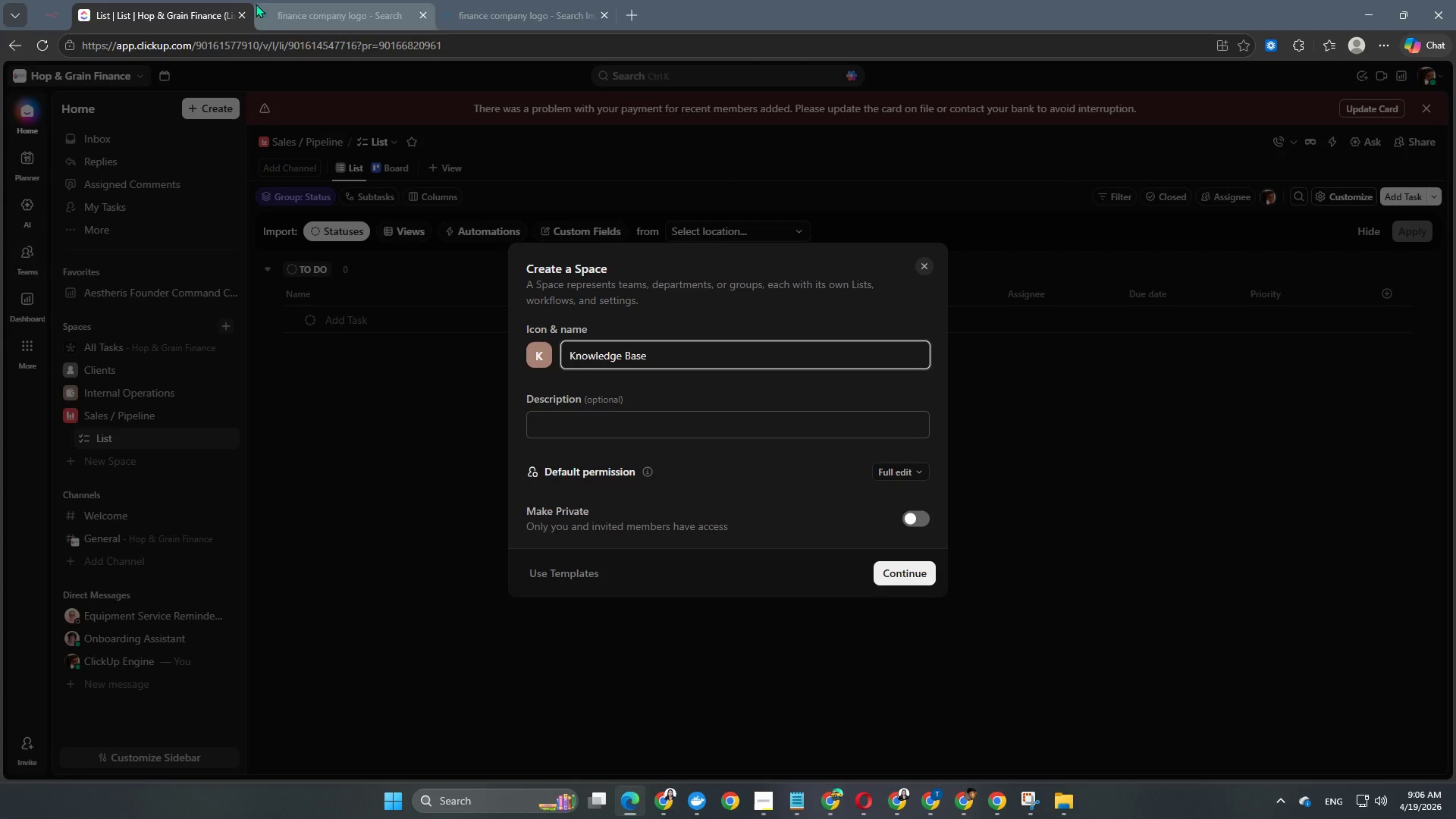 
left_click([537, 358])
 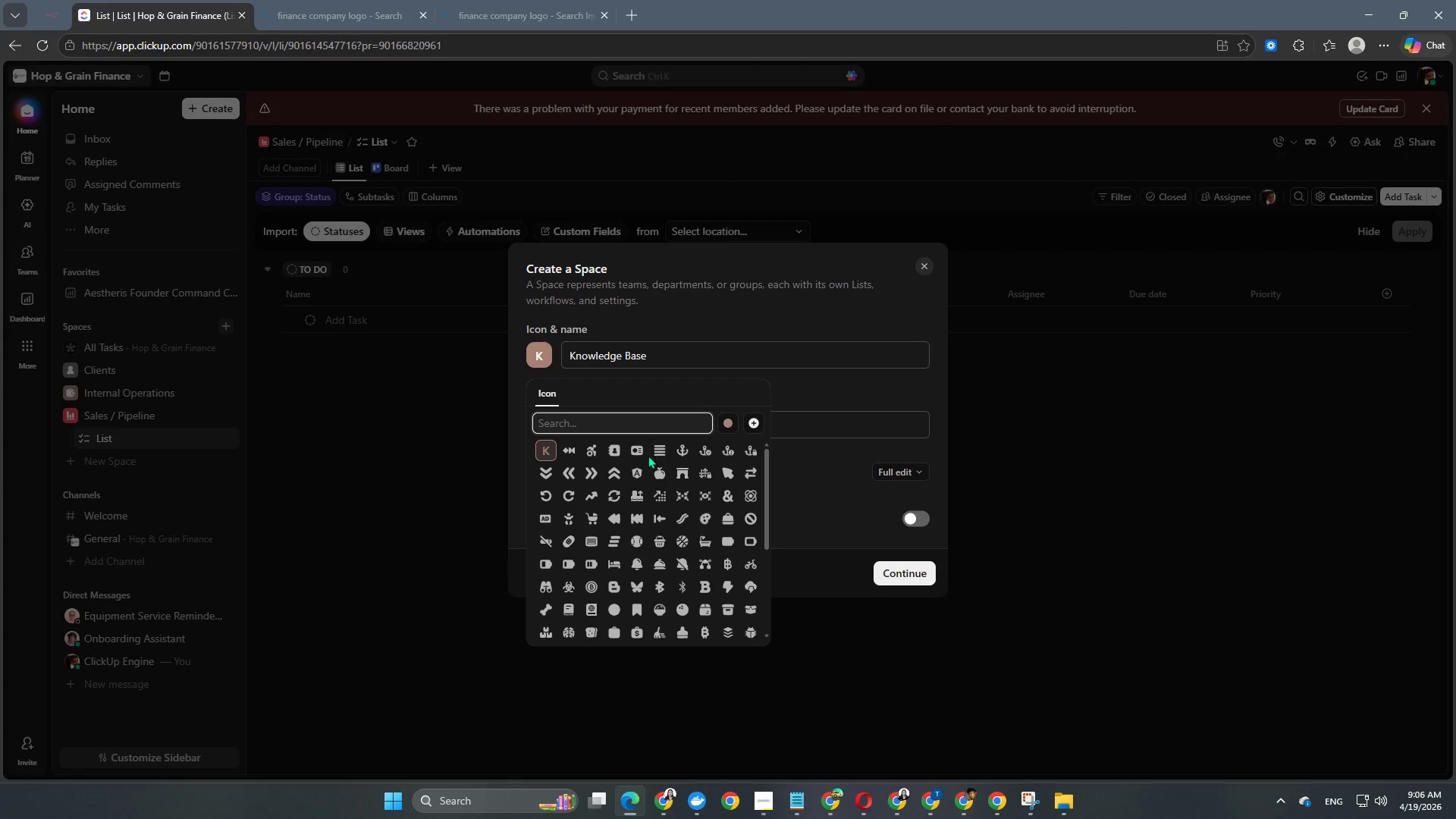 
left_click([639, 452])
 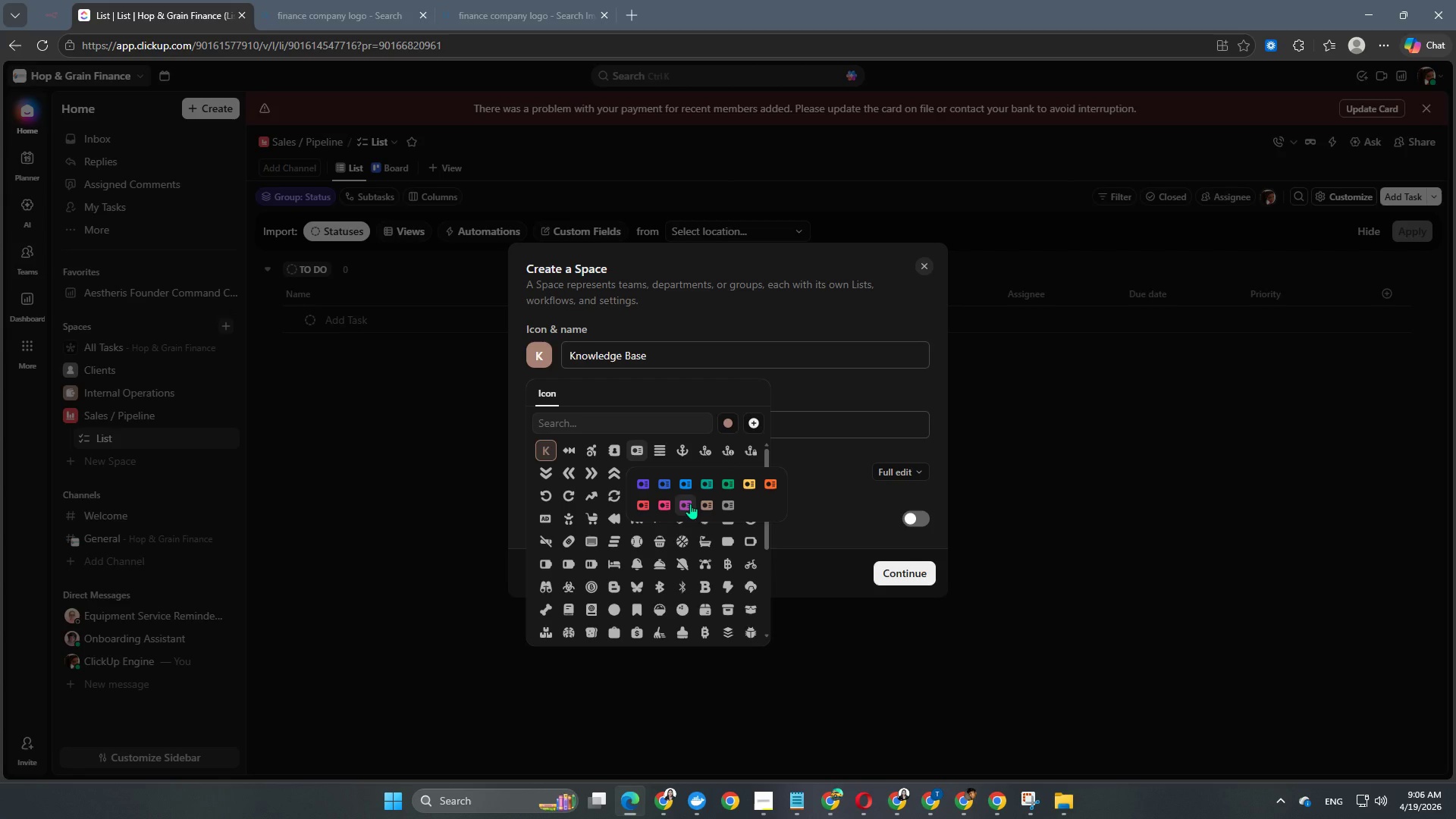 
mouse_move([687, 507])
 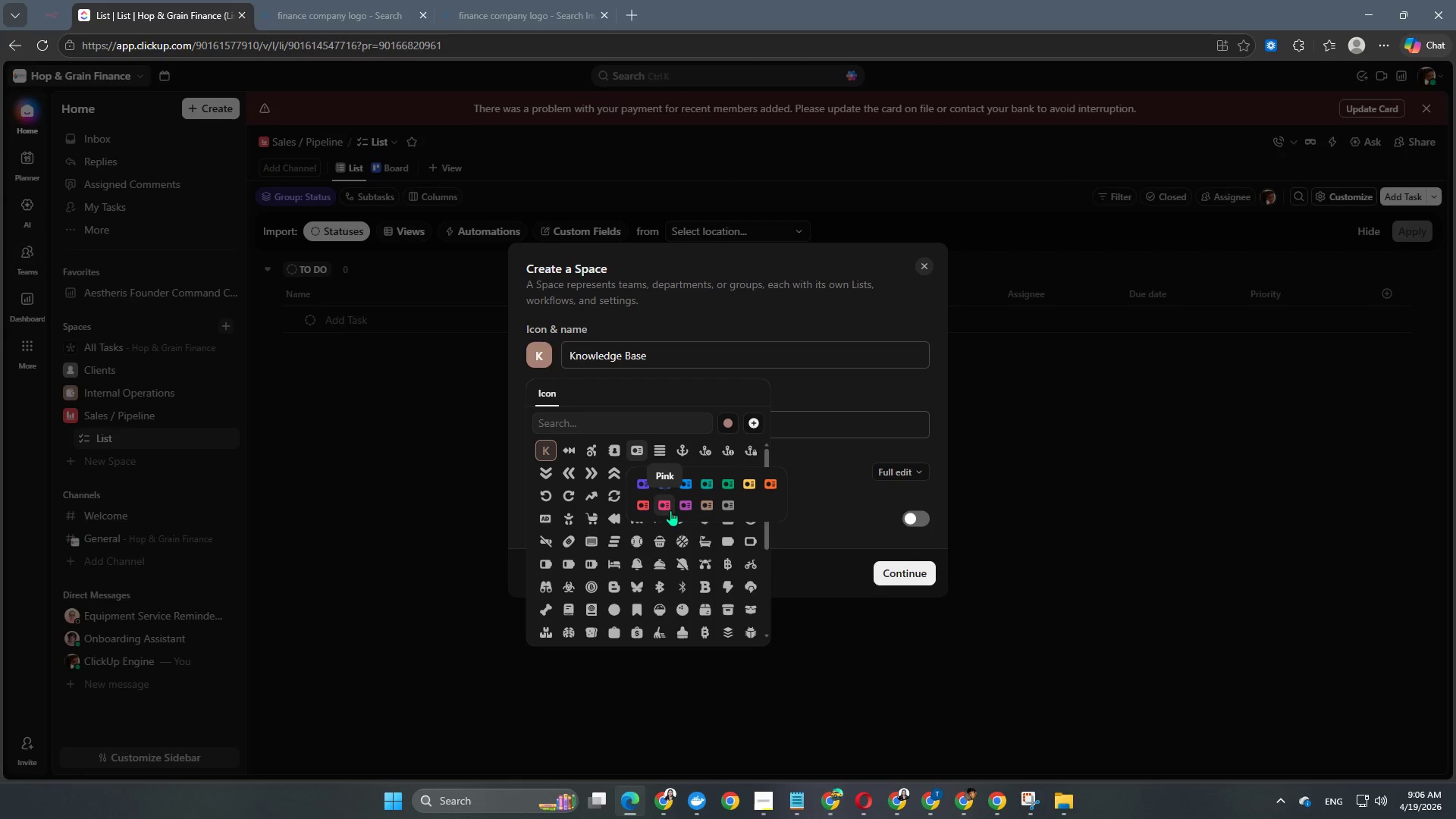 
left_click([664, 508])
 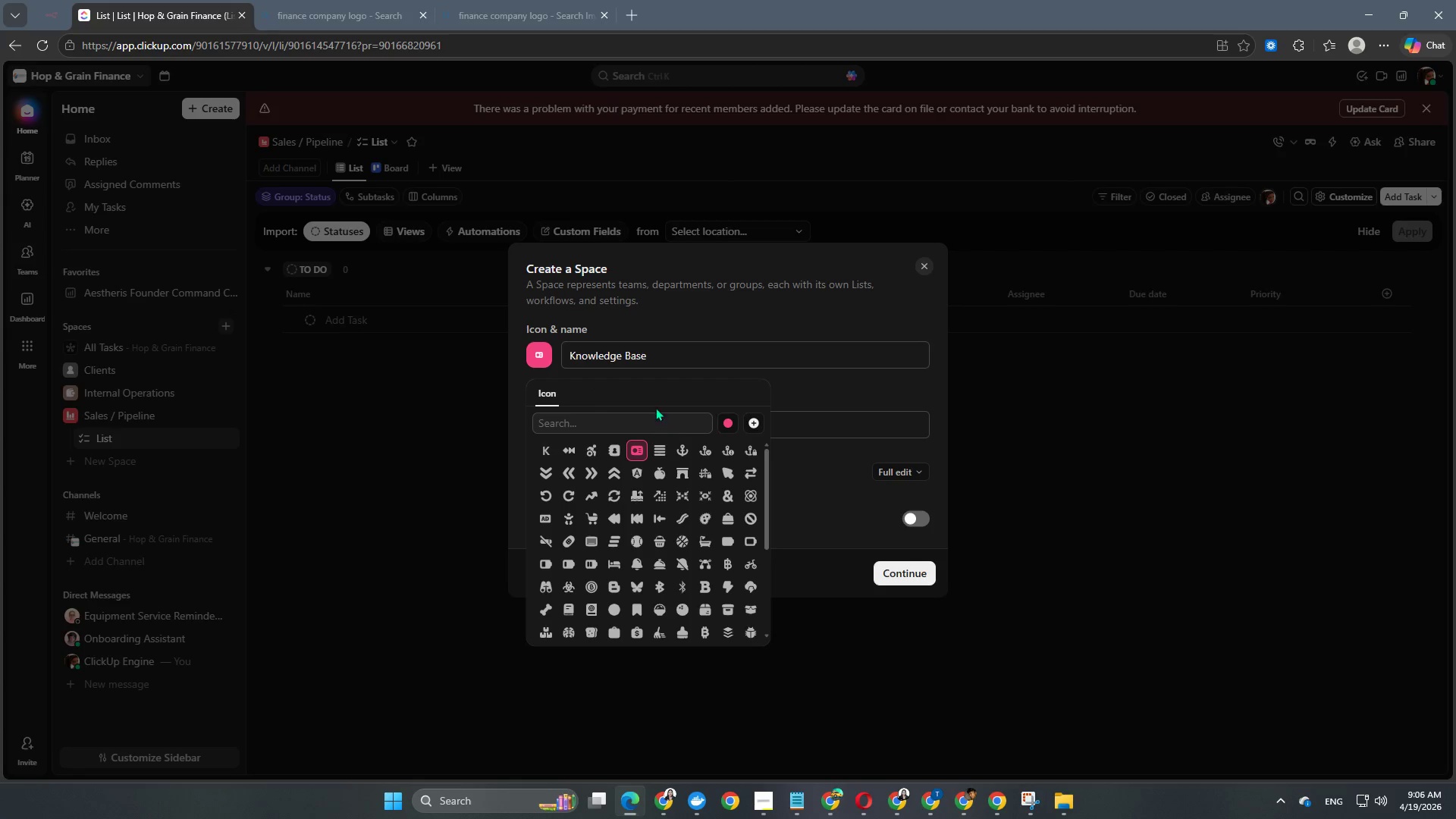 
left_click([652, 400])
 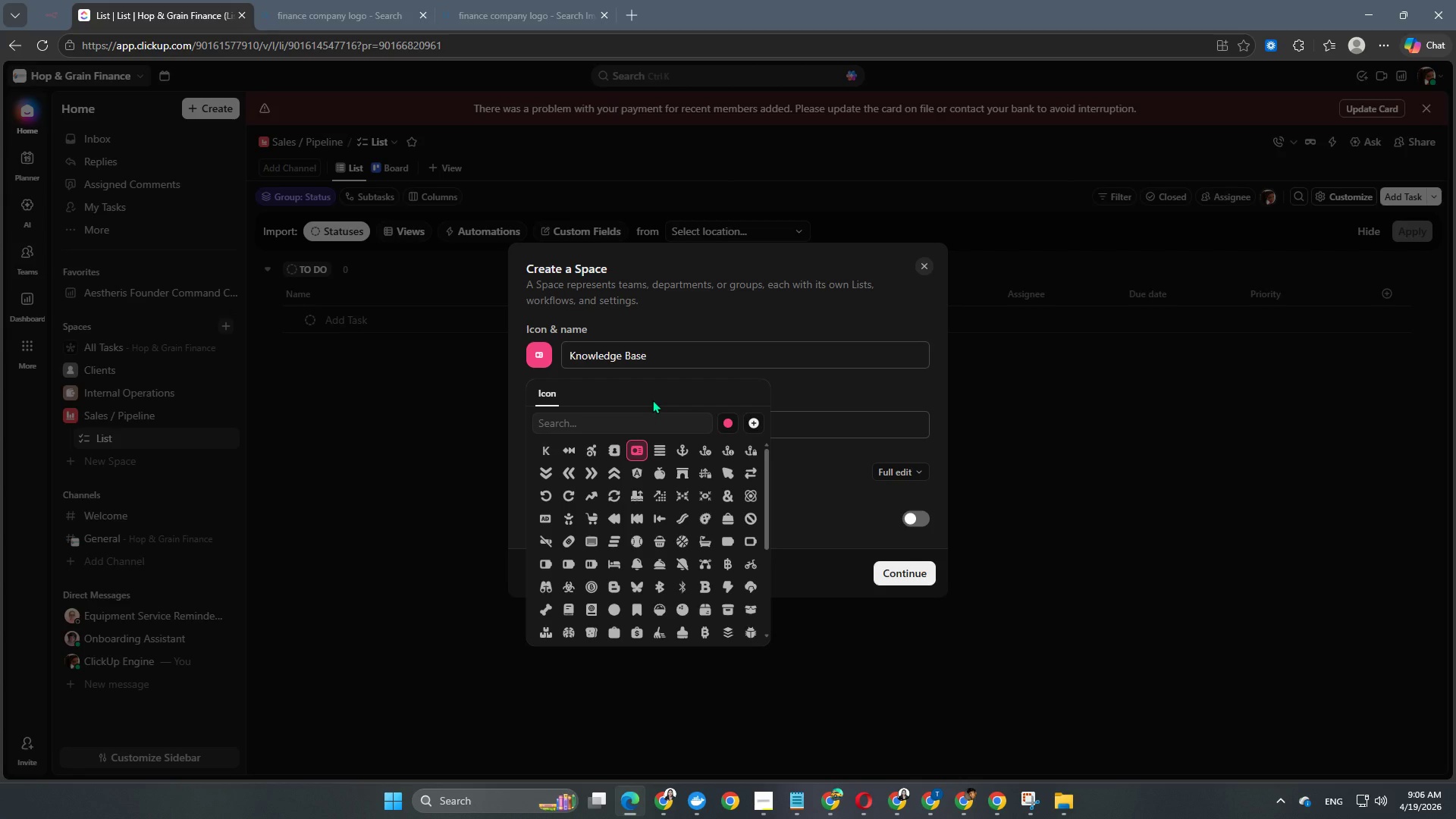 
left_click([652, 400])
 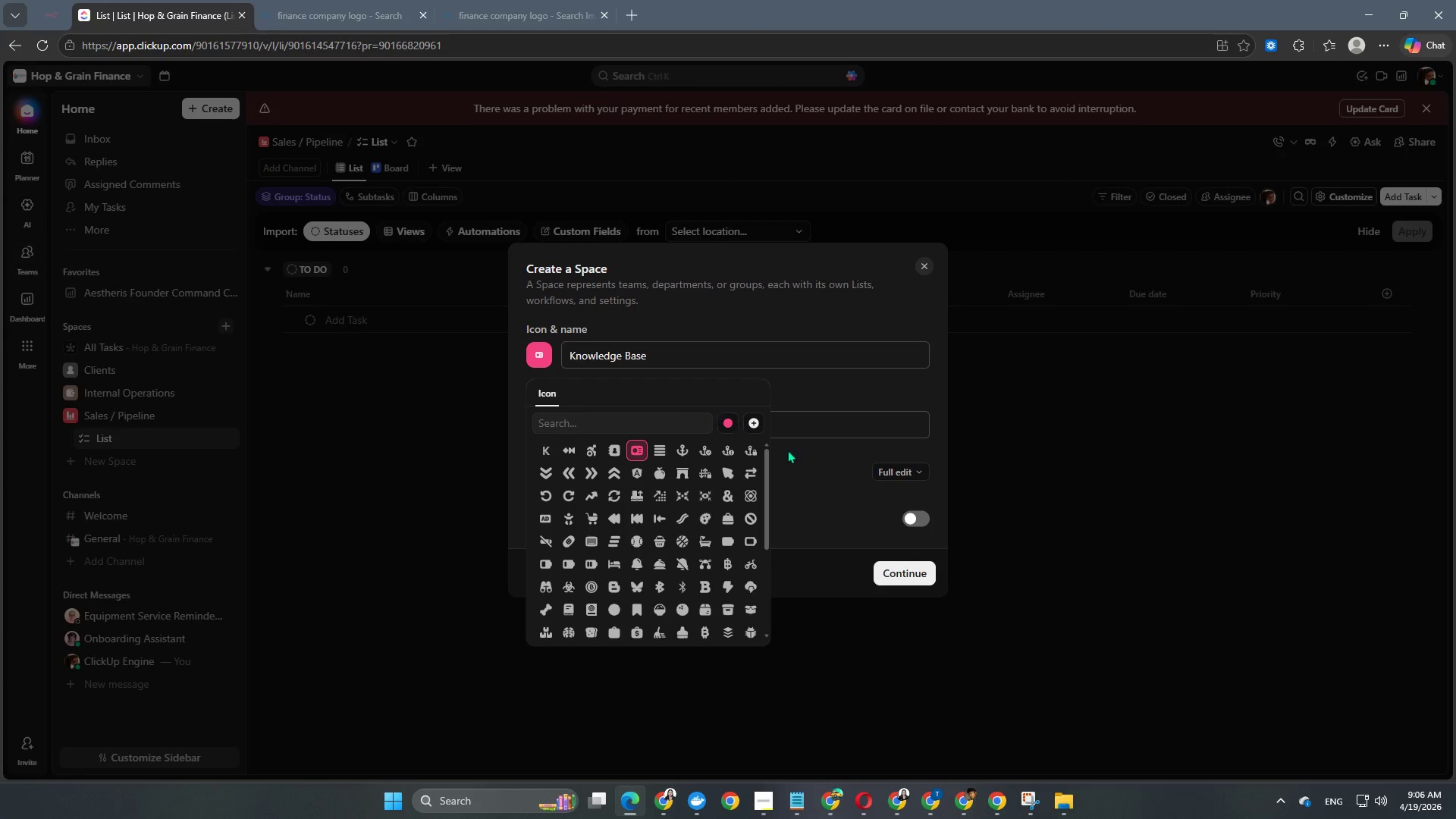 
left_click([830, 485])
 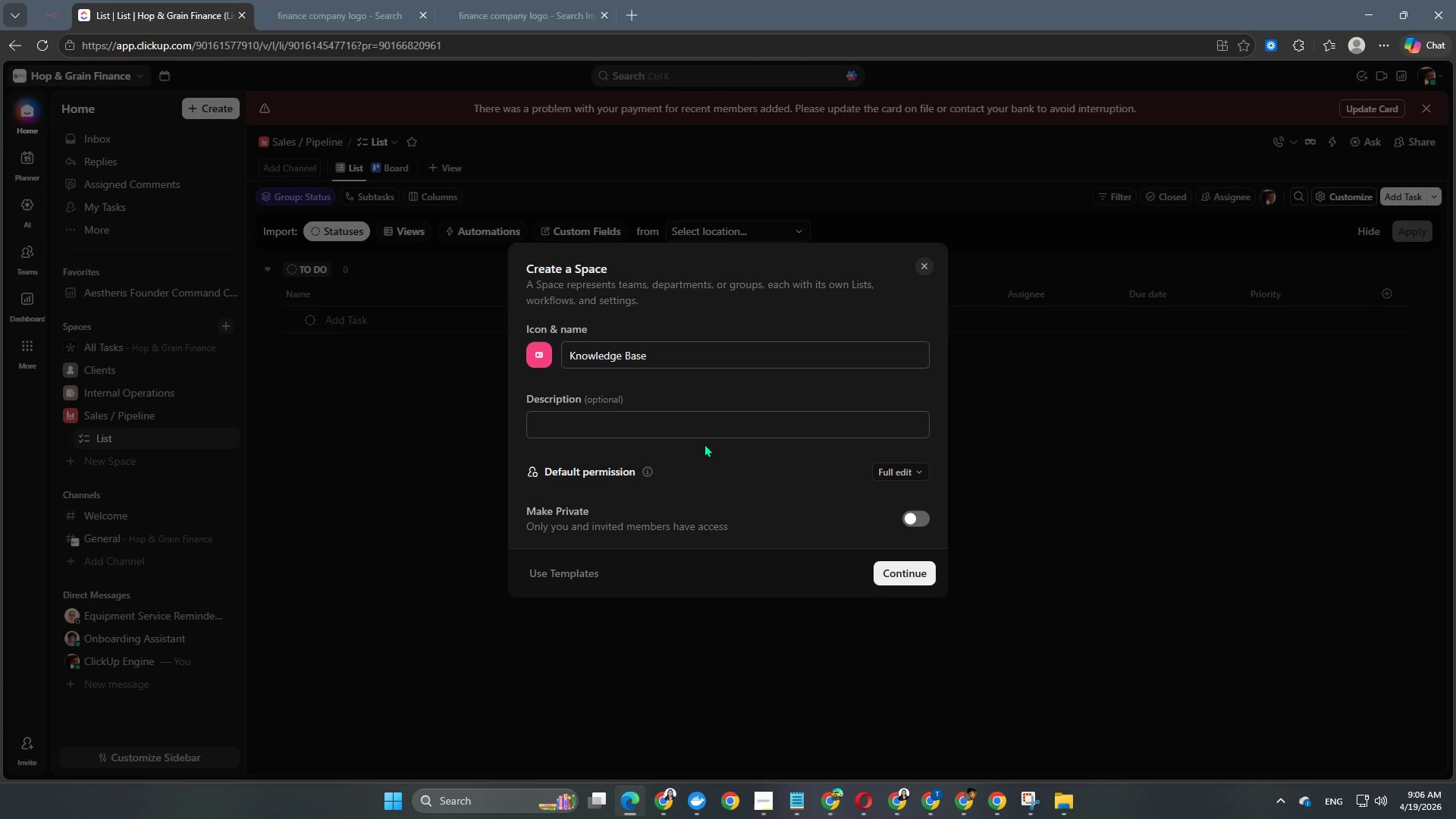 
scroll: coordinate [704, 443], scroll_direction: down, amount: 3.0
 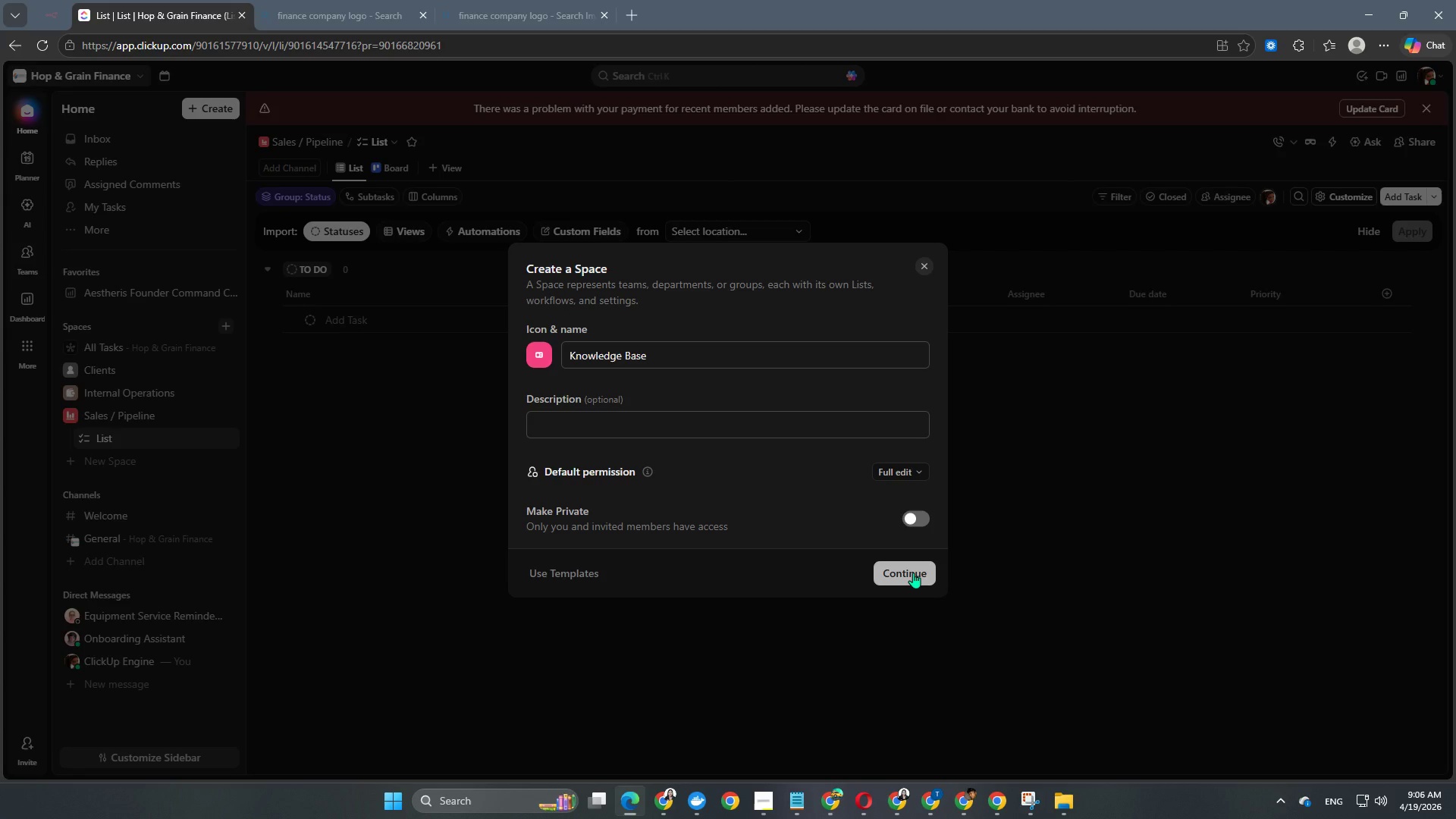 
left_click([913, 573])
 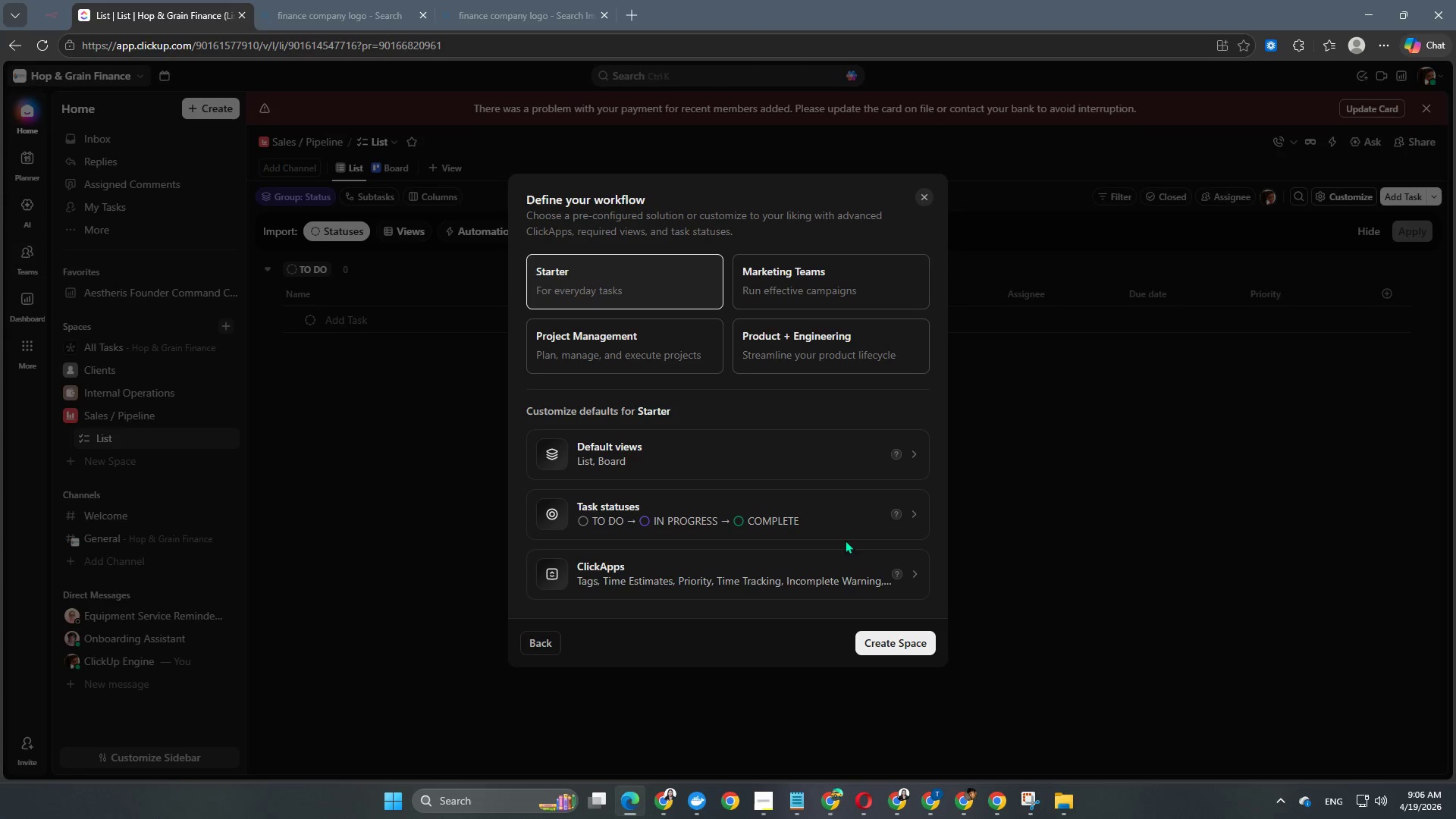 
scroll: coordinate [850, 519], scroll_direction: down, amount: 4.0
 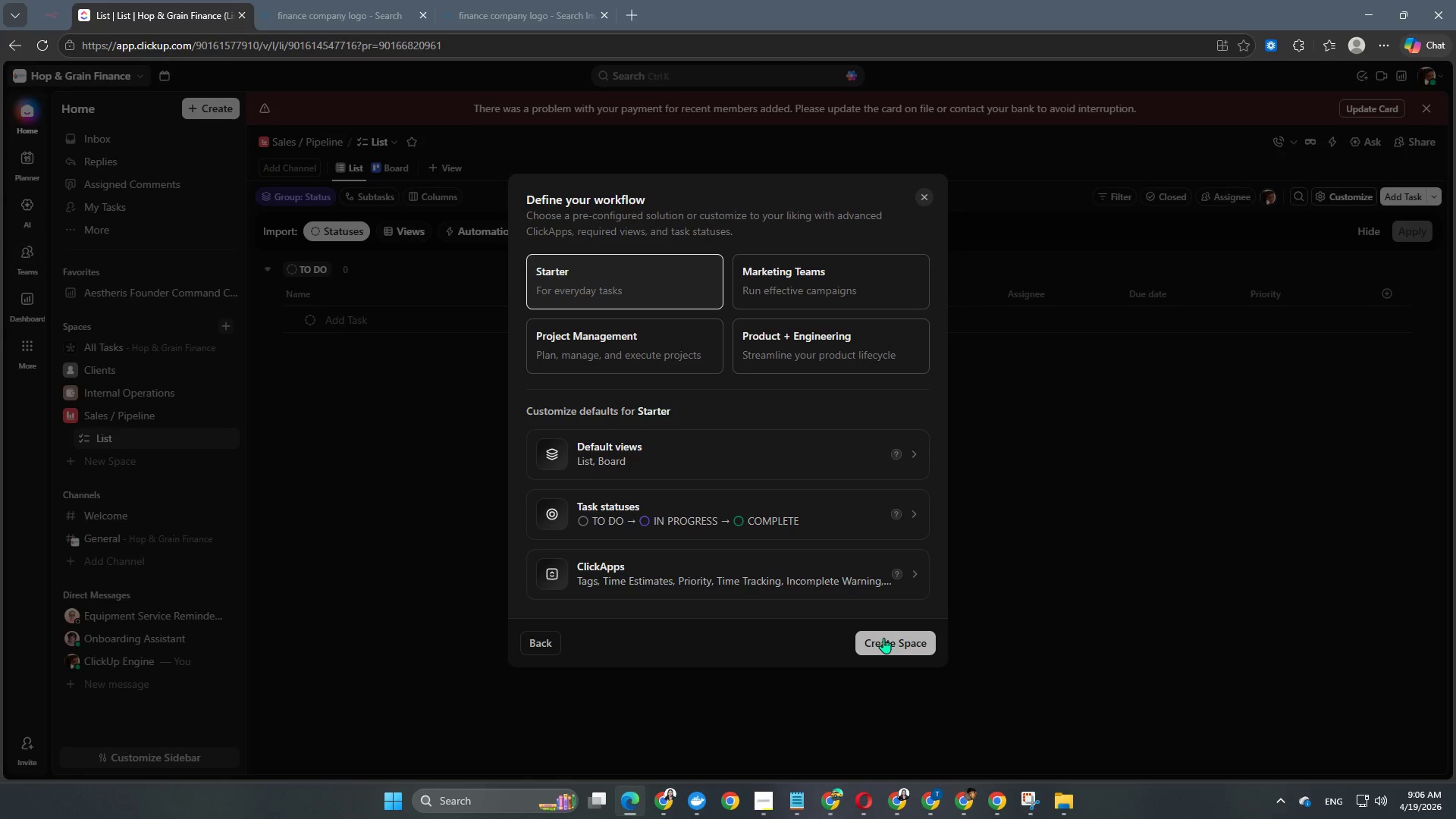 
left_click([887, 644])
 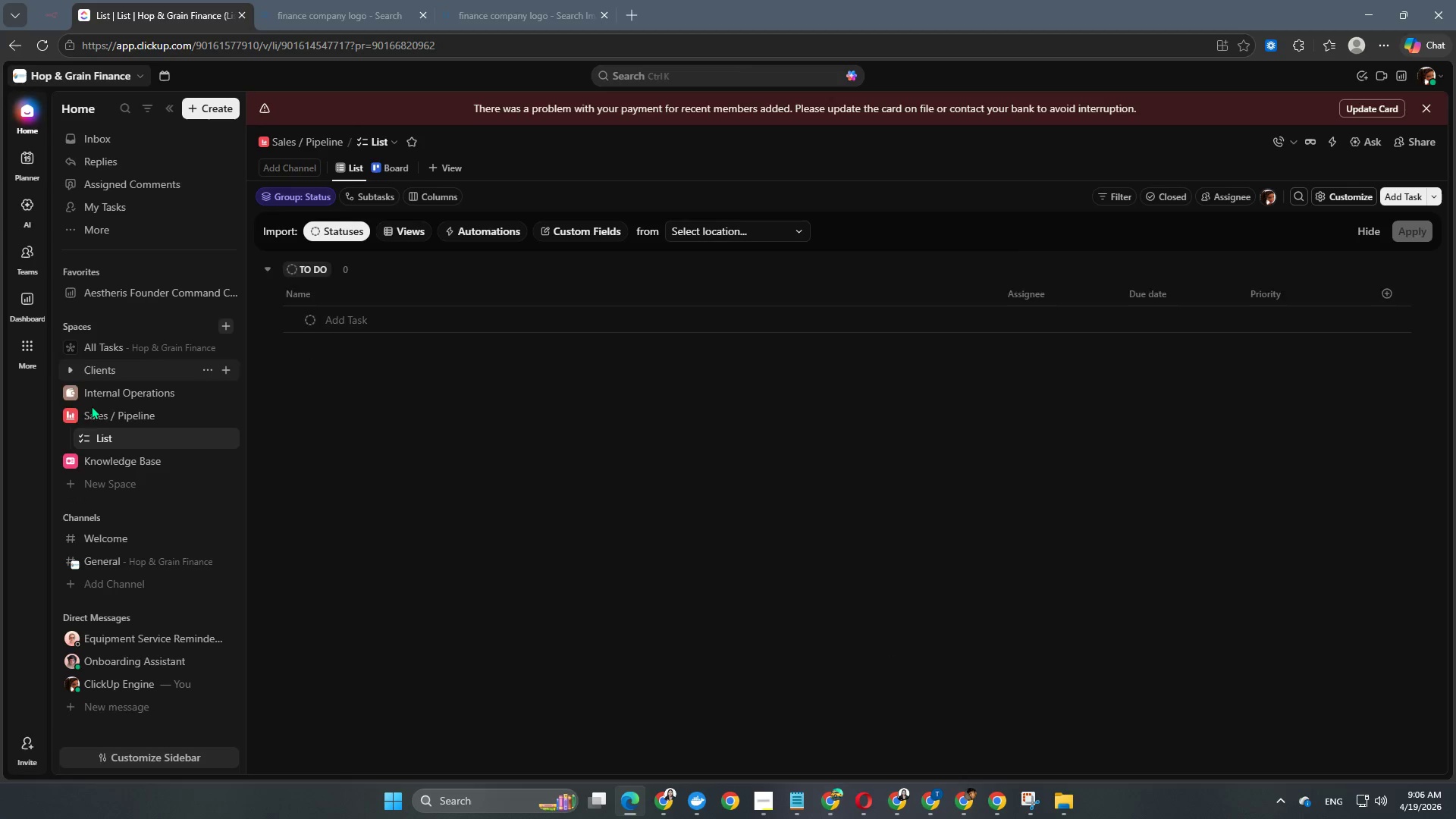 
left_click([72, 414])
 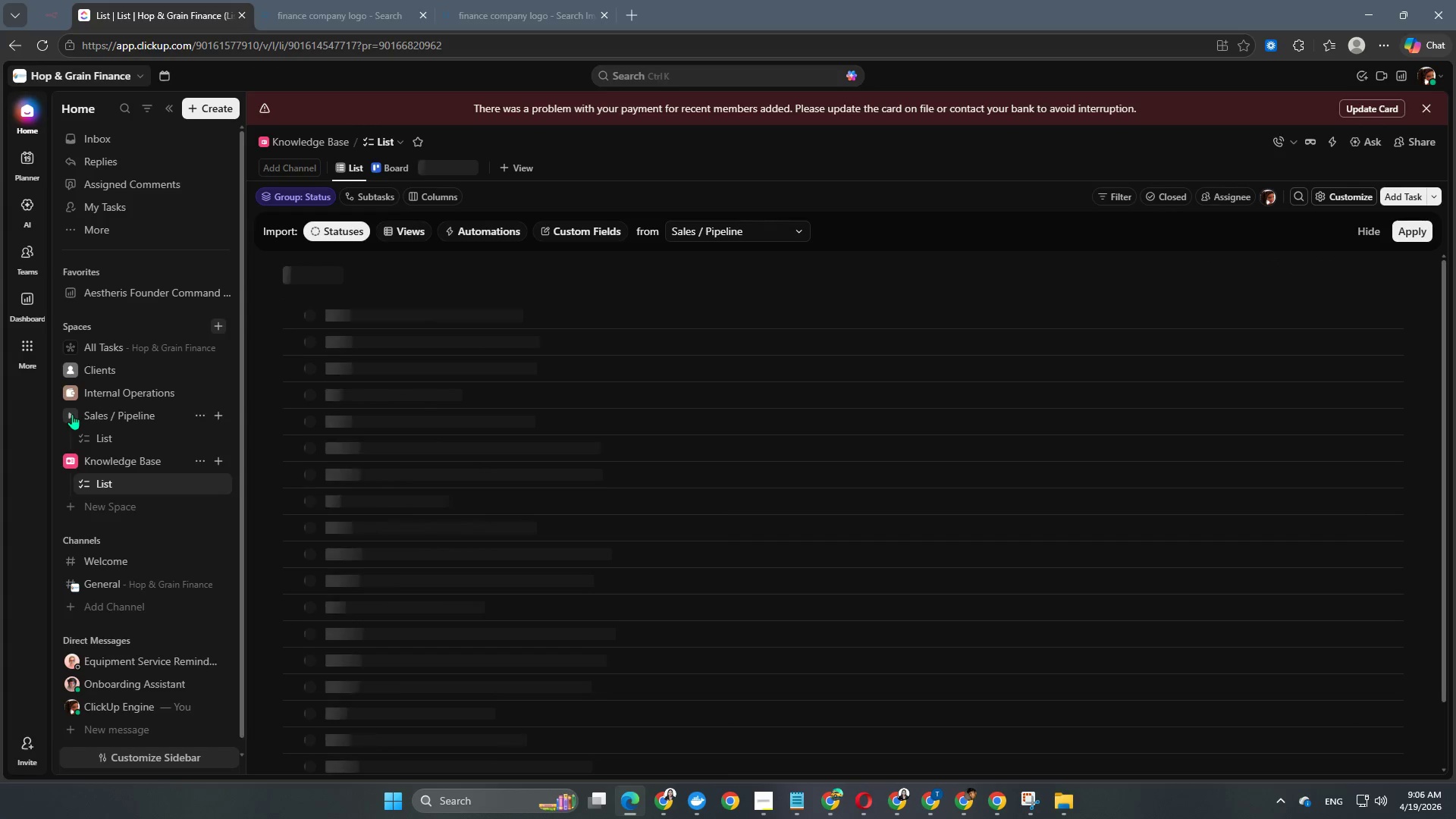 
left_click([72, 414])
 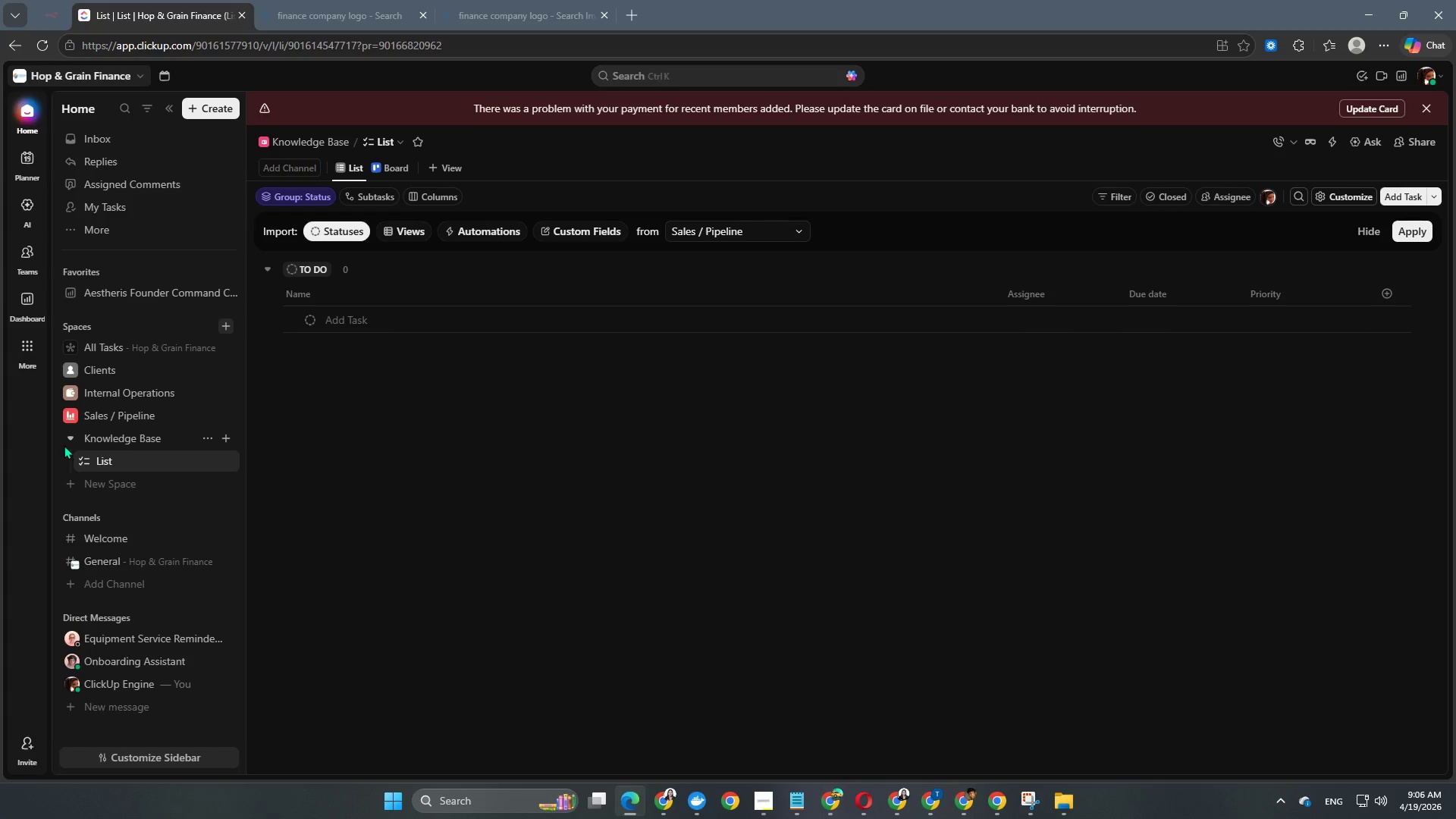 
left_click([67, 435])
 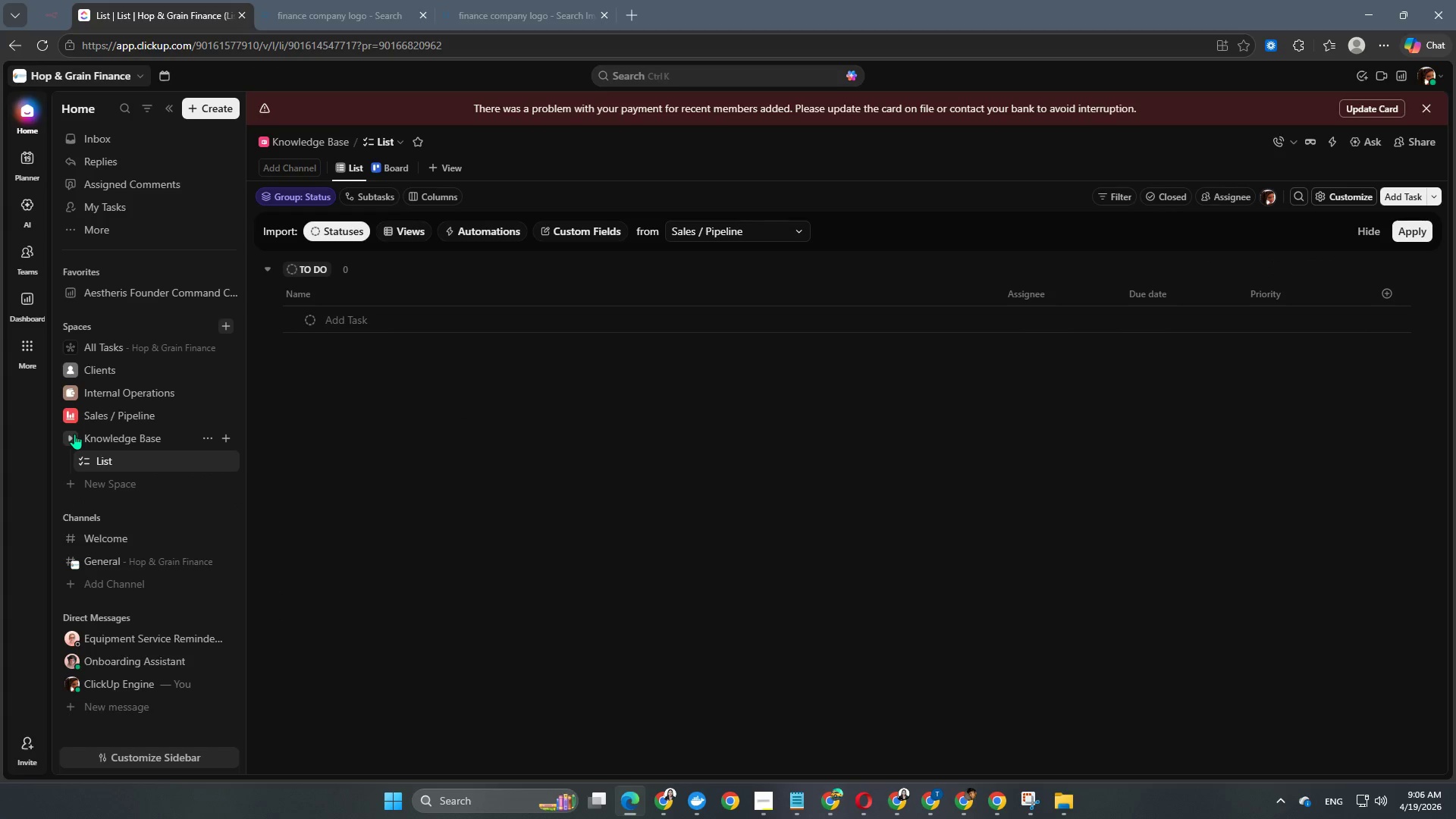 
left_click([74, 438])
 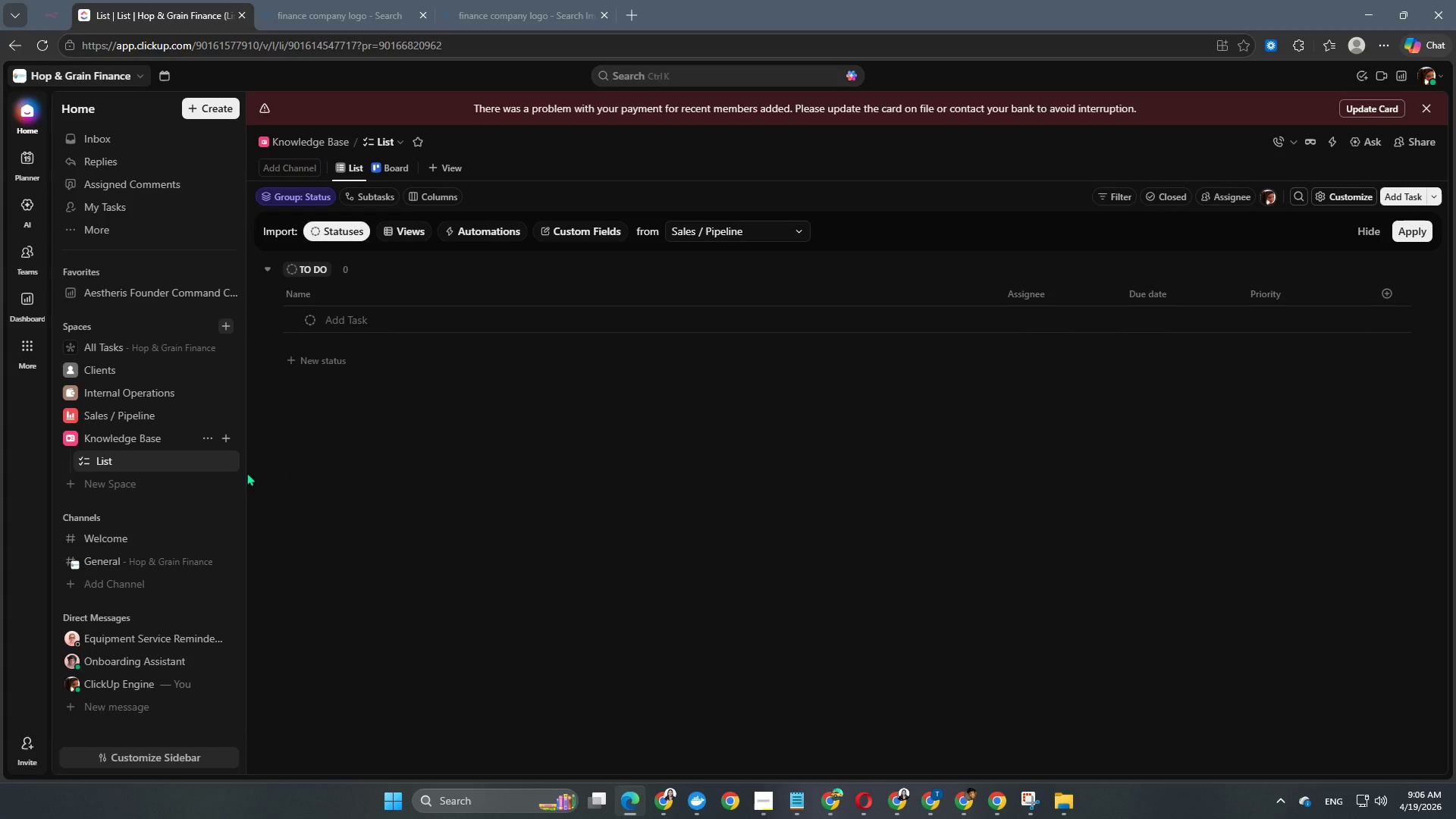 
mouse_move([100, 460])
 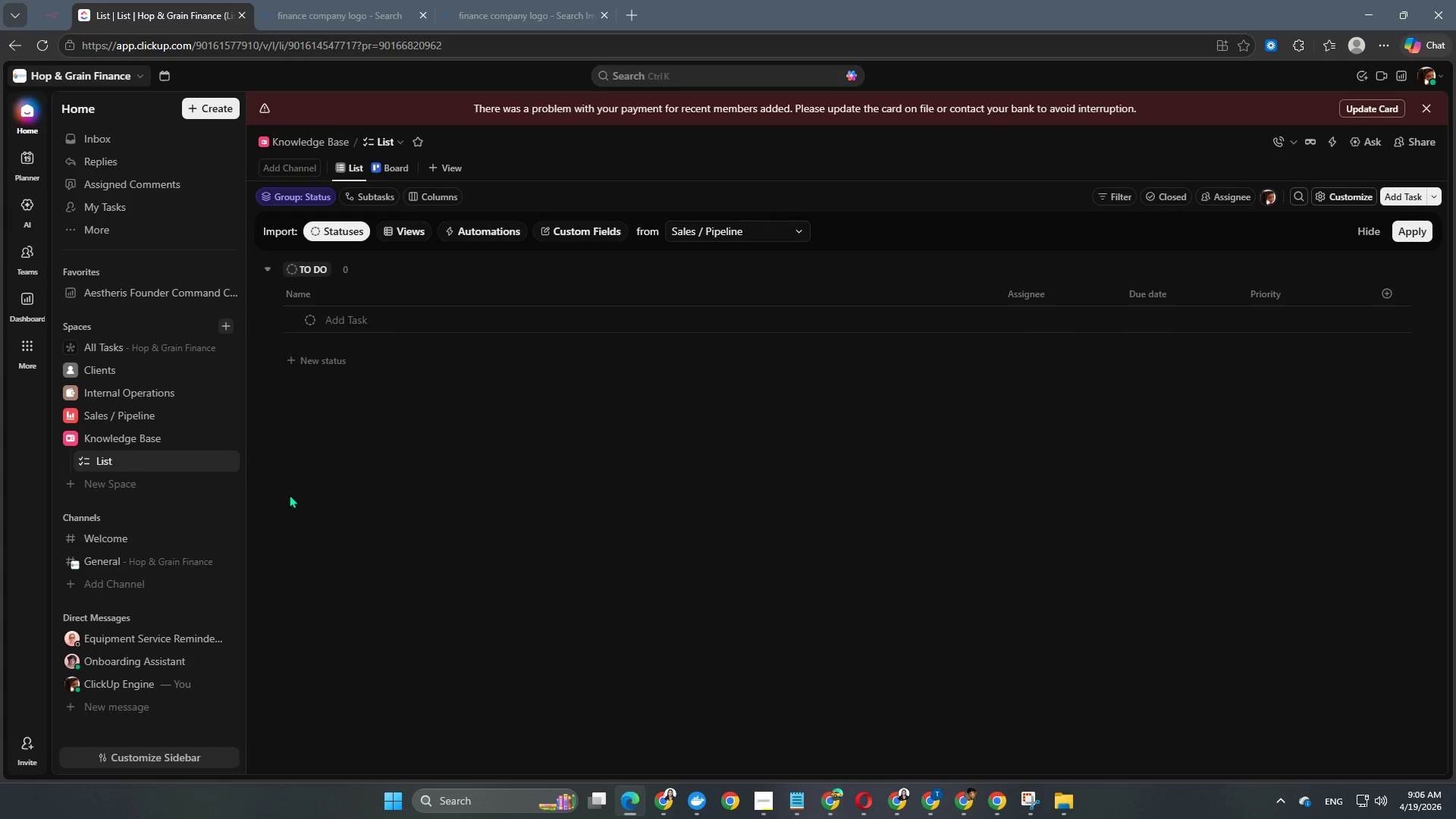 
scroll: coordinate [396, 479], scroll_direction: up, amount: 3.0
 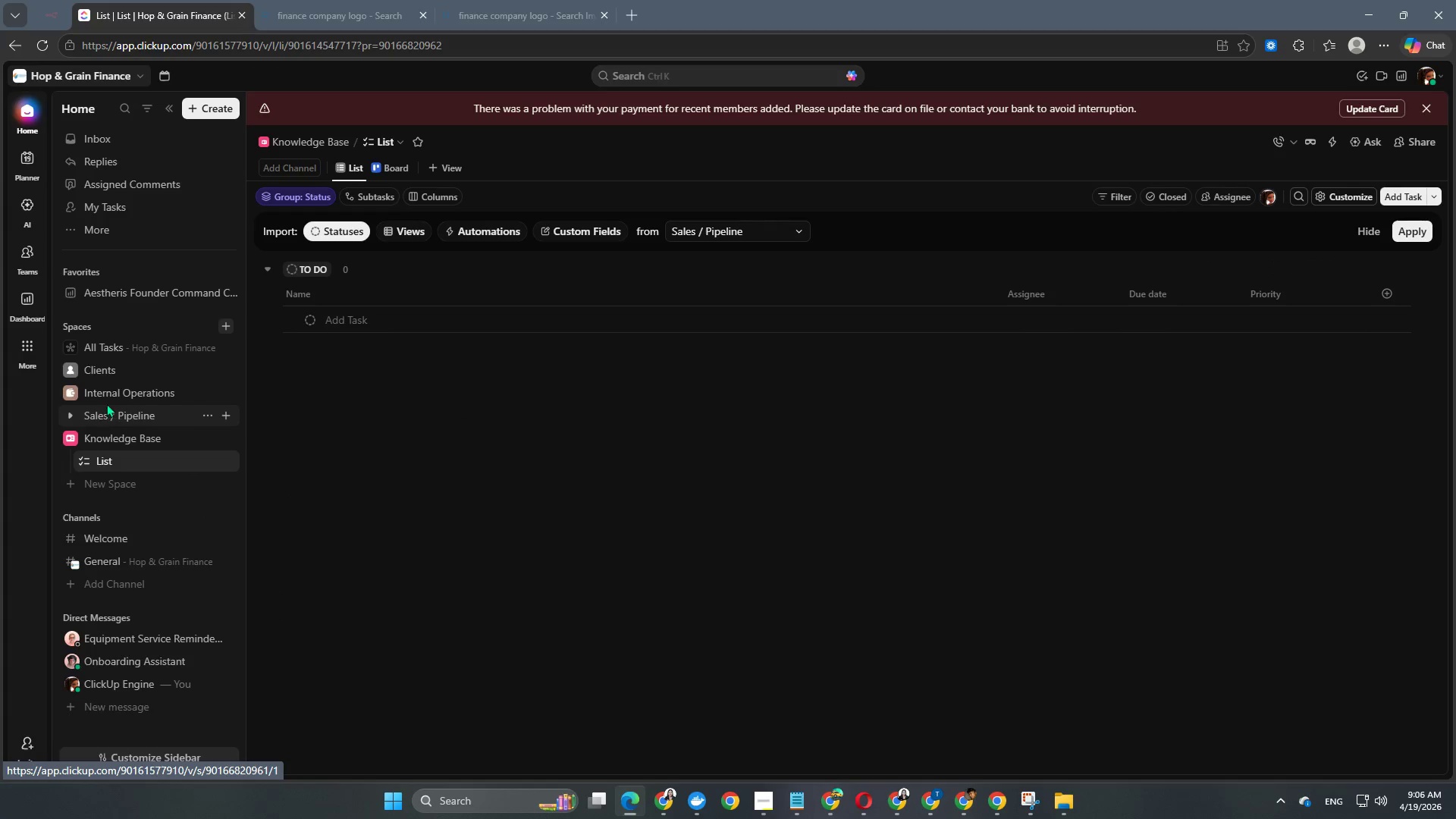 
left_click([106, 394])
 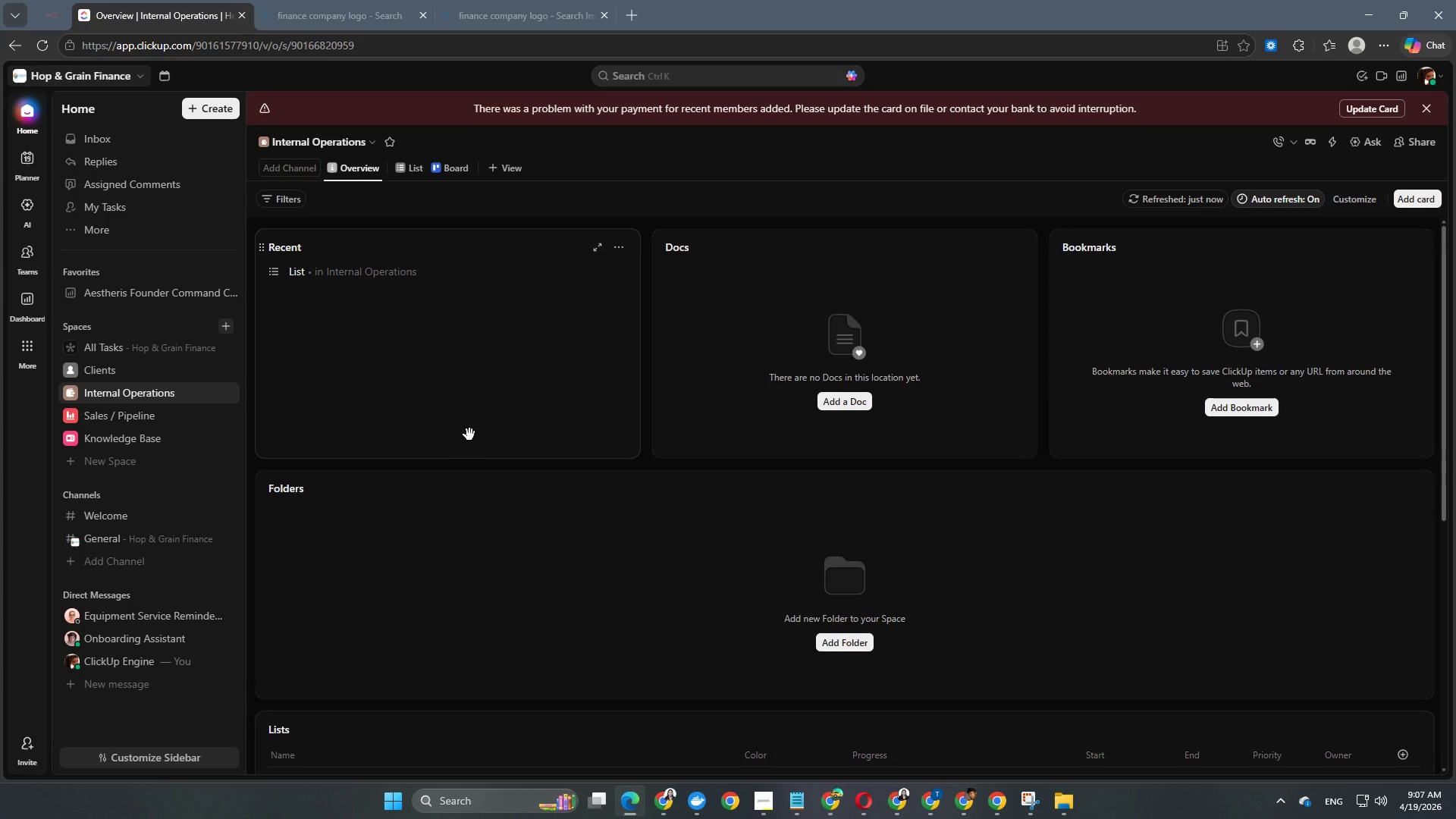 
wait(26.55)
 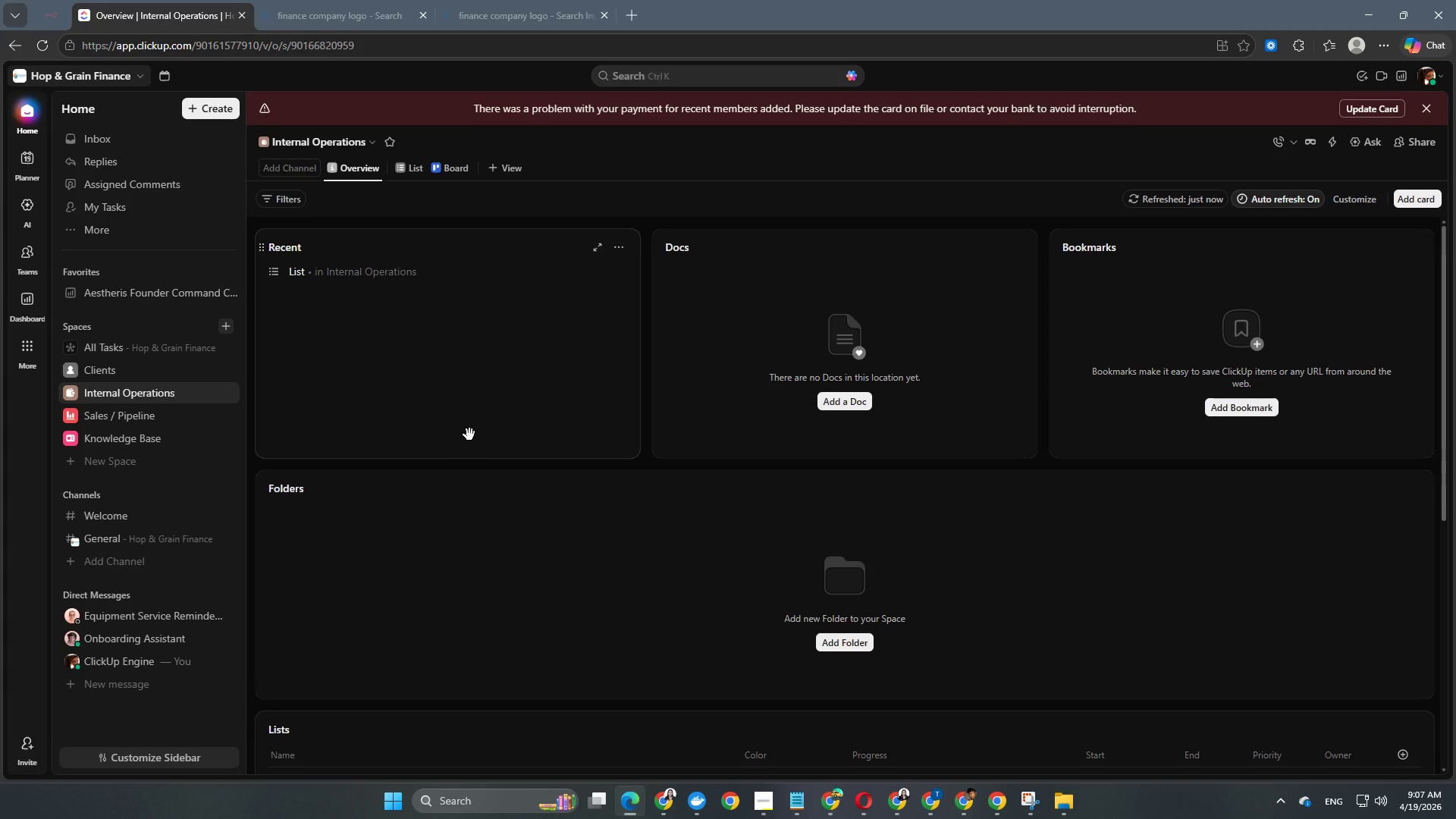 
left_click([225, 441])
 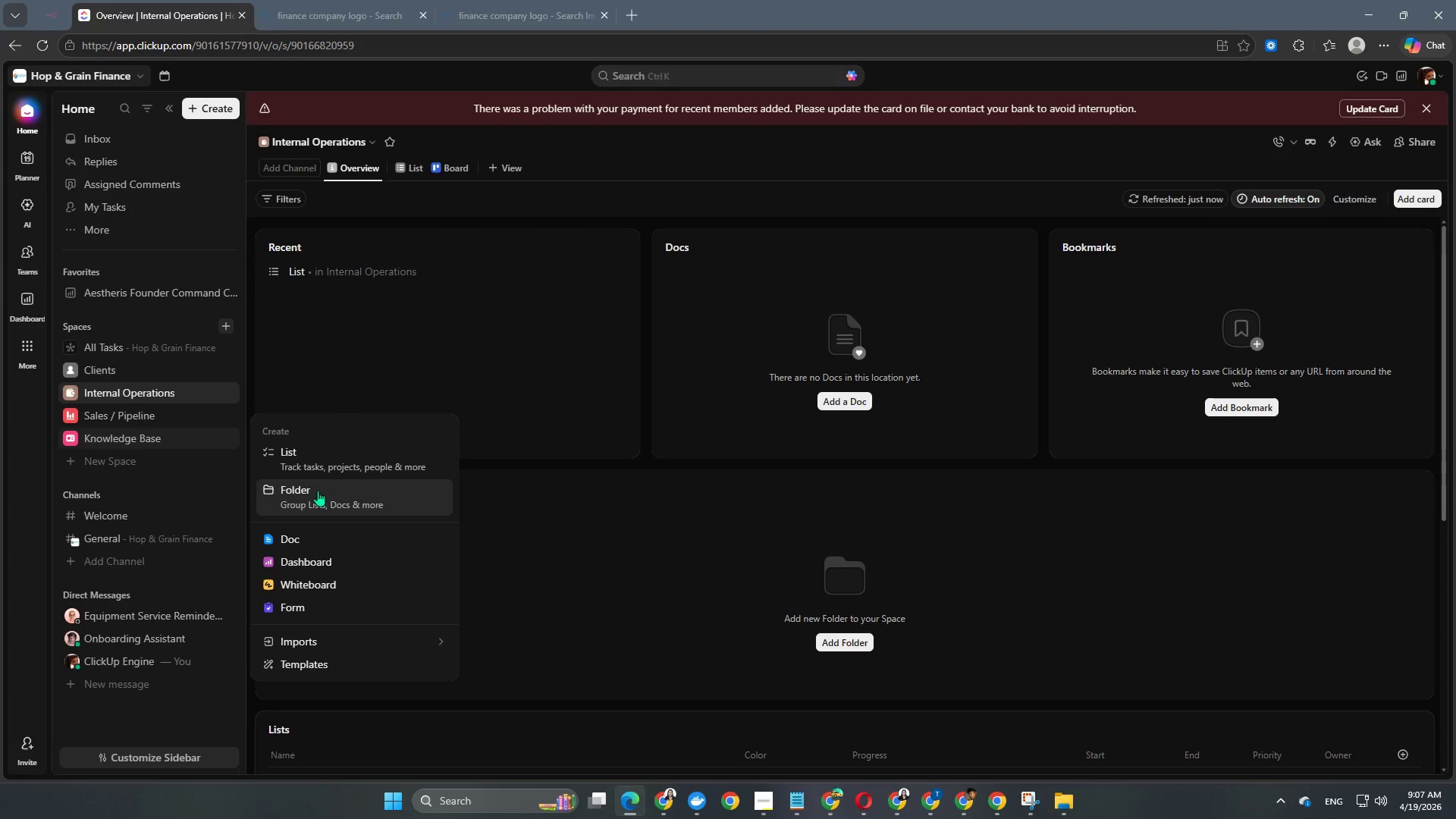 
left_click([318, 533])
 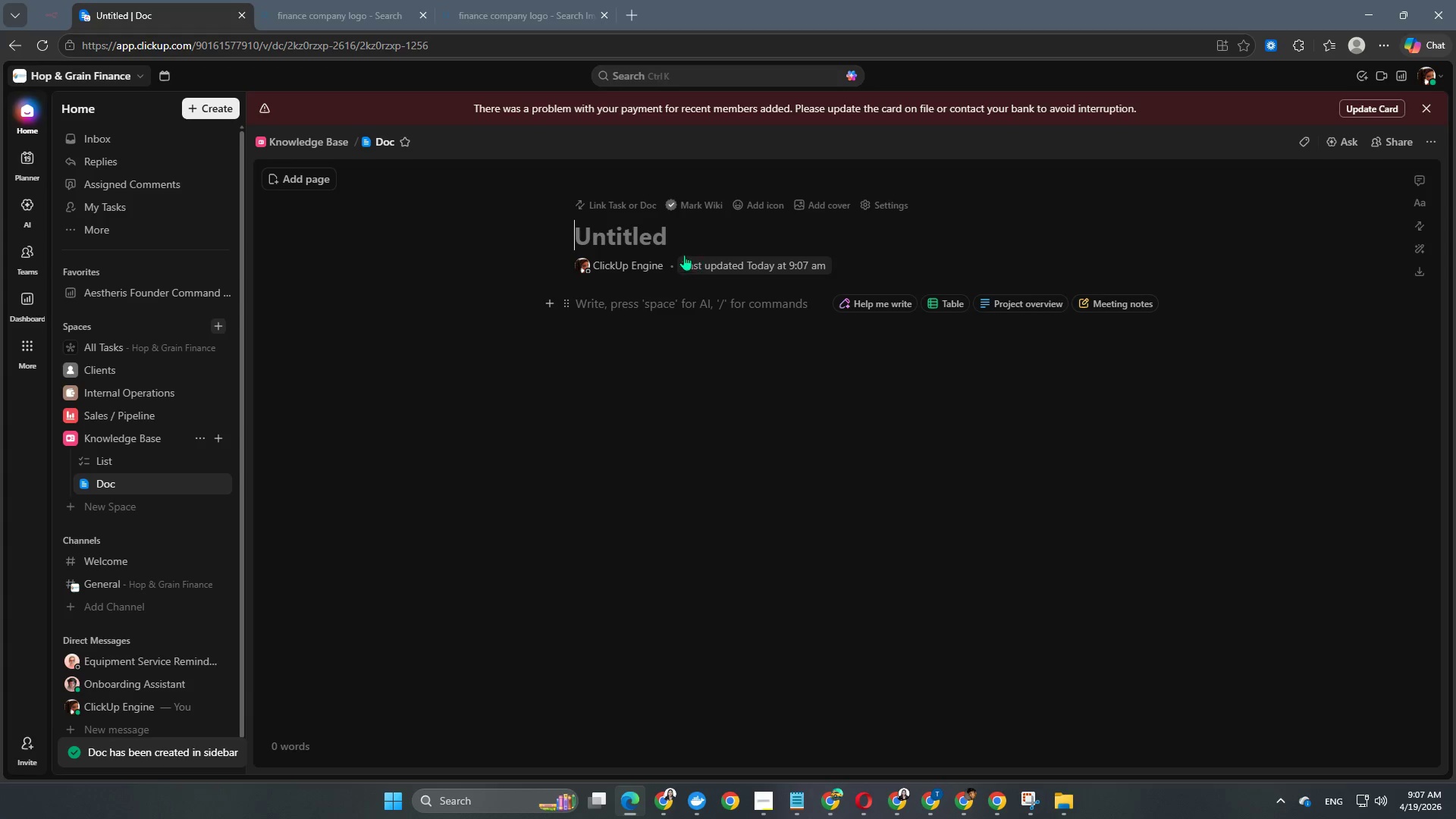 
wait(7.62)
 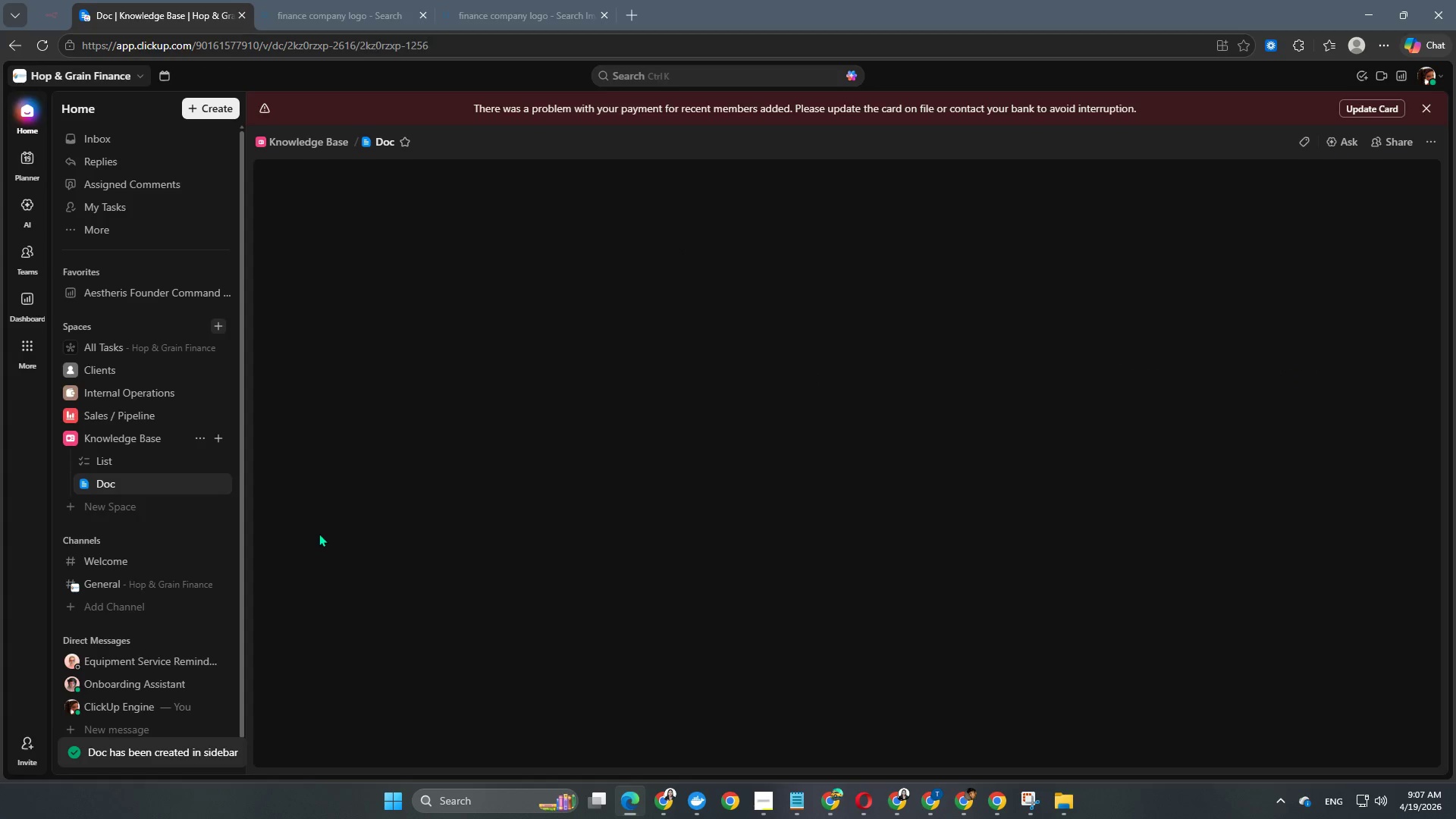 
type(Business Operatio)
key(Backspace)
type(ng Model)
 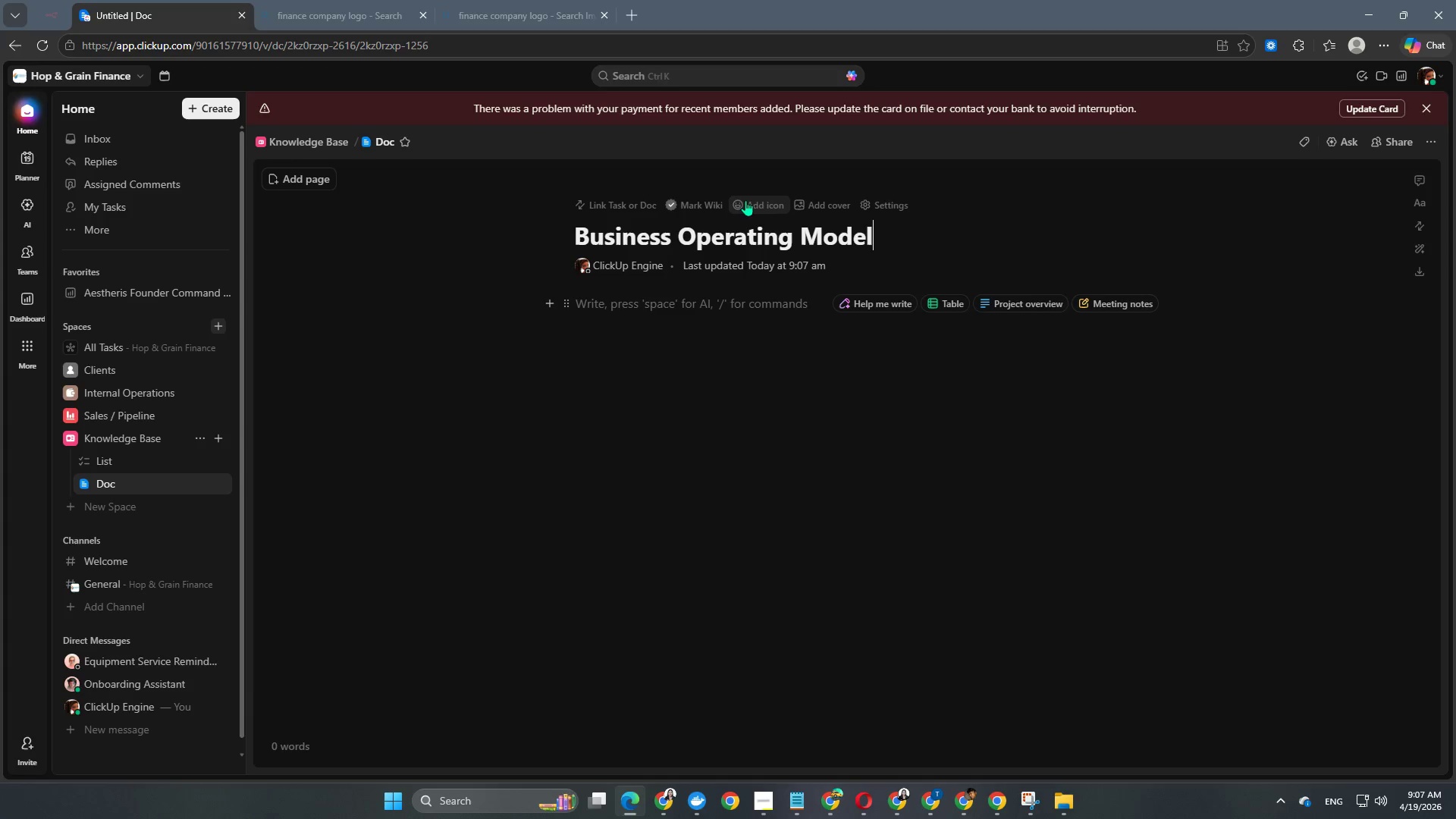 
left_click([763, 201])
 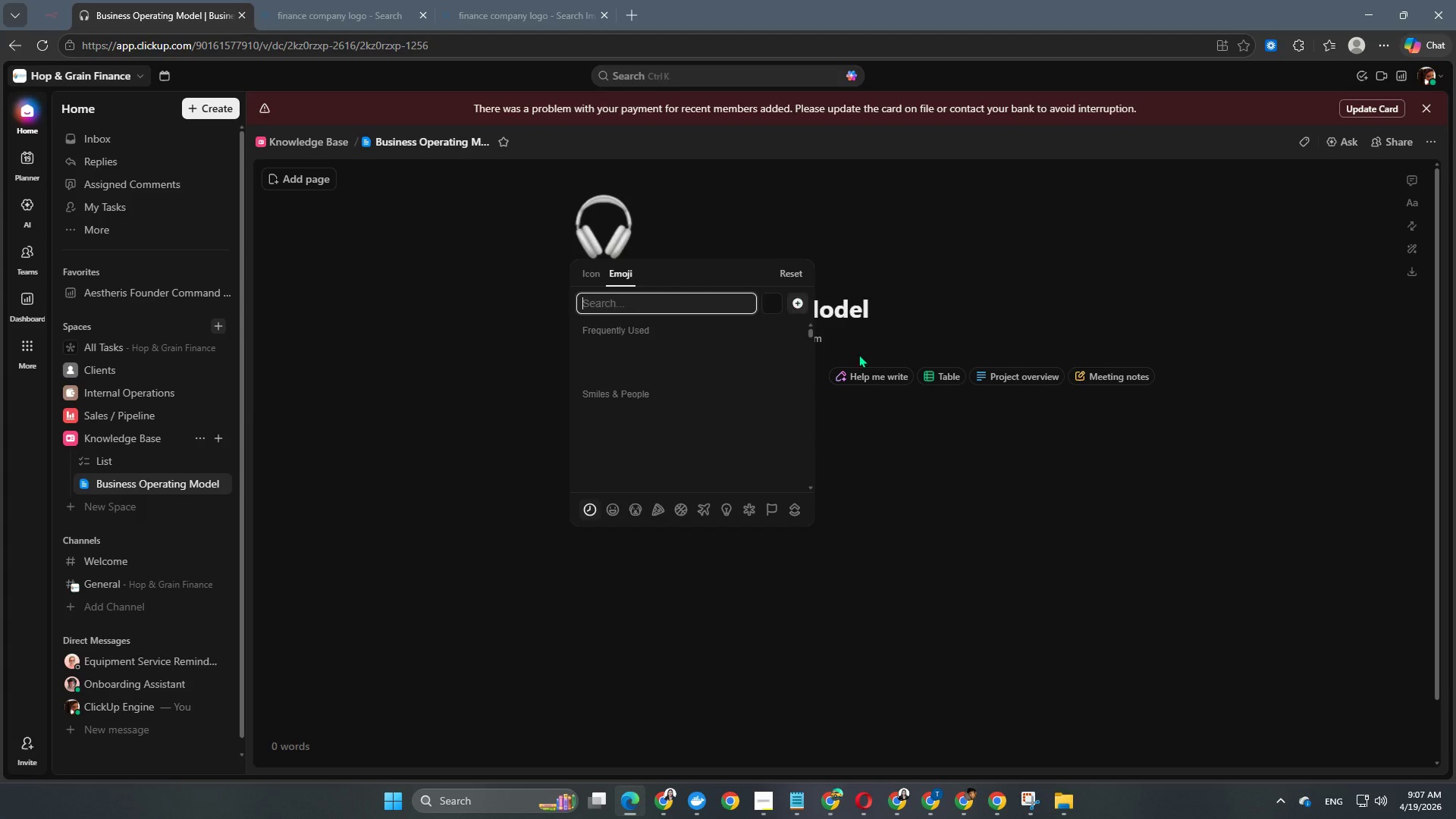 
left_click([880, 457])
 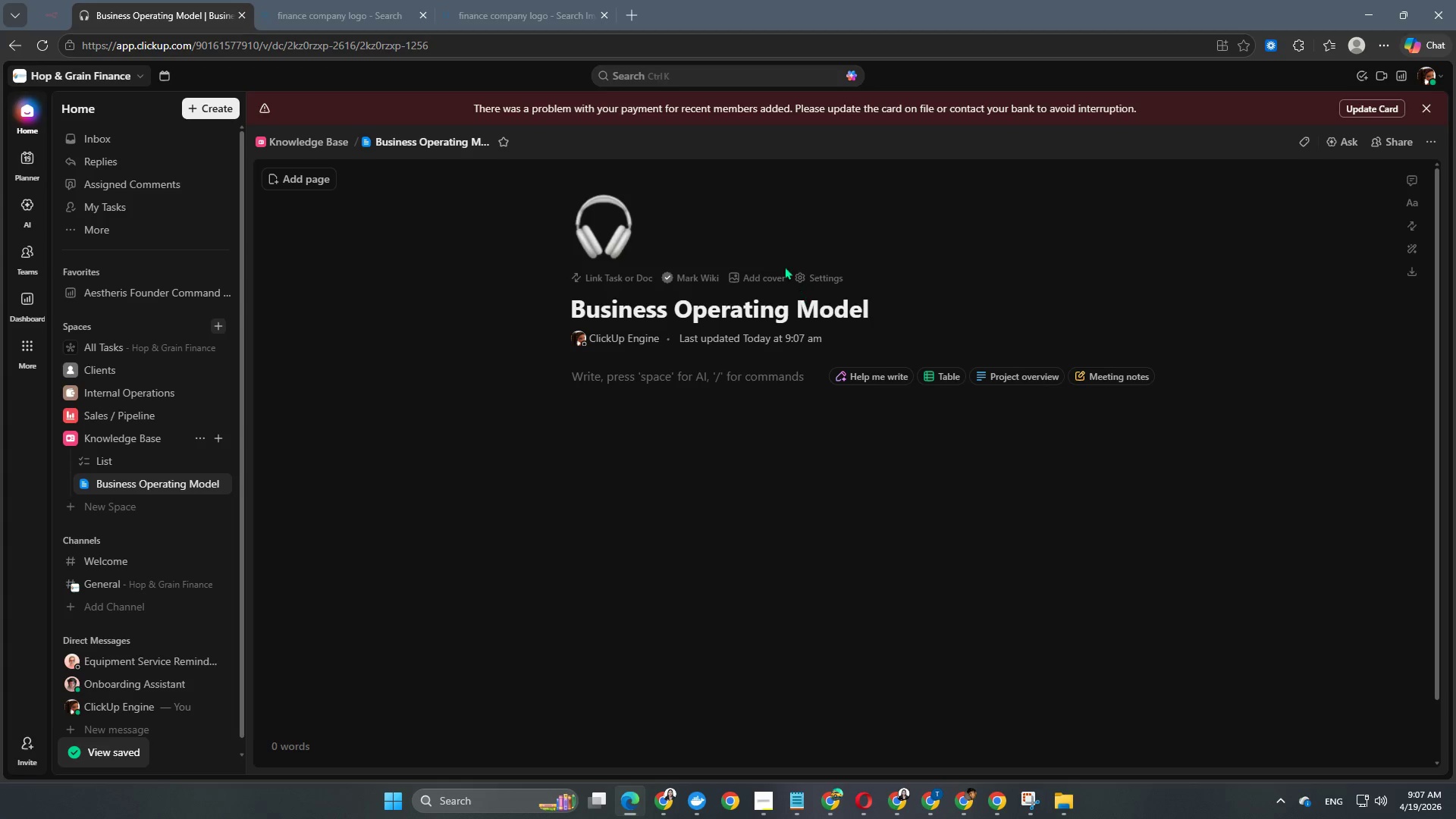 
left_click([766, 278])
 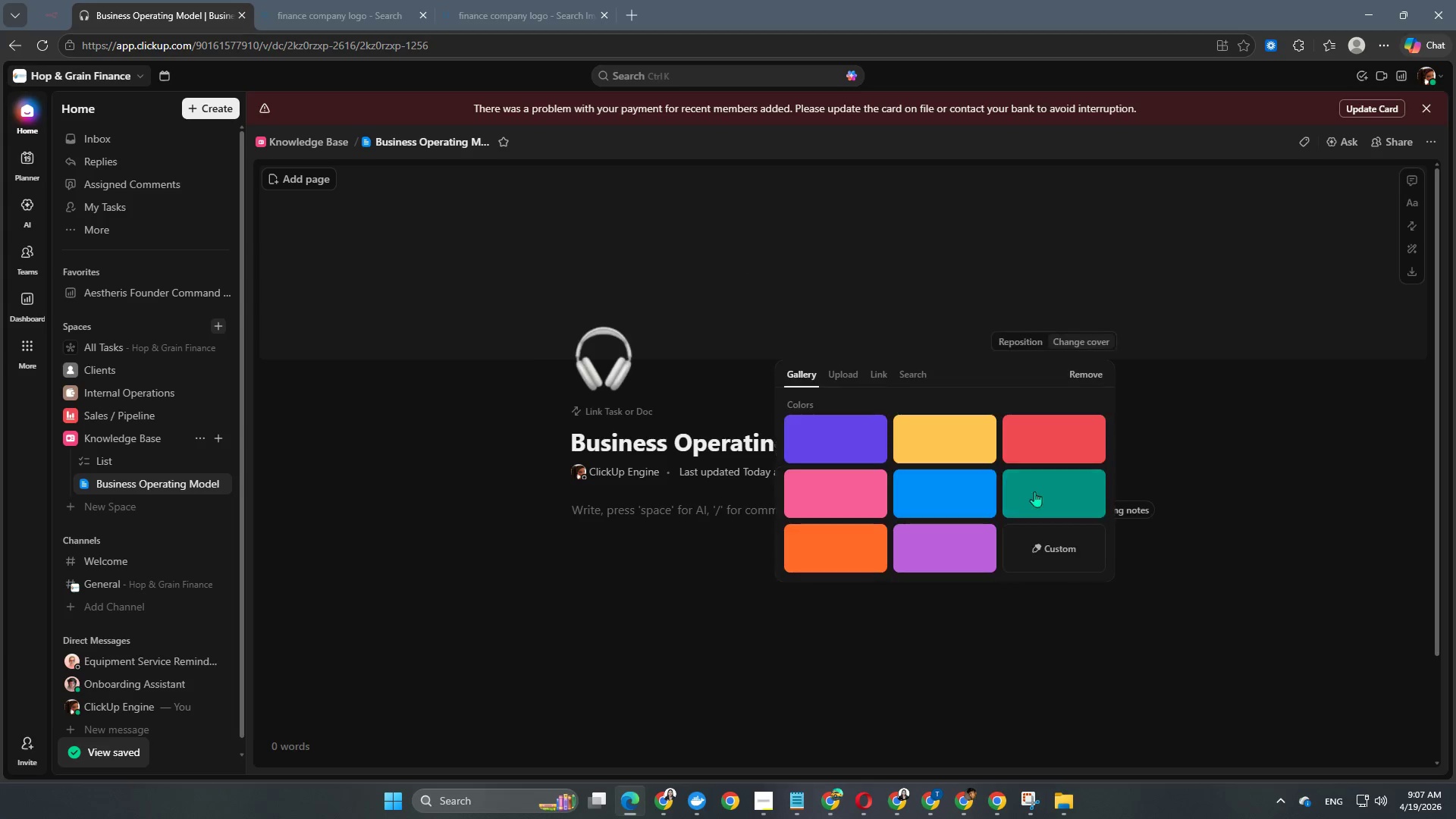 
scroll: coordinate [1025, 486], scroll_direction: down, amount: 11.0
 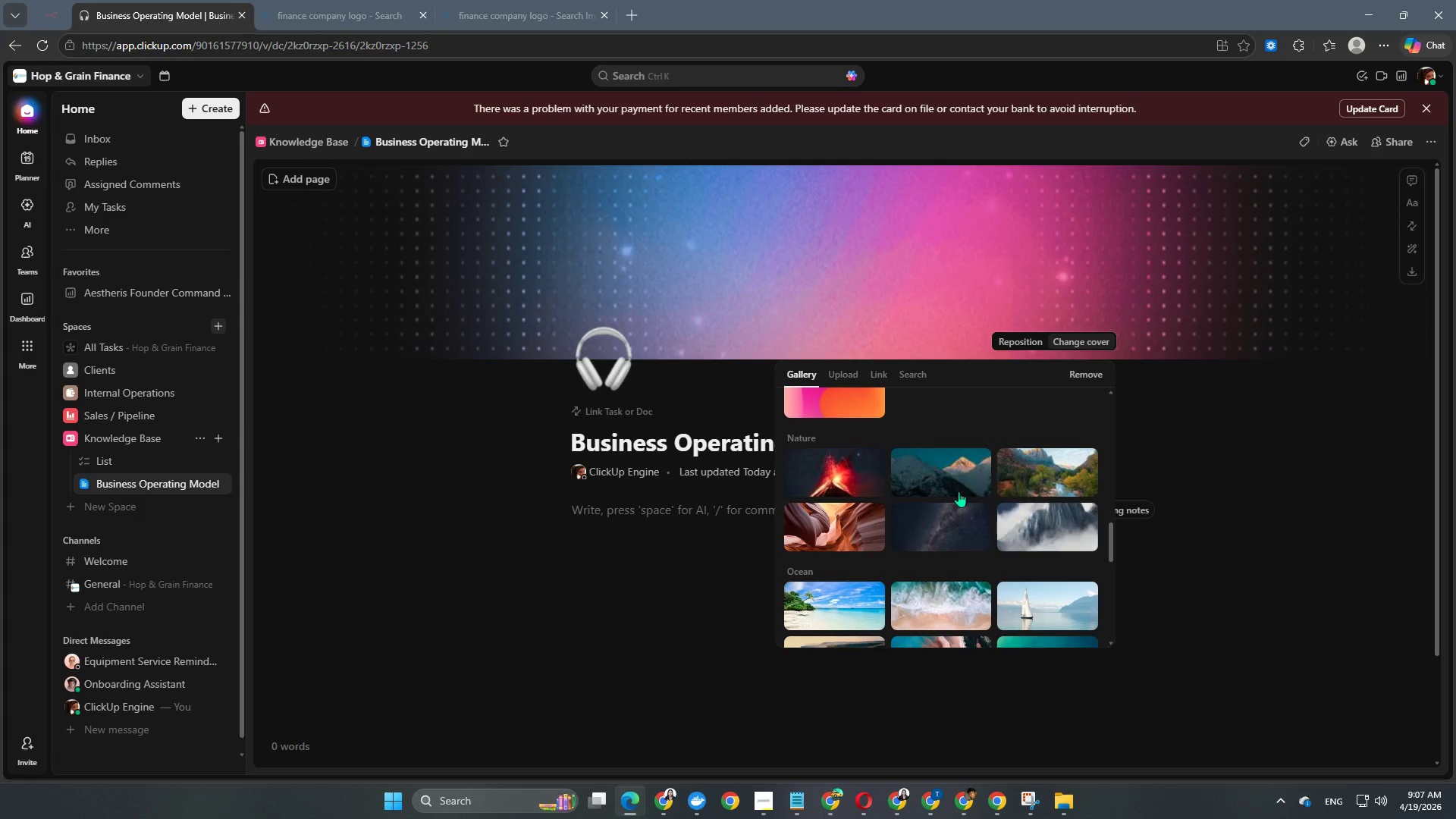 
left_click([954, 475])
 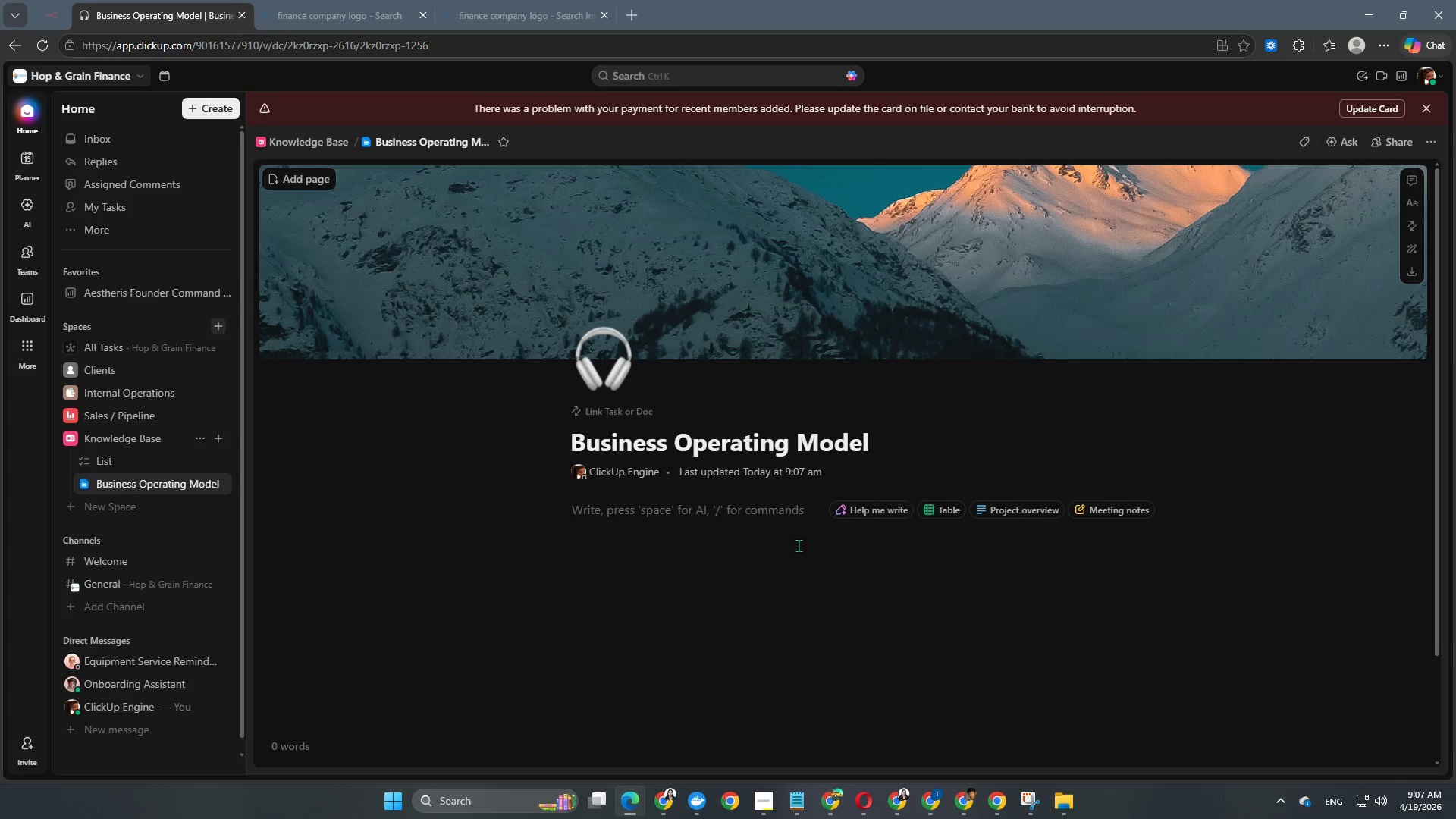 
scroll: coordinate [809, 530], scroll_direction: down, amount: 3.0
 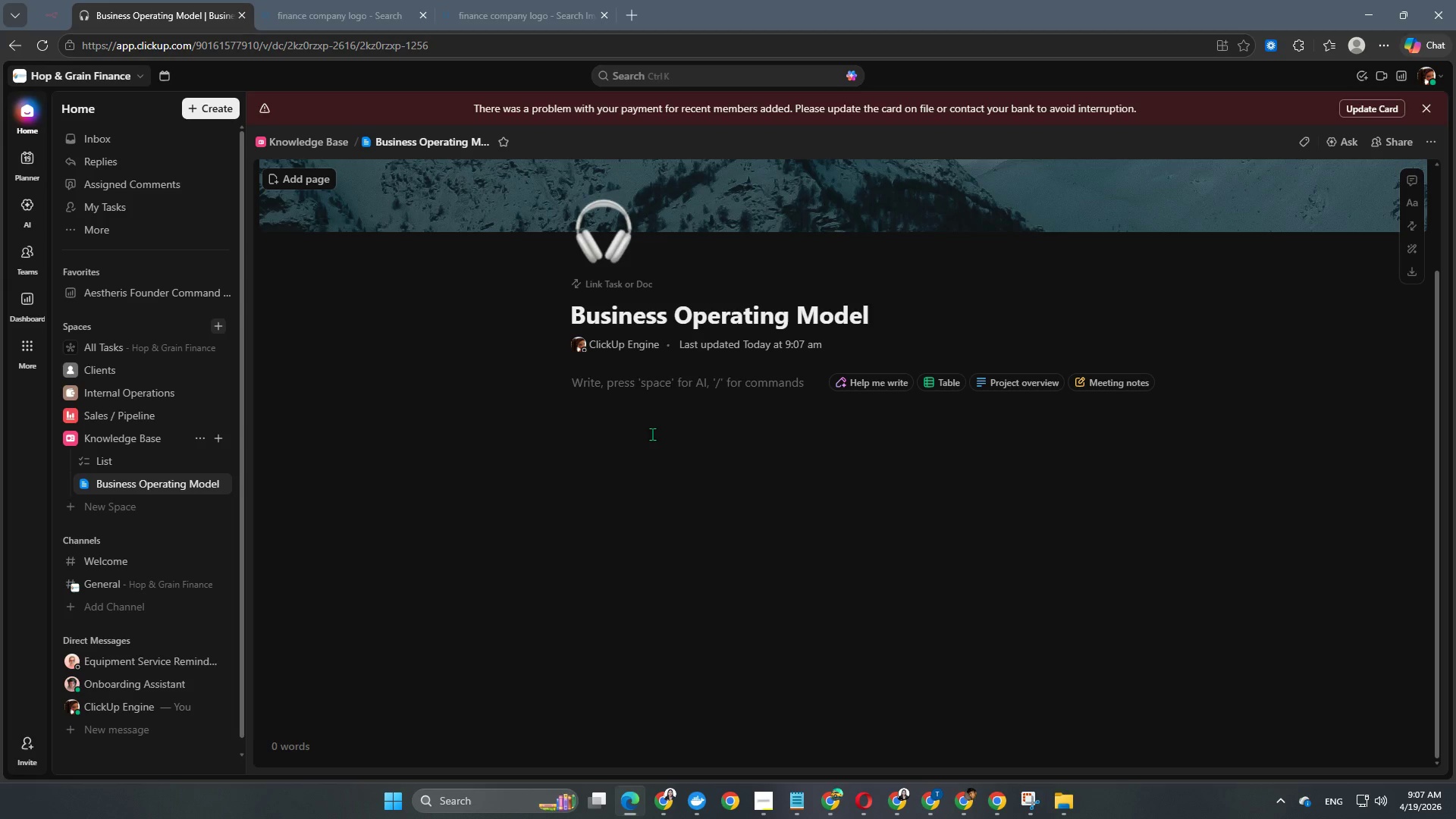 
key(Enter)
 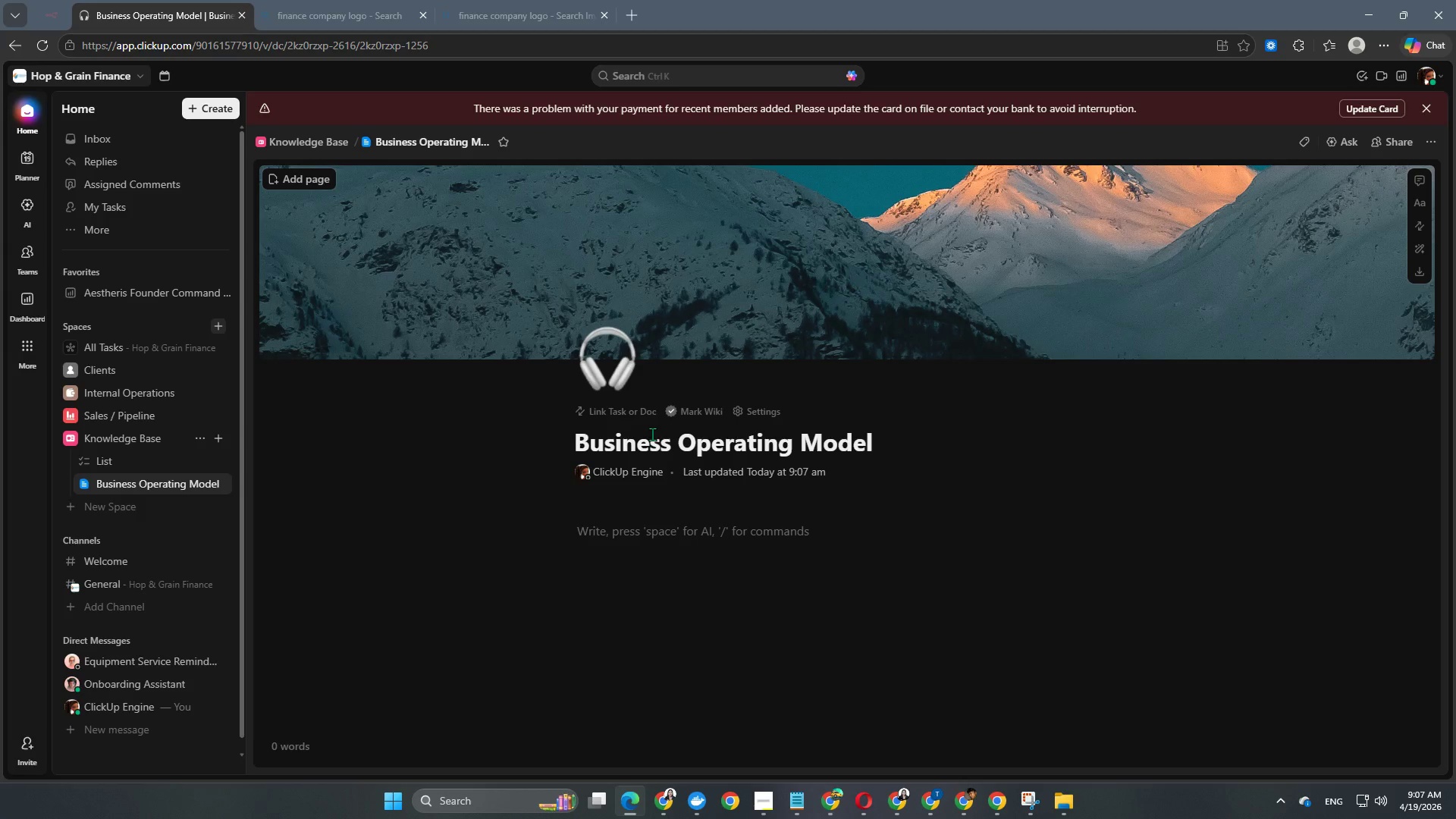 
type(Hop & Grain Finance)
 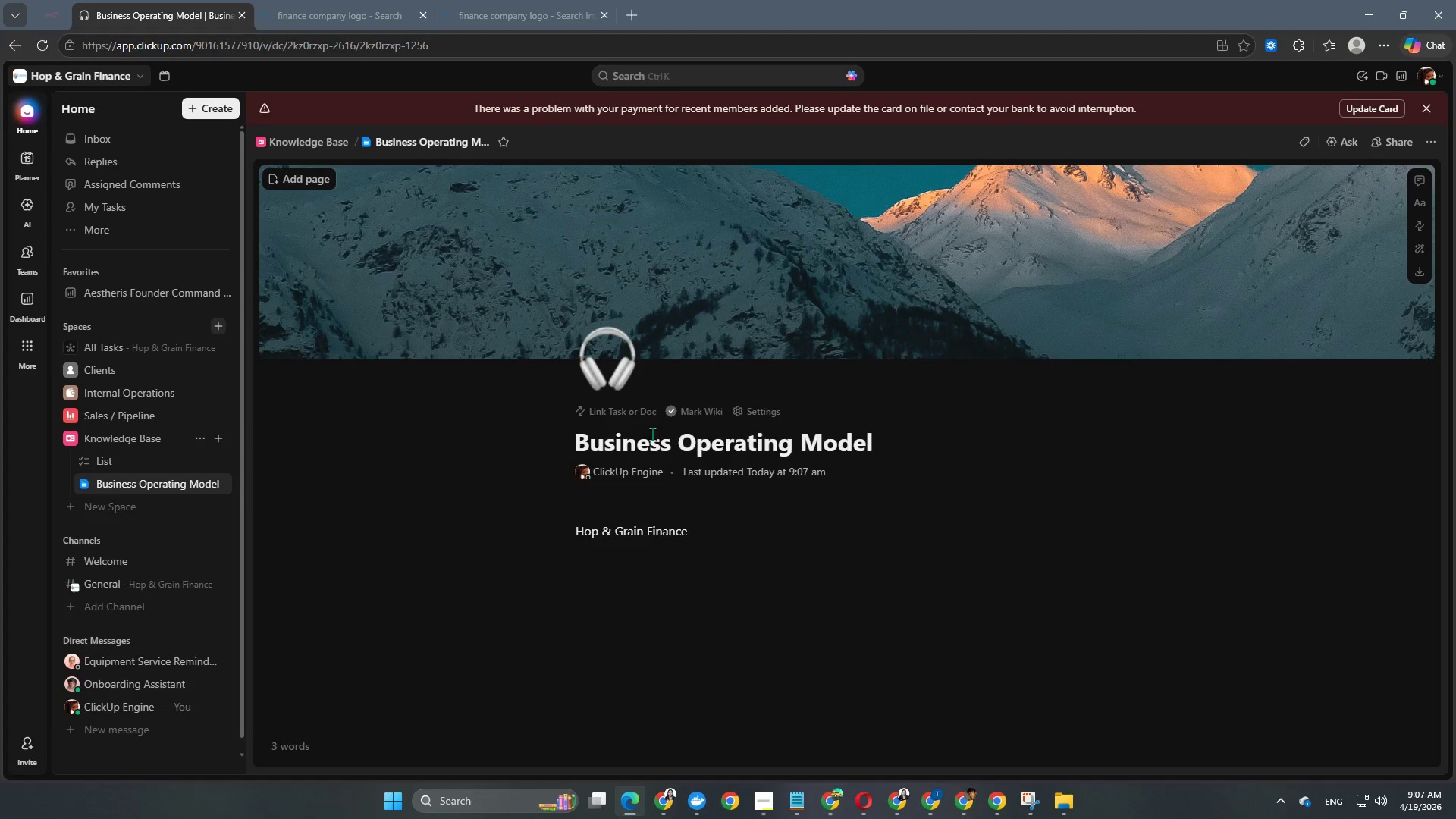 
key(Enter)
 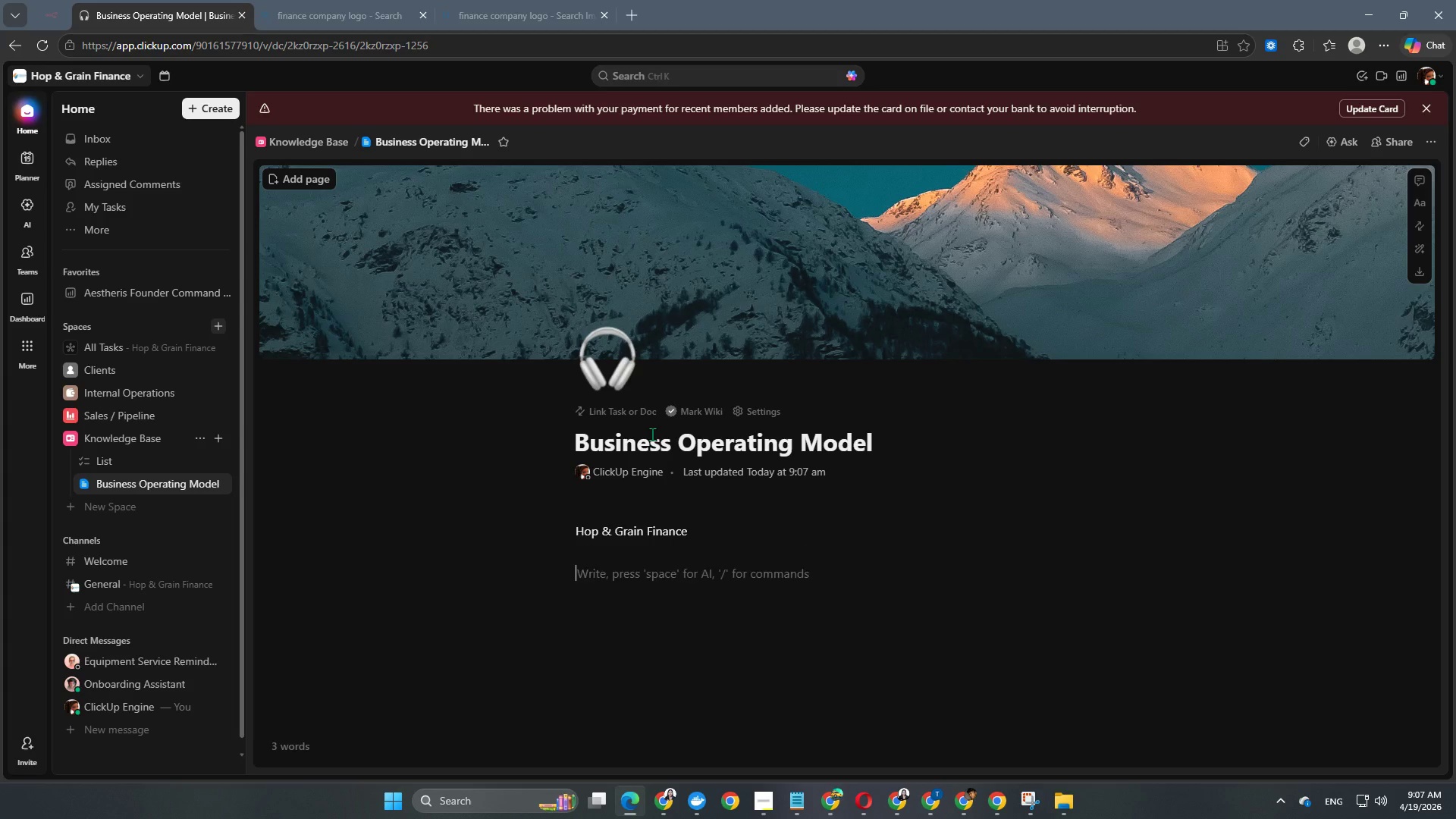 
key(Enter)
 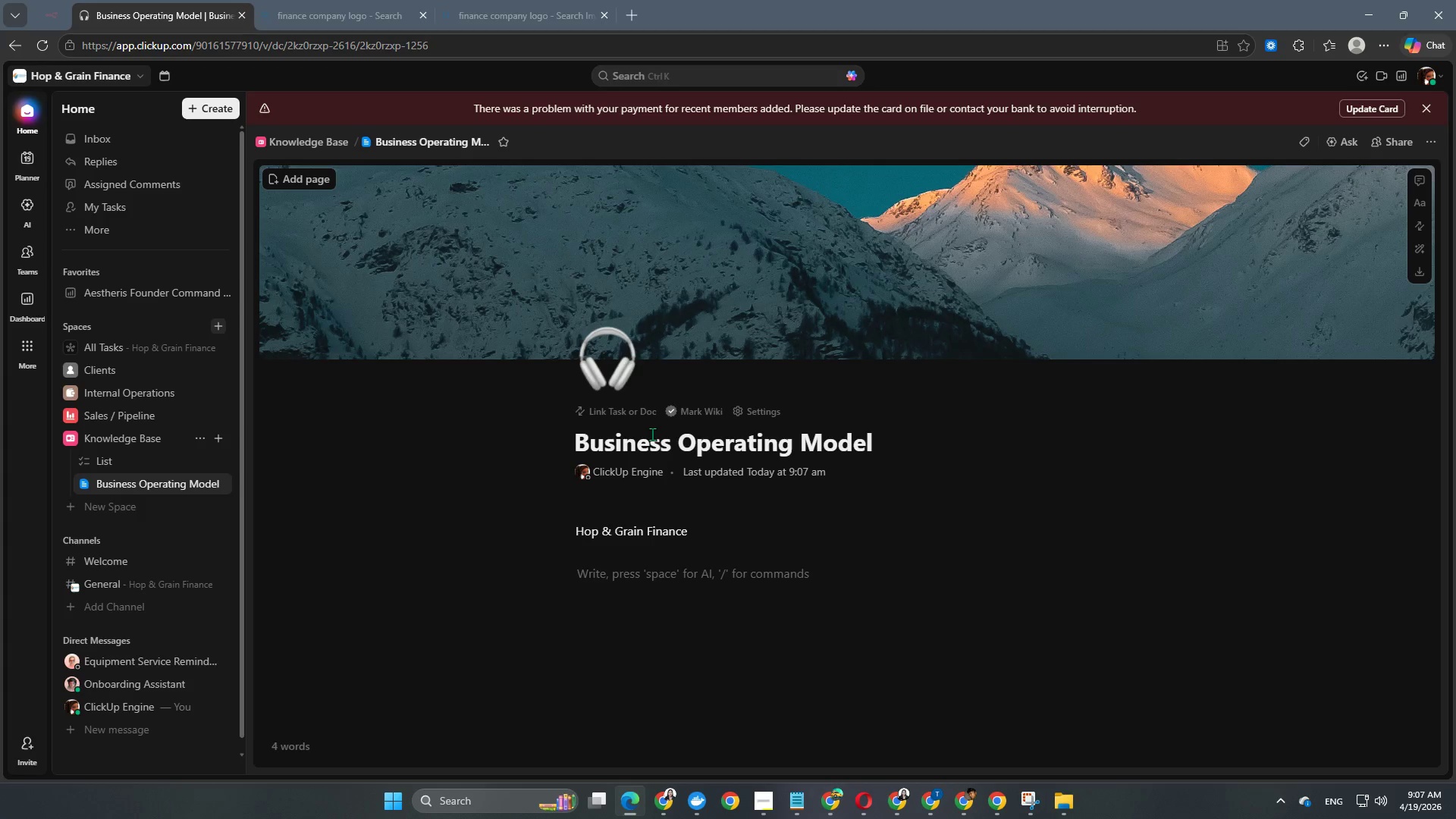 
type(Version: Business Operi)
key(Backspace)
type(ating Model v1.0)
key(NumpadEnter)
key(NumpadEnter)
 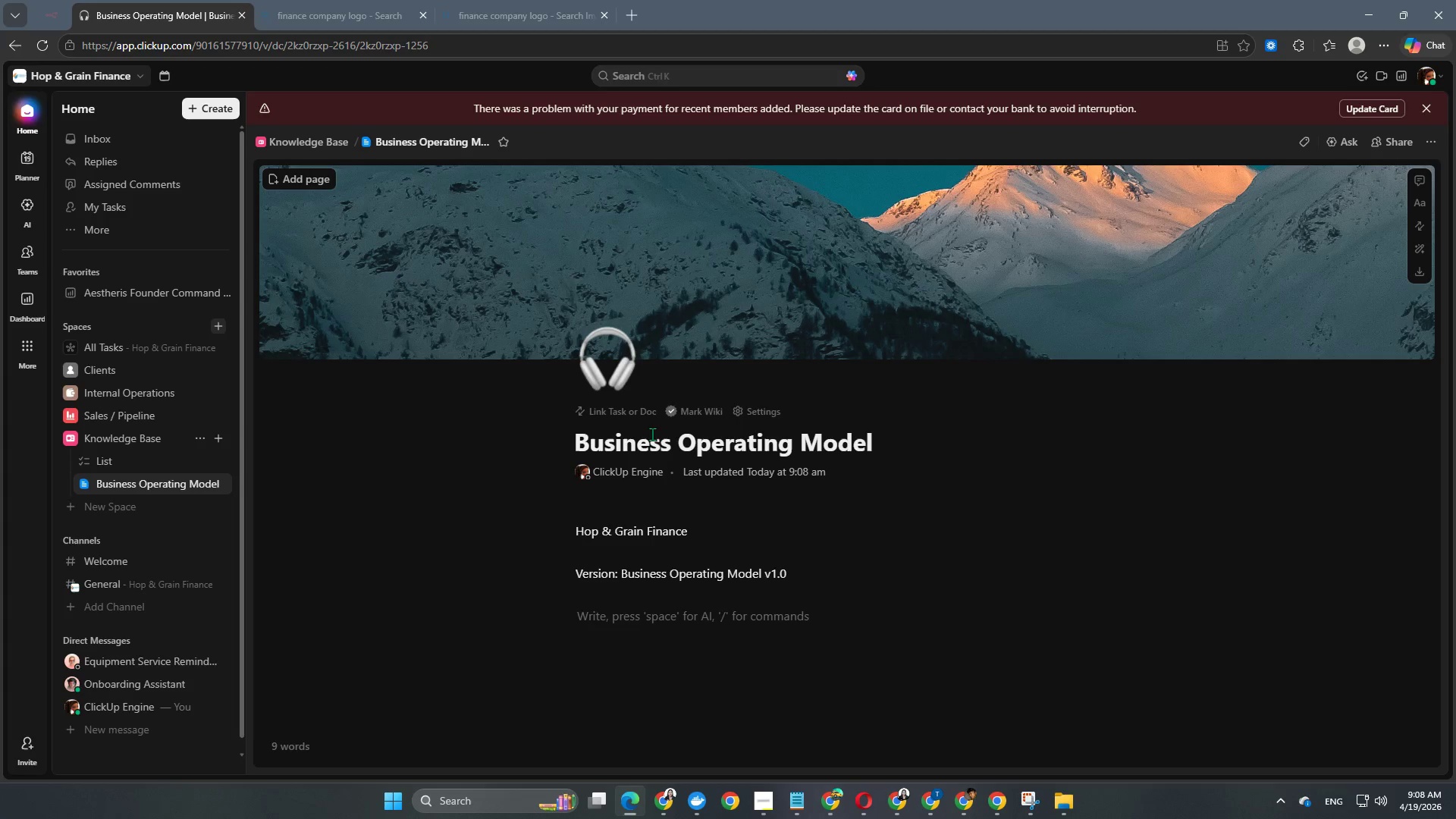 
left_click_drag(start_coordinate=[695, 532], to_coordinate=[560, 535])
 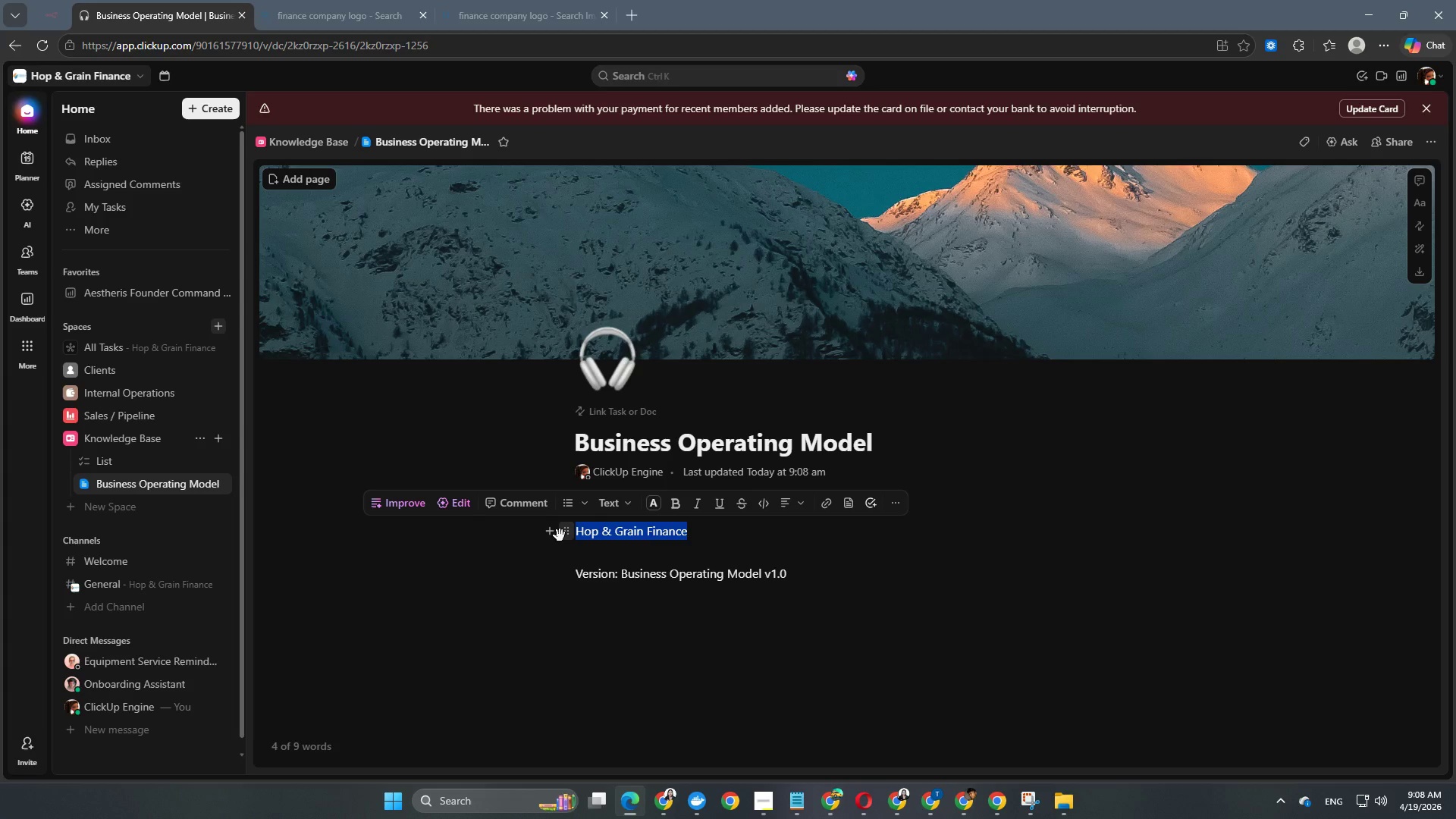 
key(Alt+Control+Numpad2)
 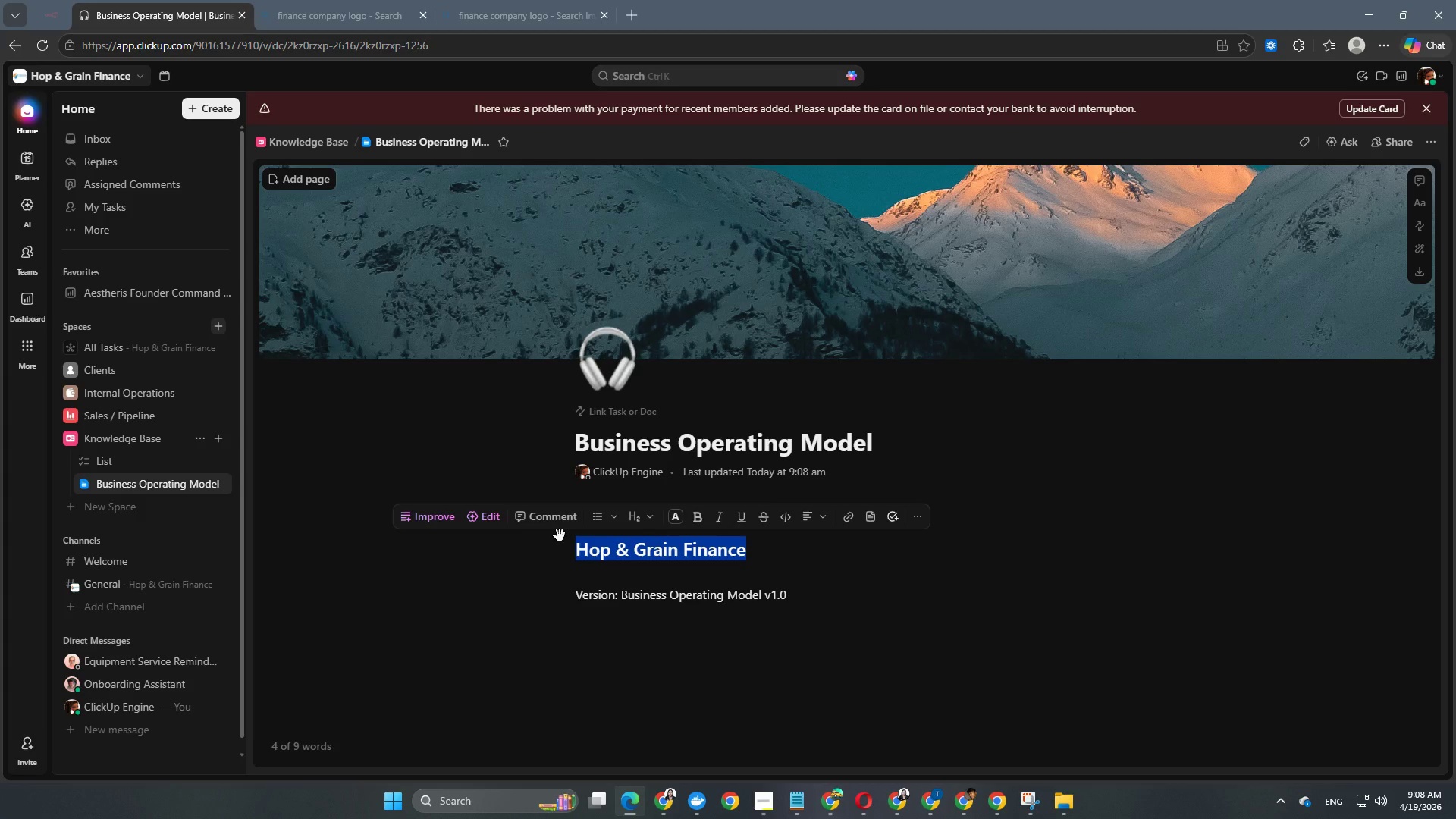 
key(Alt+Control+Numpad1)
 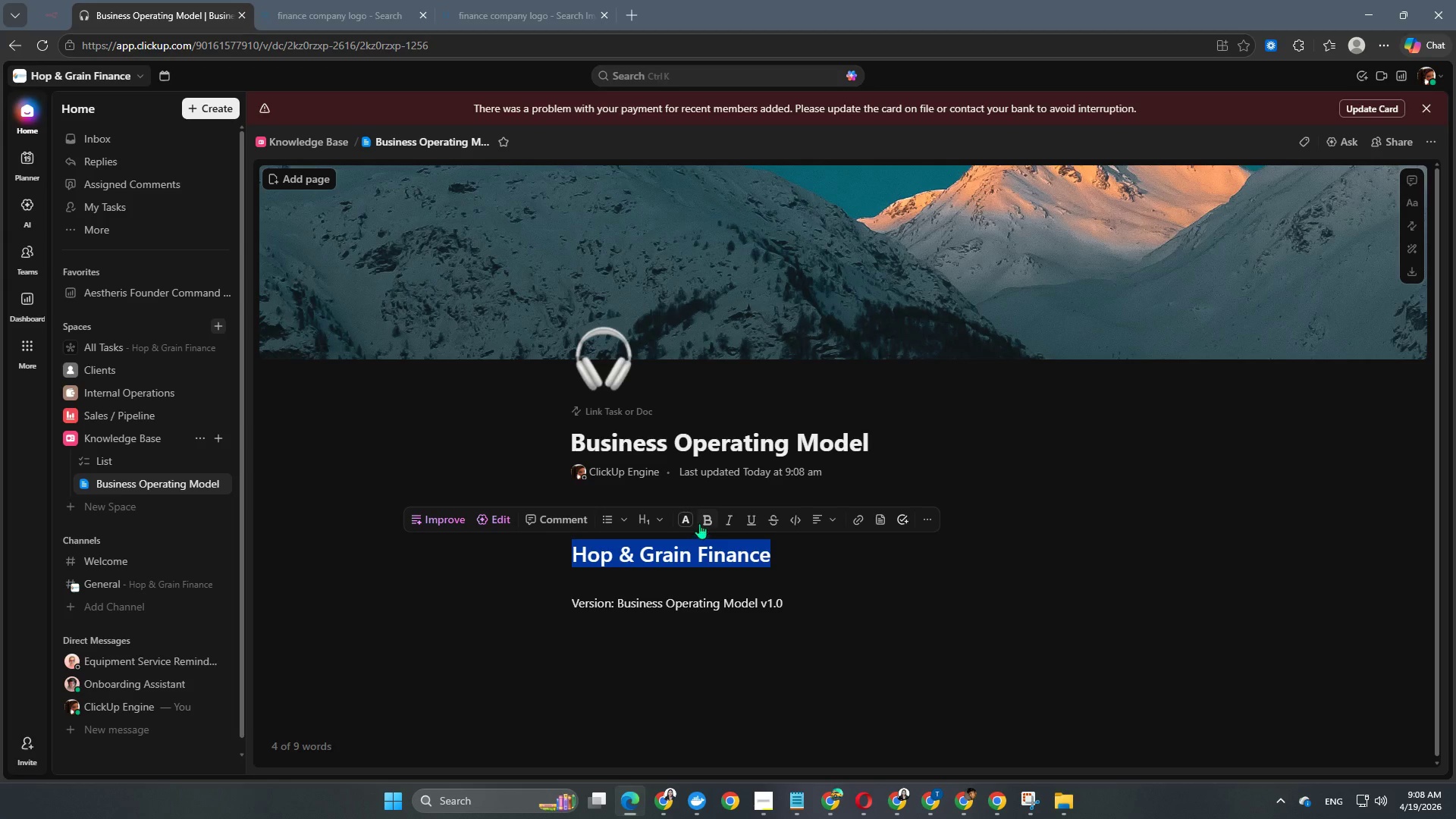 
left_click([690, 518])
 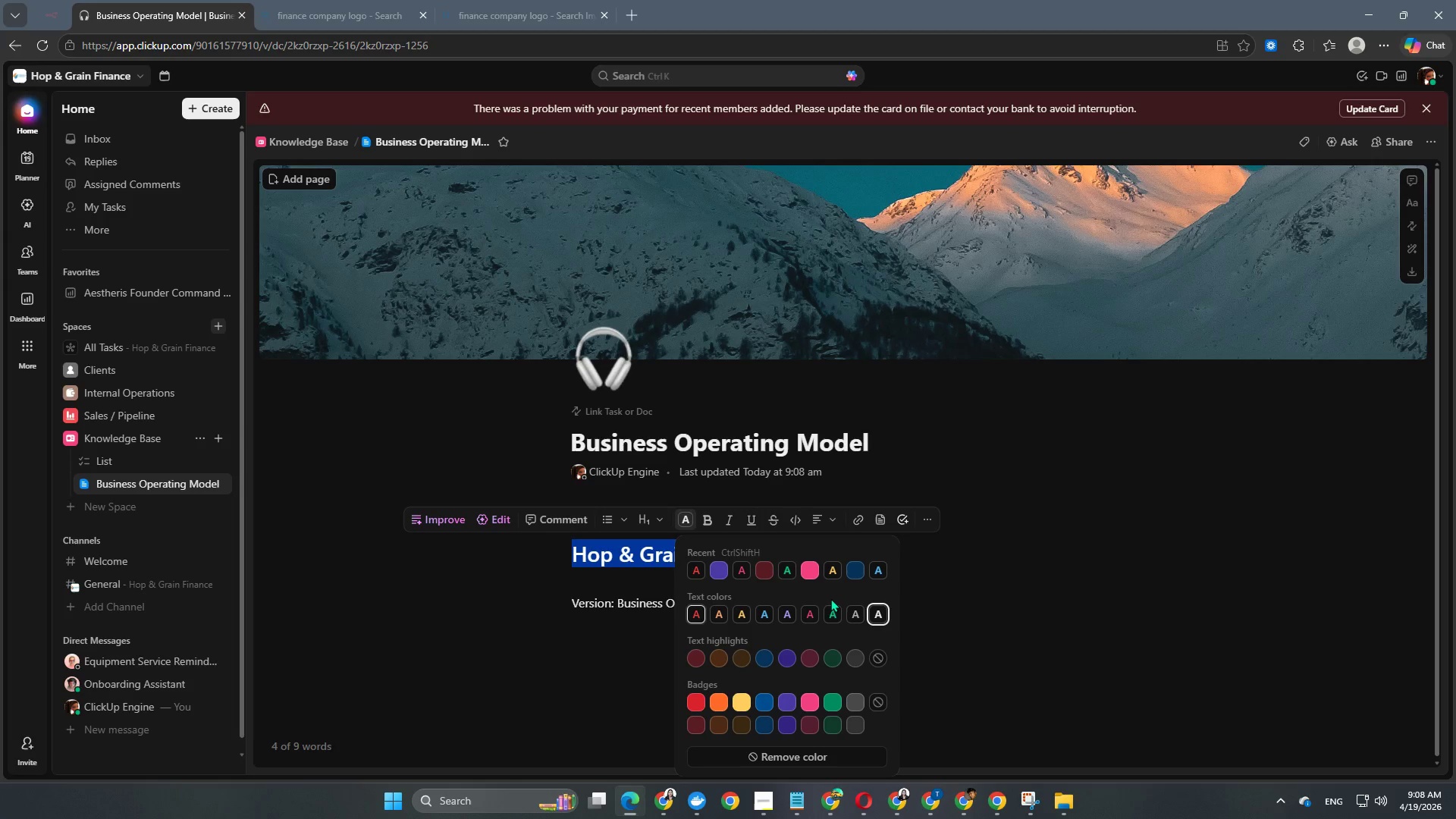 
wait(5.36)
 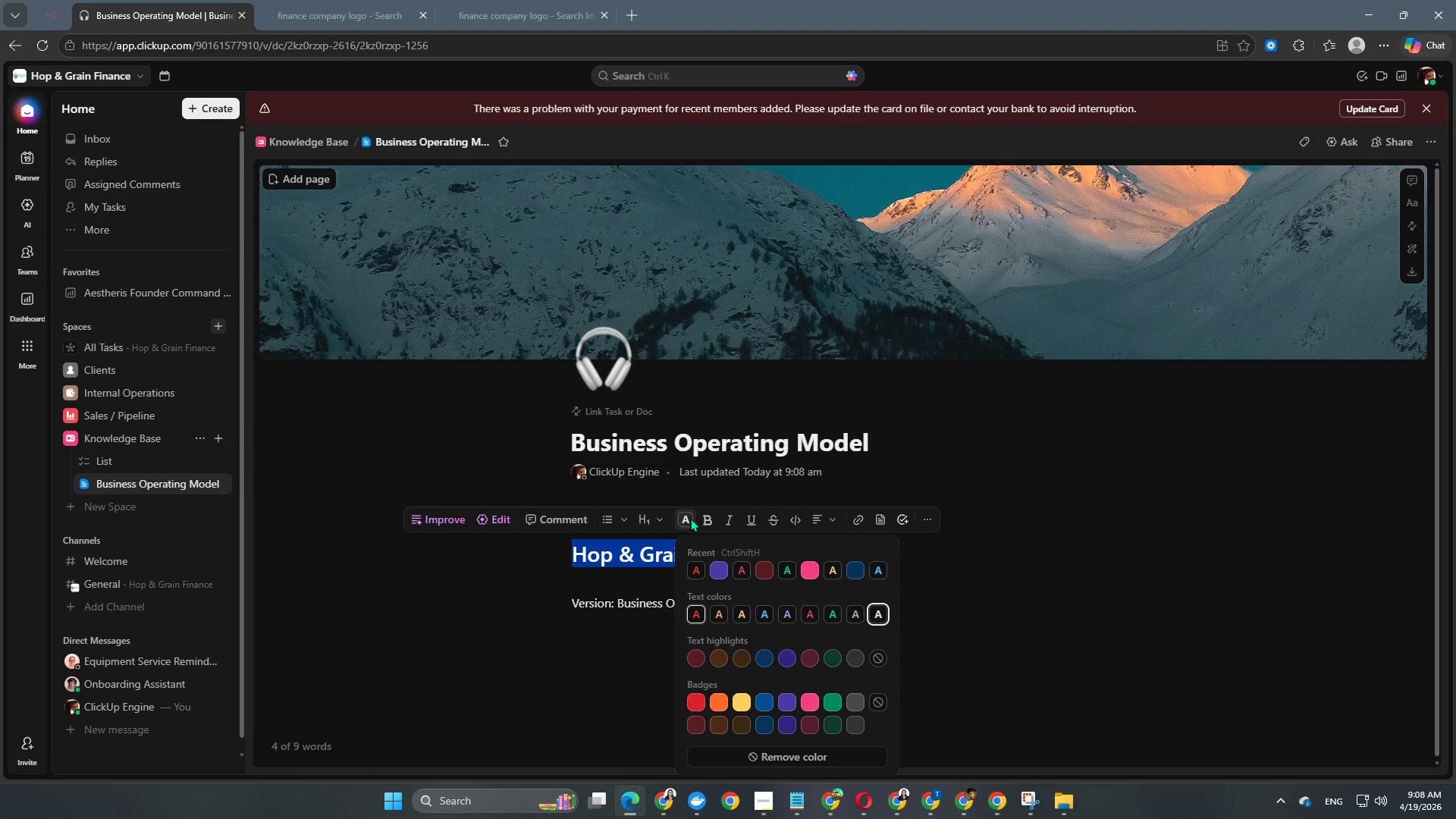 
left_click([814, 617])
 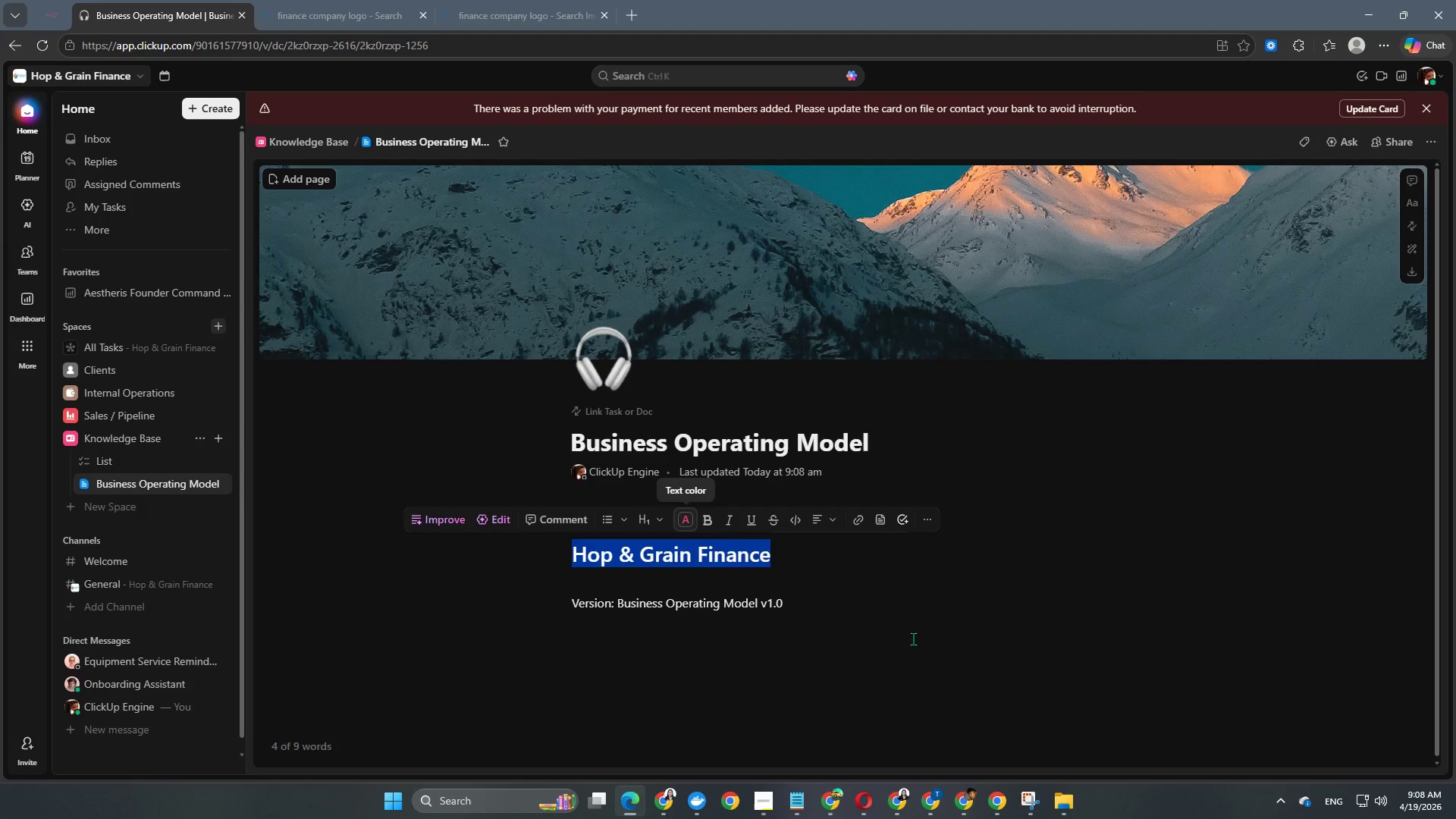 
left_click([918, 640])
 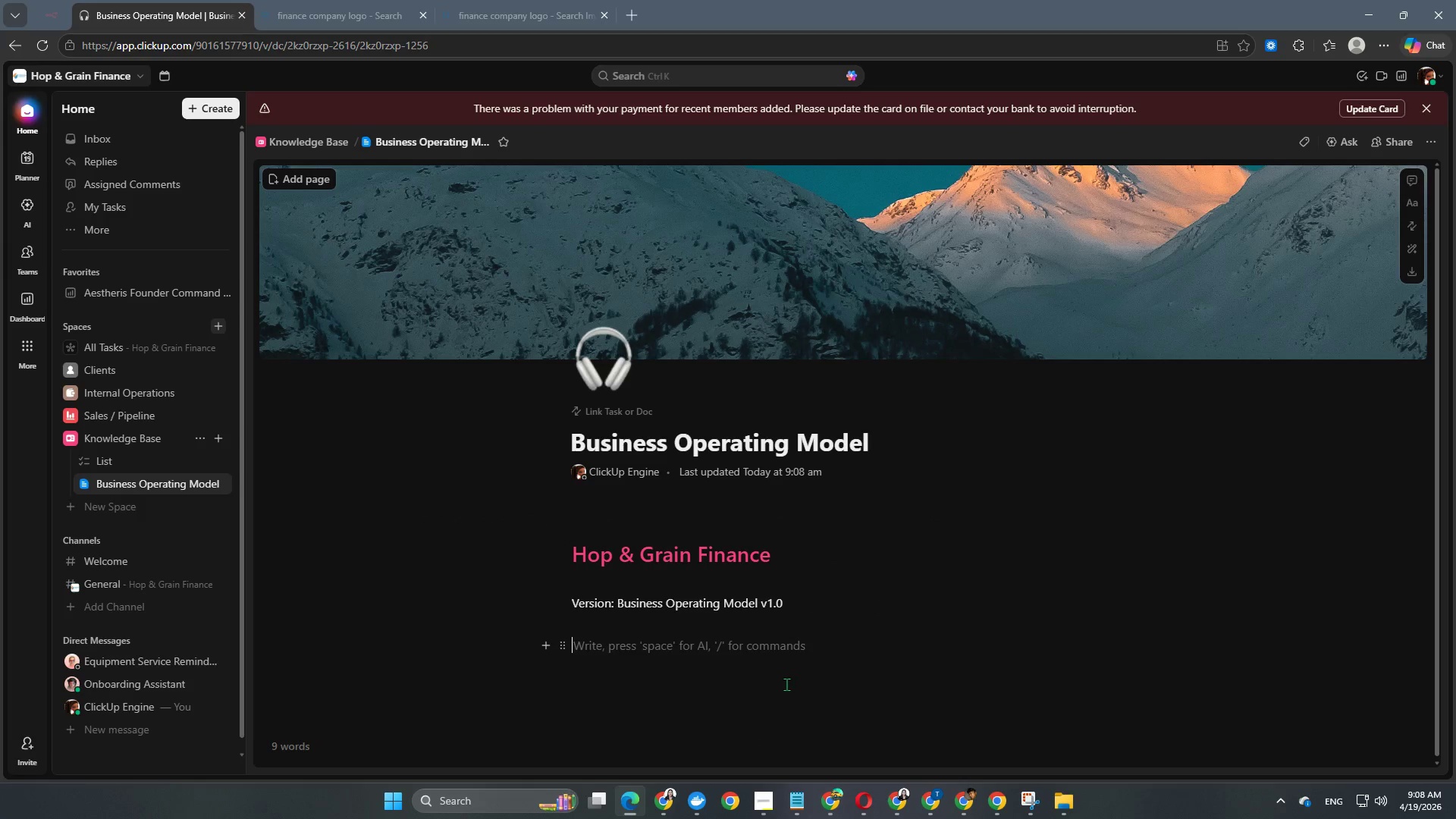 
scroll: coordinate [786, 684], scroll_direction: down, amount: 6.0
 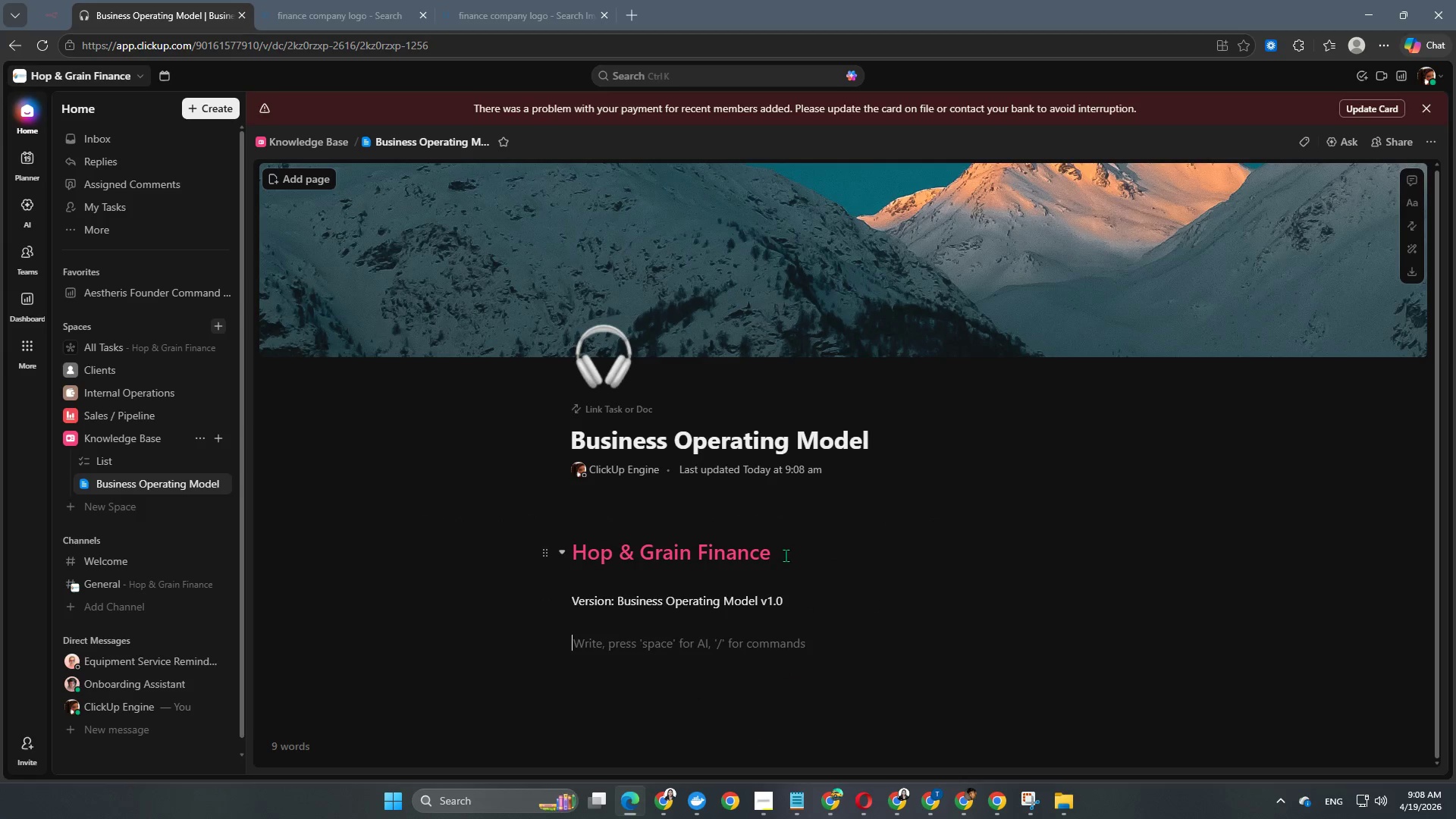 
left_click_drag(start_coordinate=[786, 555], to_coordinate=[543, 541])
 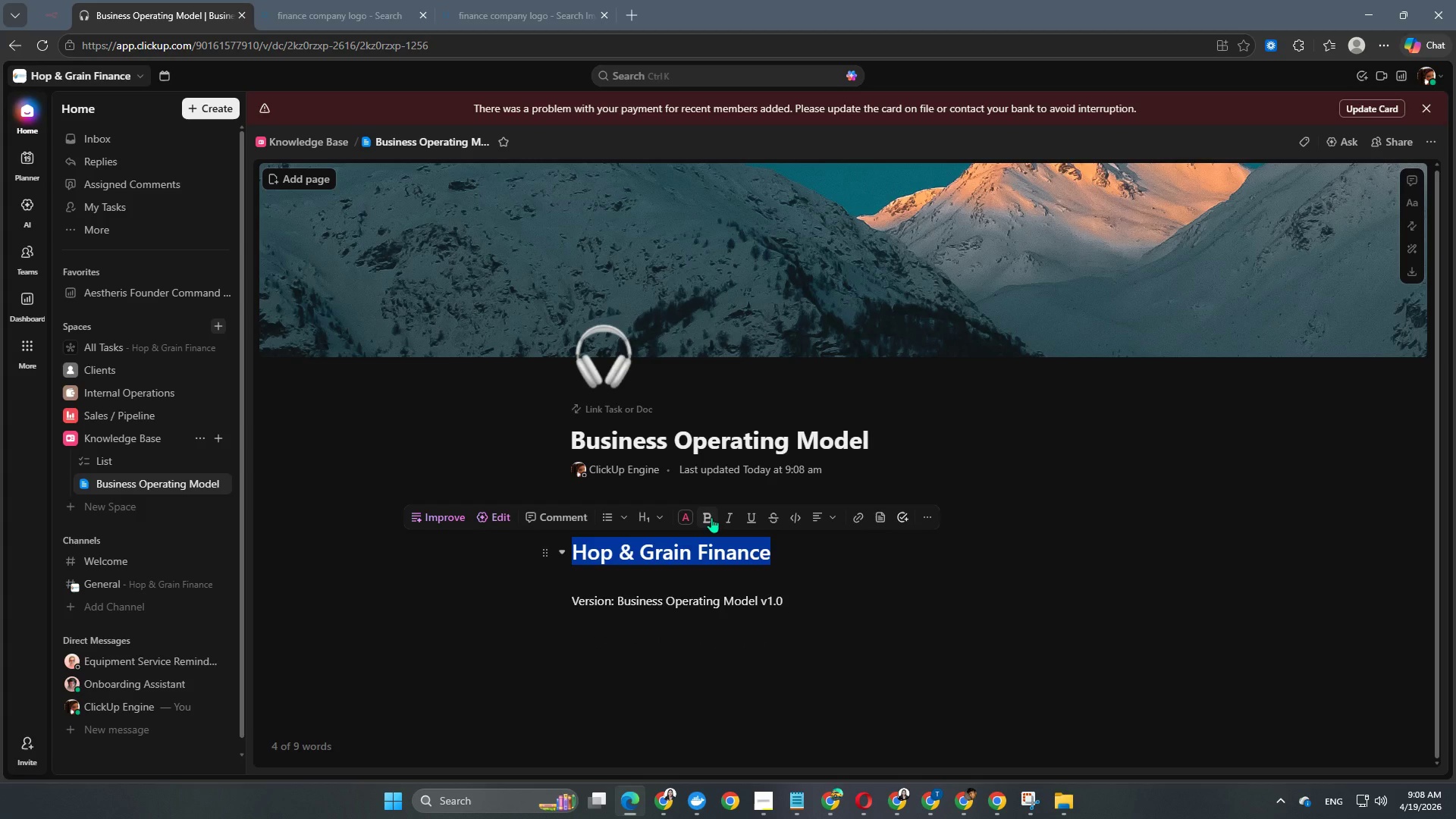 
left_click([711, 517])
 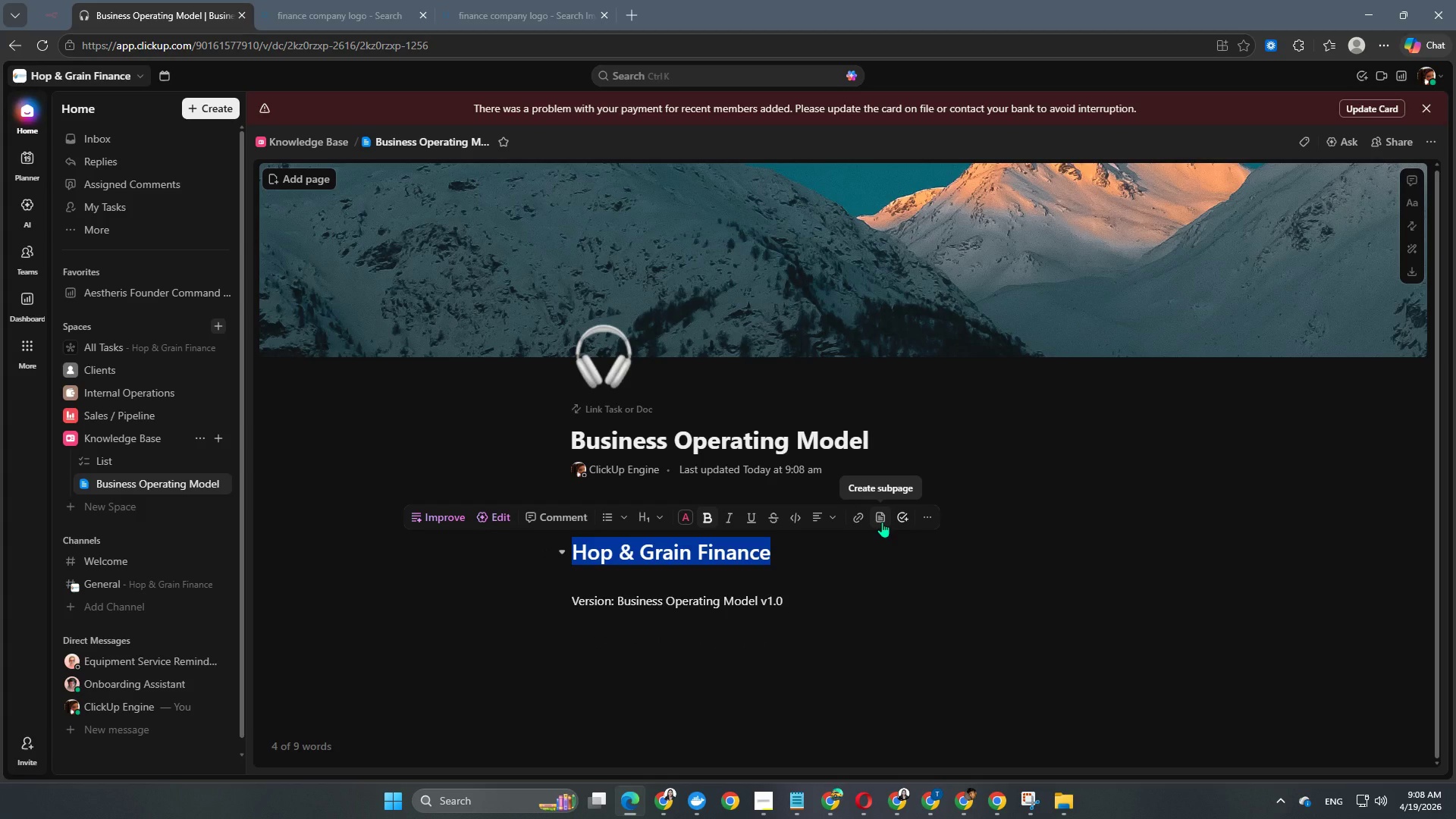 
wait(6.78)
 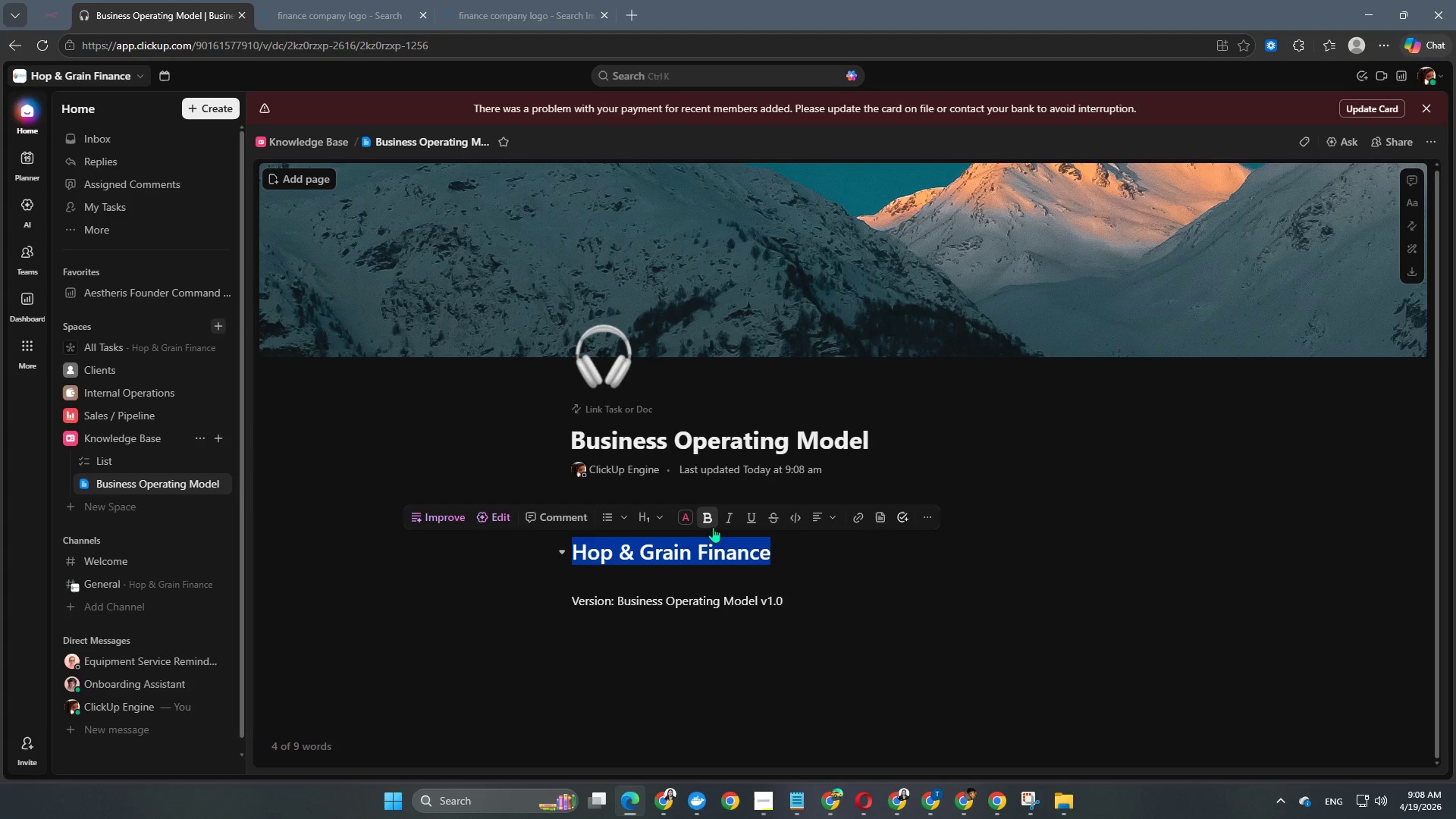 
left_click([619, 630])
 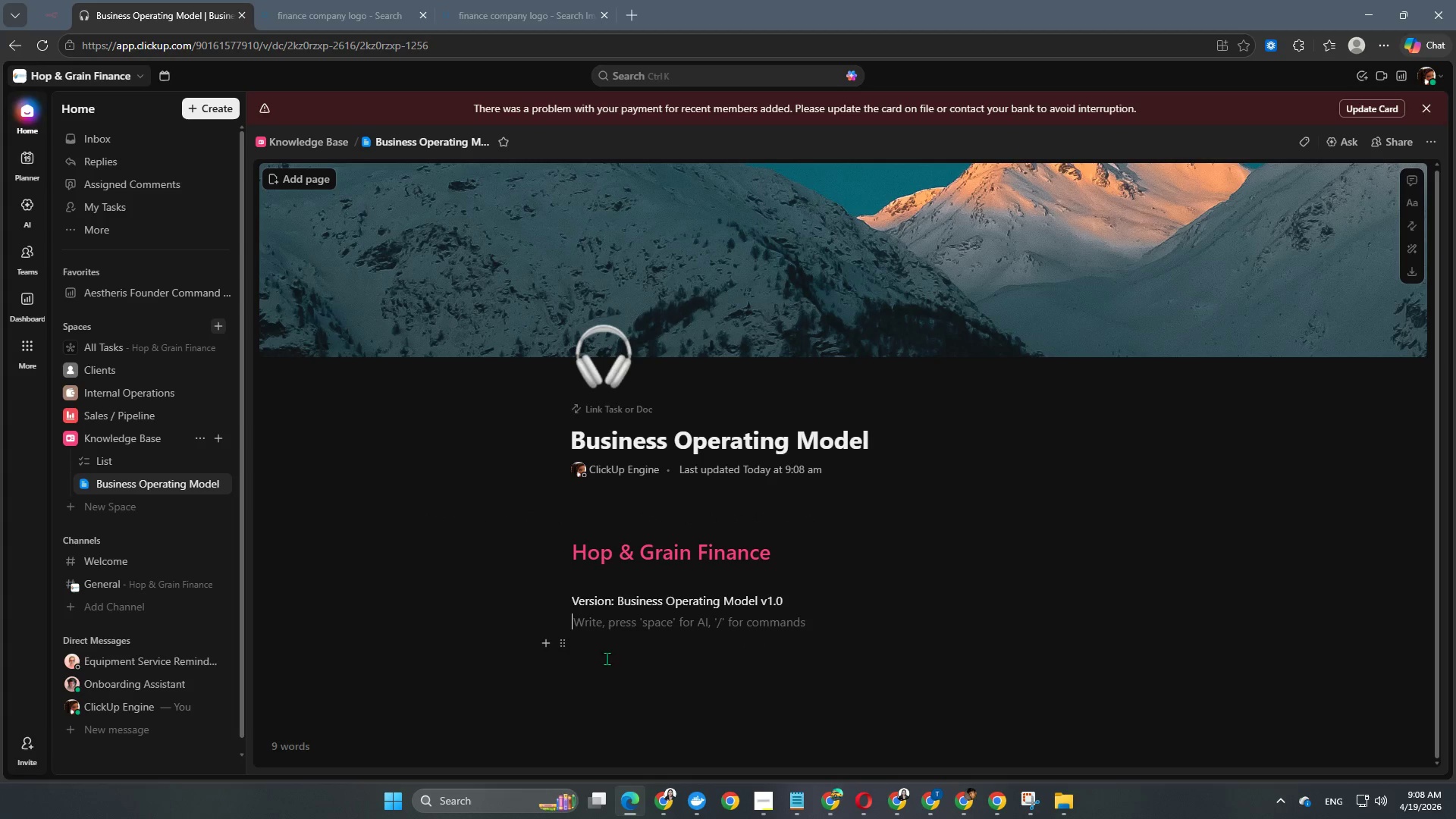 
left_click([601, 686])
 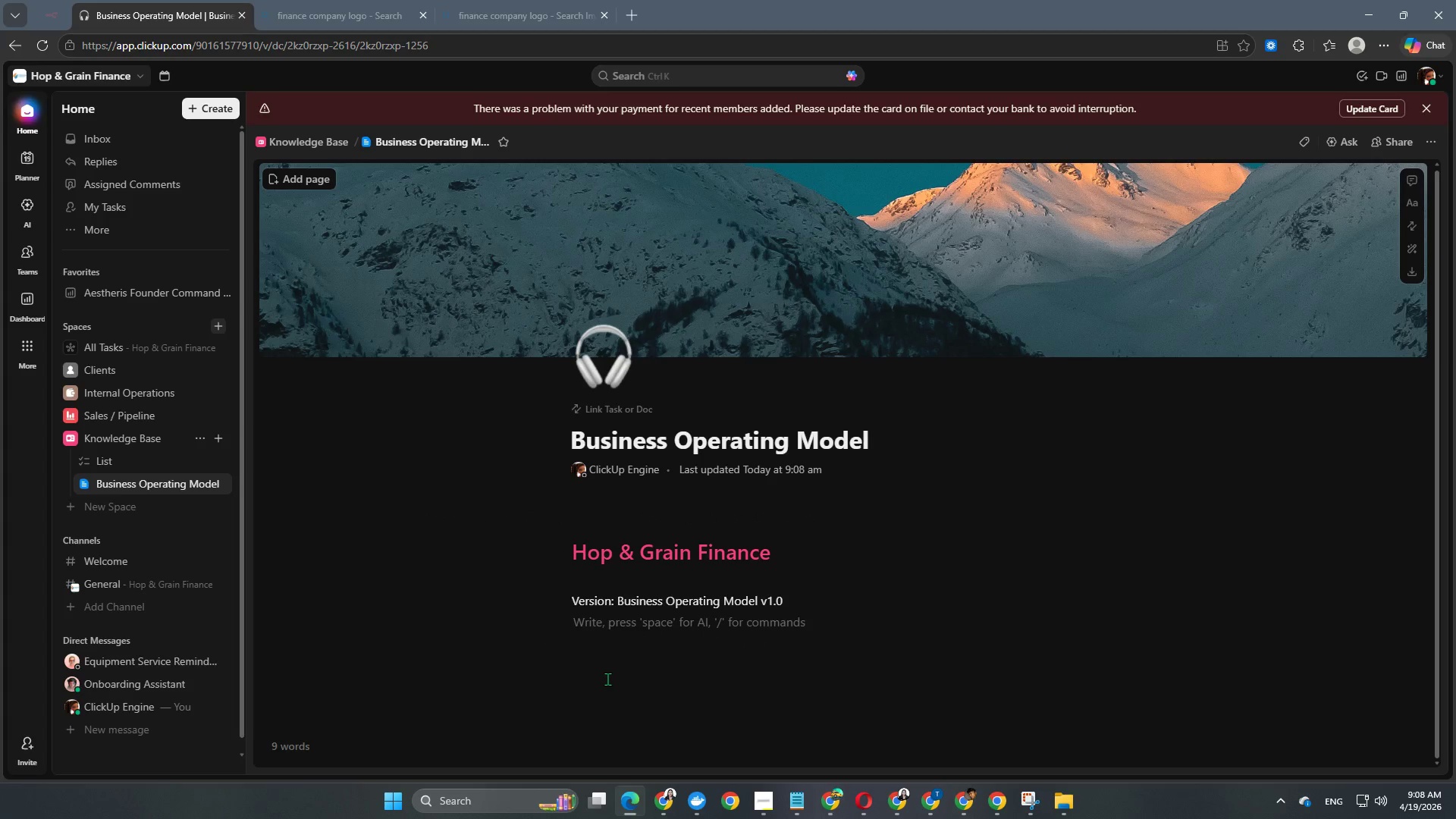 
scroll: coordinate [613, 639], scroll_direction: down, amount: 4.0
 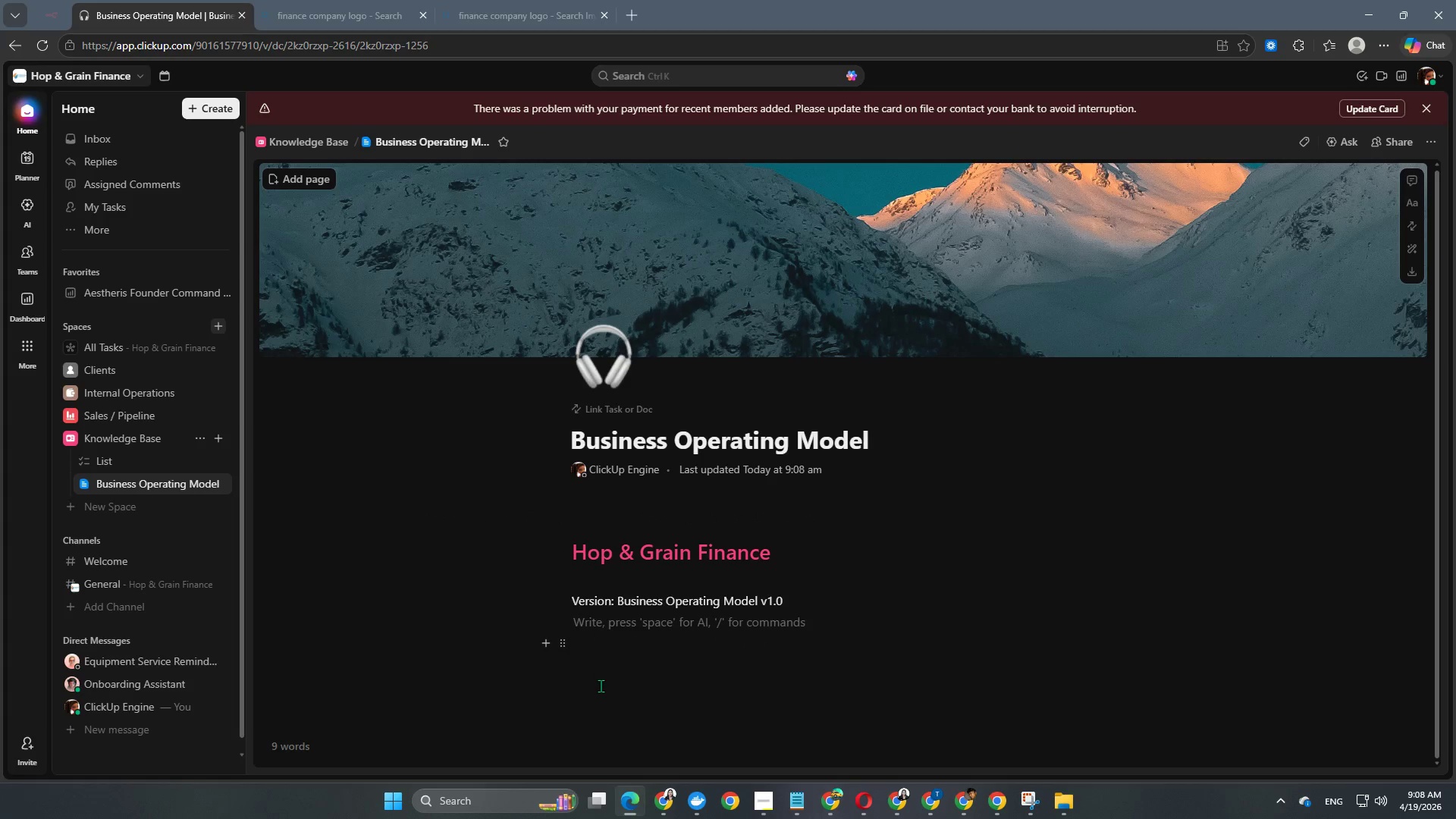 
key(Enter)
 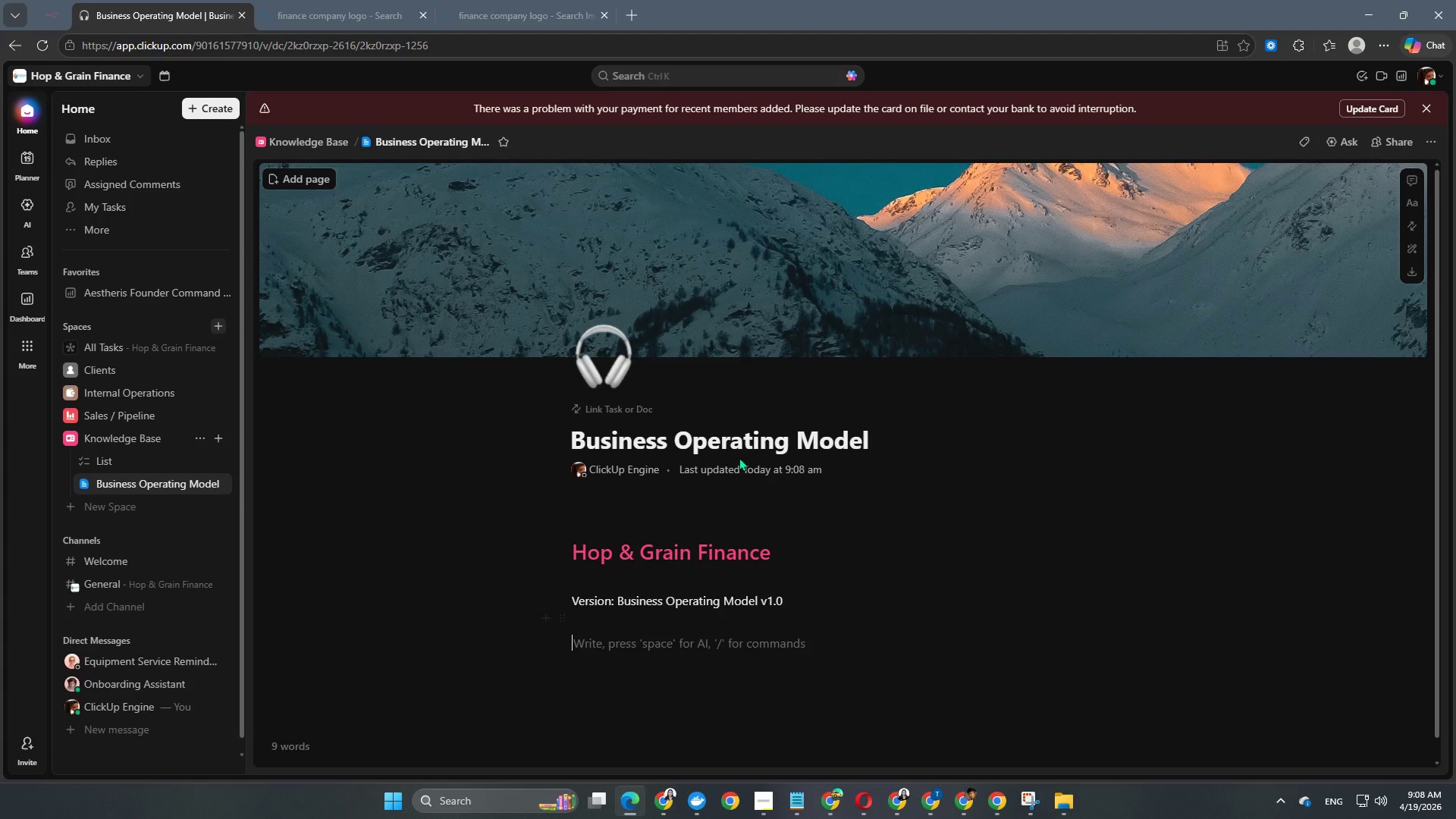 
scroll: coordinate [767, 423], scroll_direction: down, amount: 7.0
 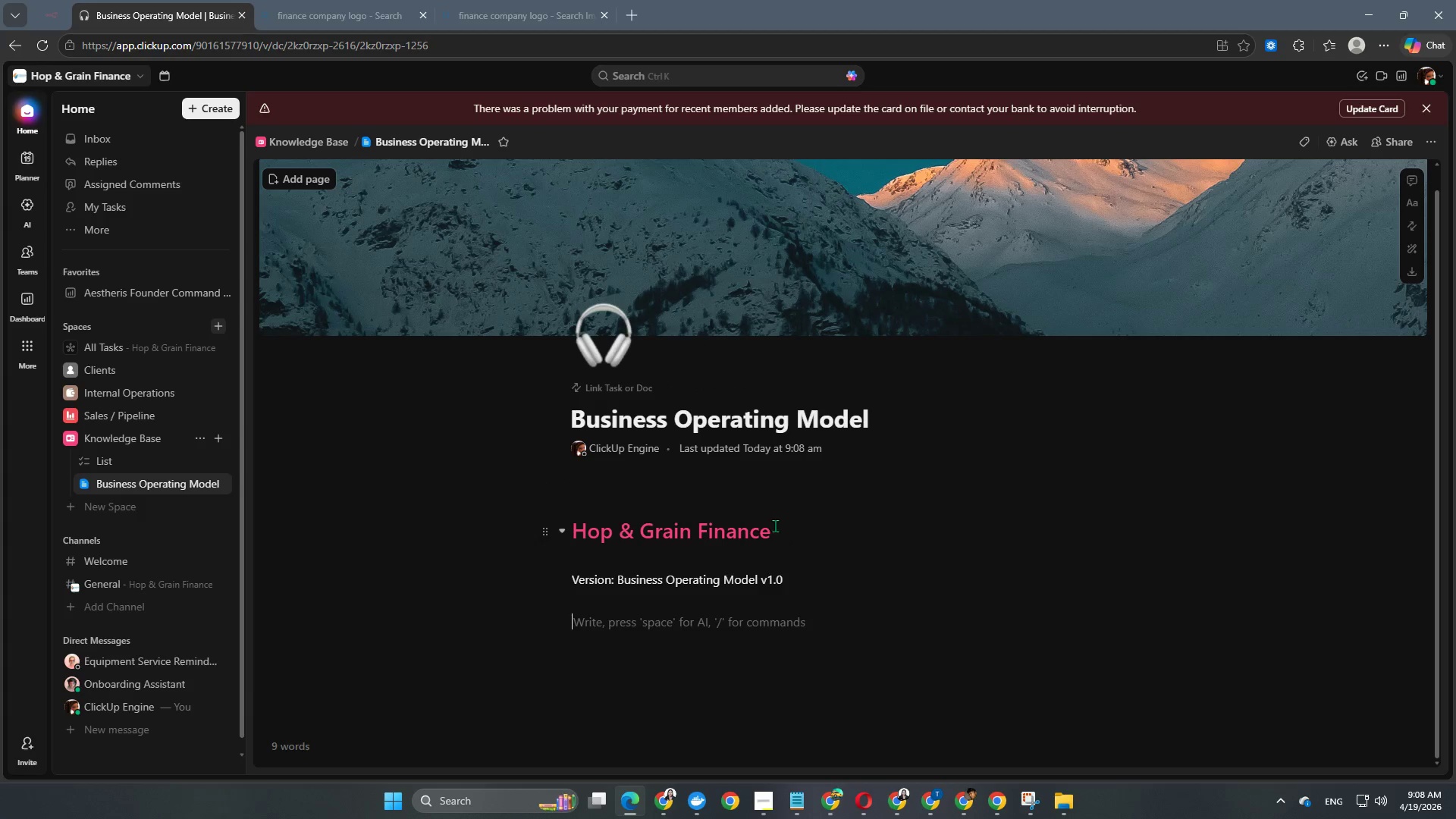 
left_click_drag(start_coordinate=[772, 527], to_coordinate=[570, 513])
 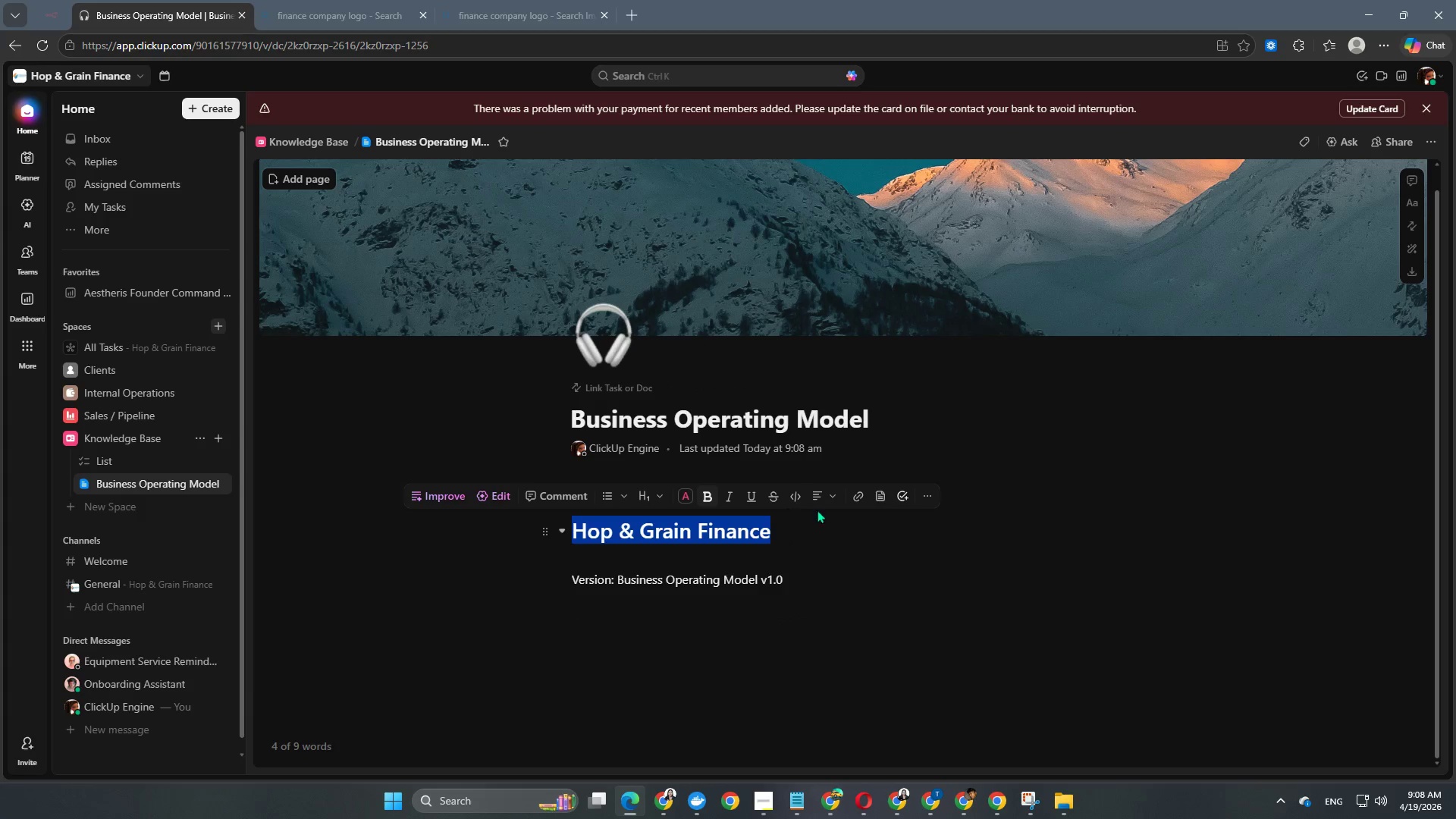 
wait(5.25)
 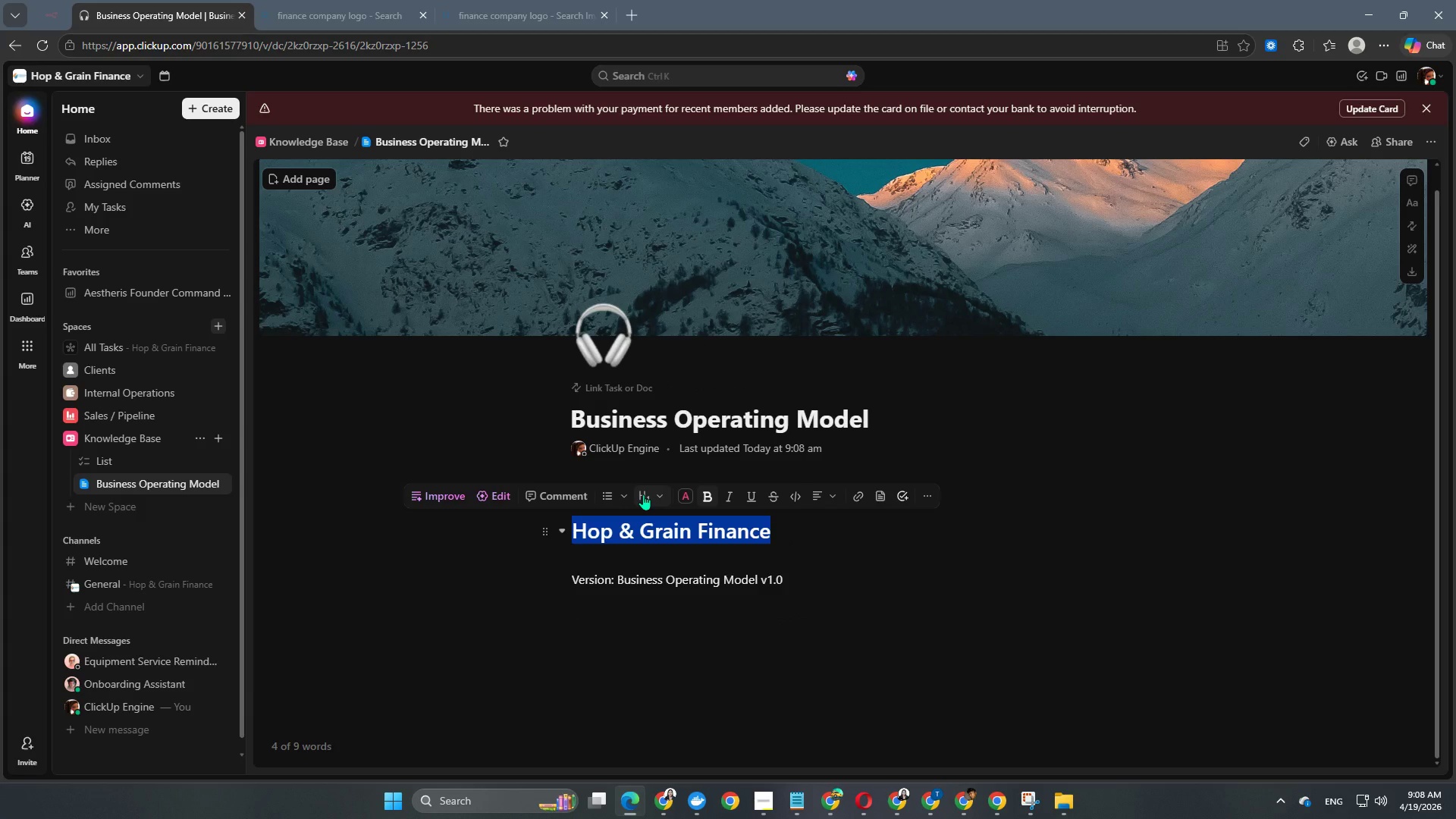 
left_click([926, 492])
 